 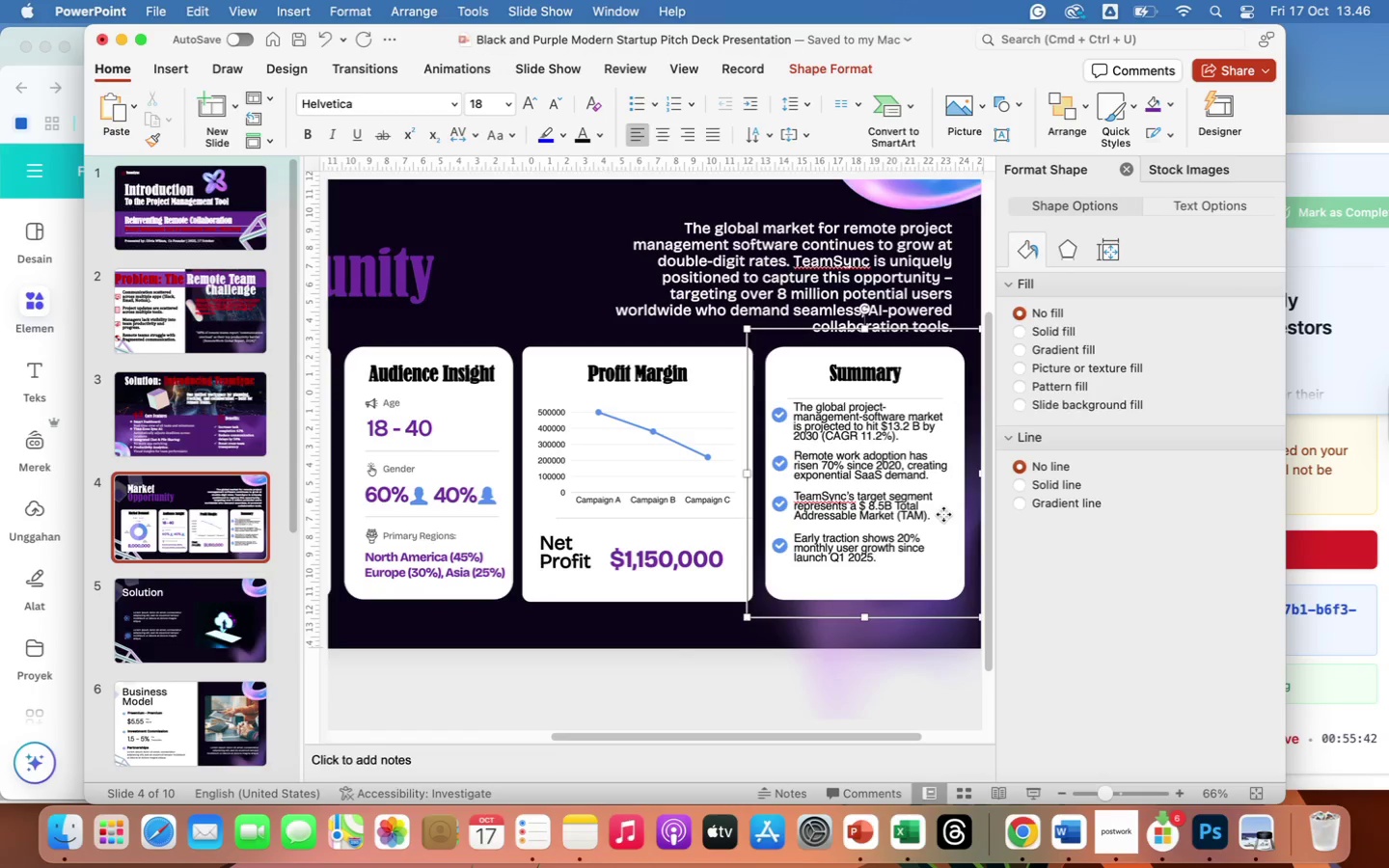 
left_click([912, 507])
 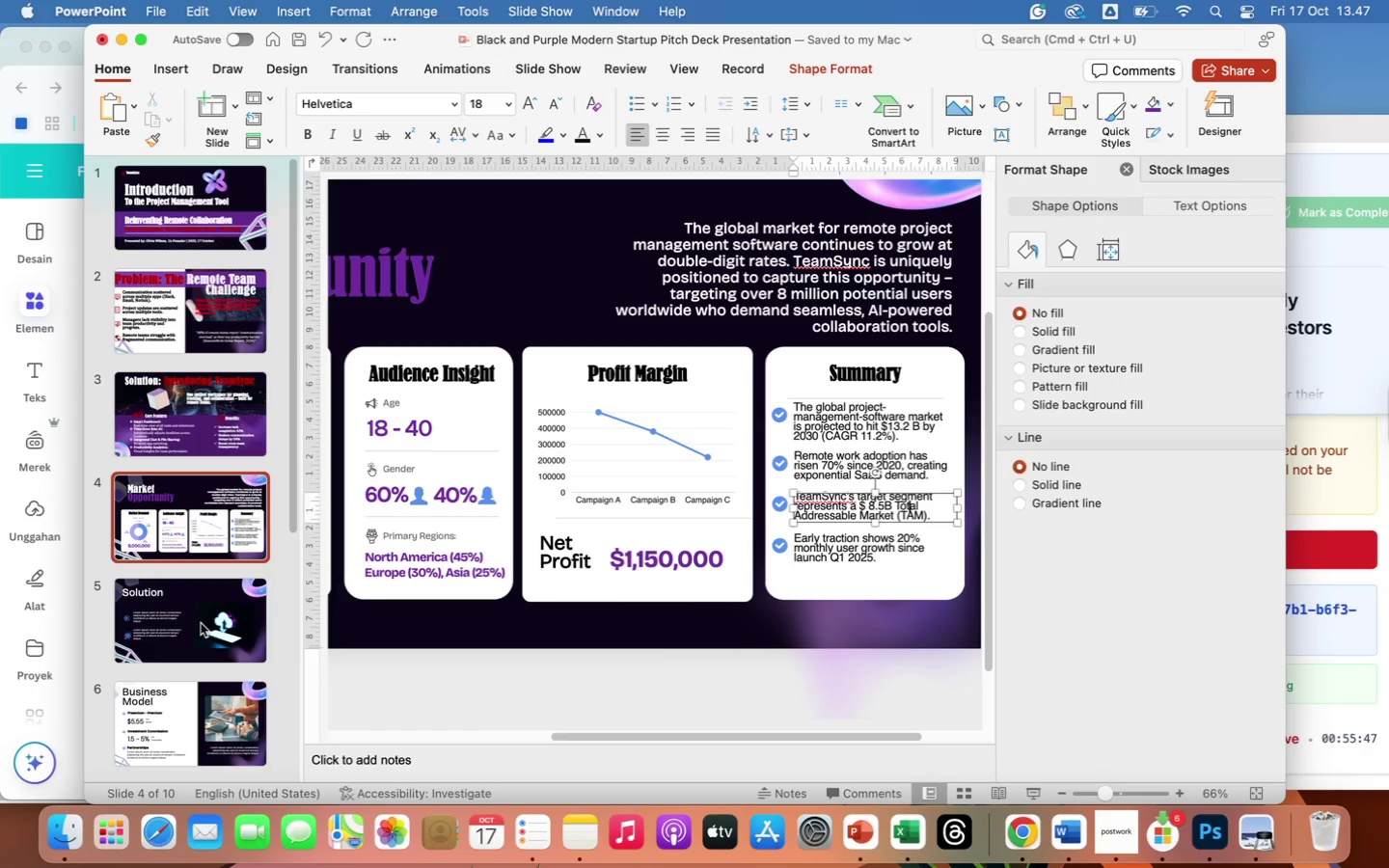 
wait(5.79)
 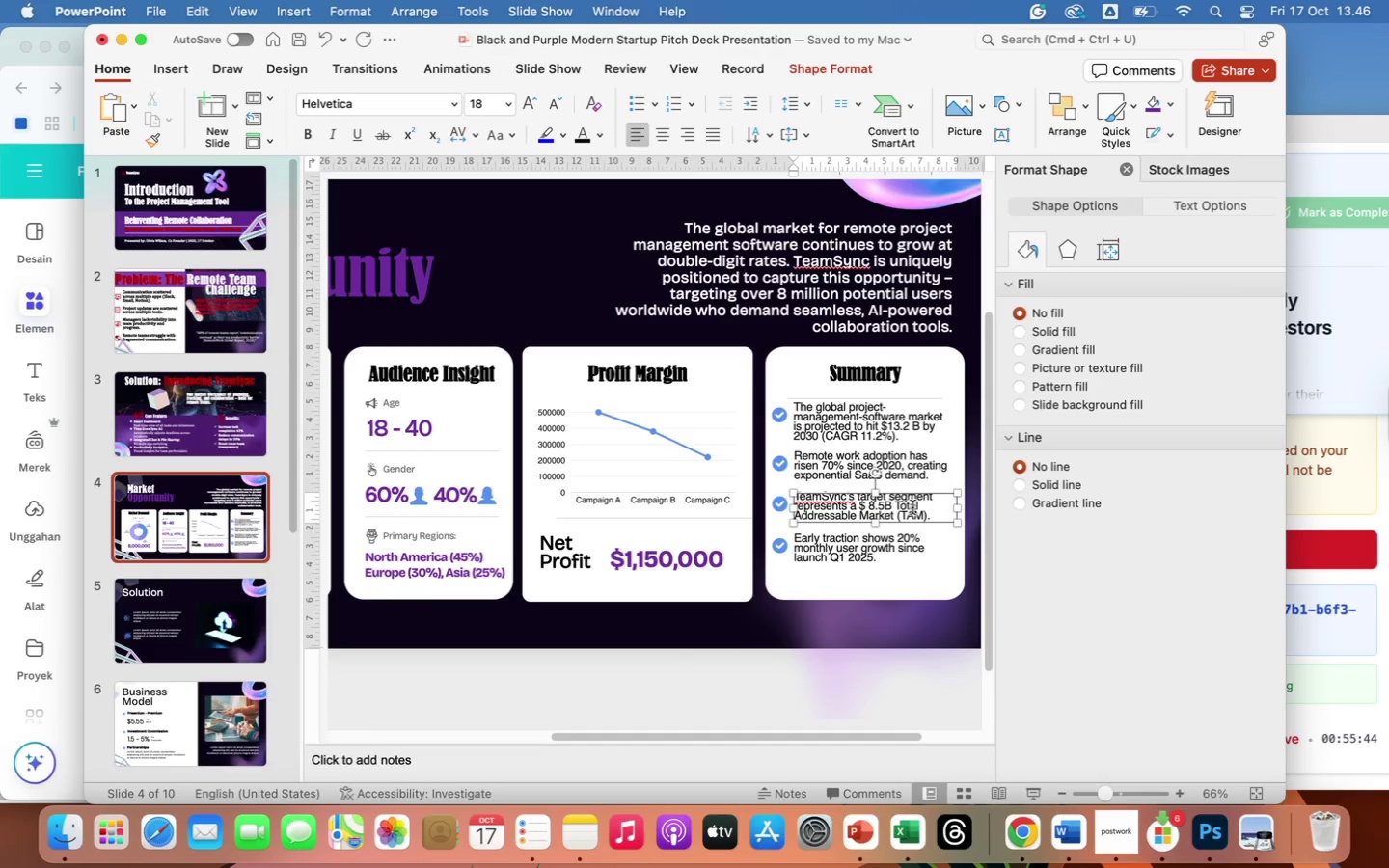 
left_click([174, 721])
 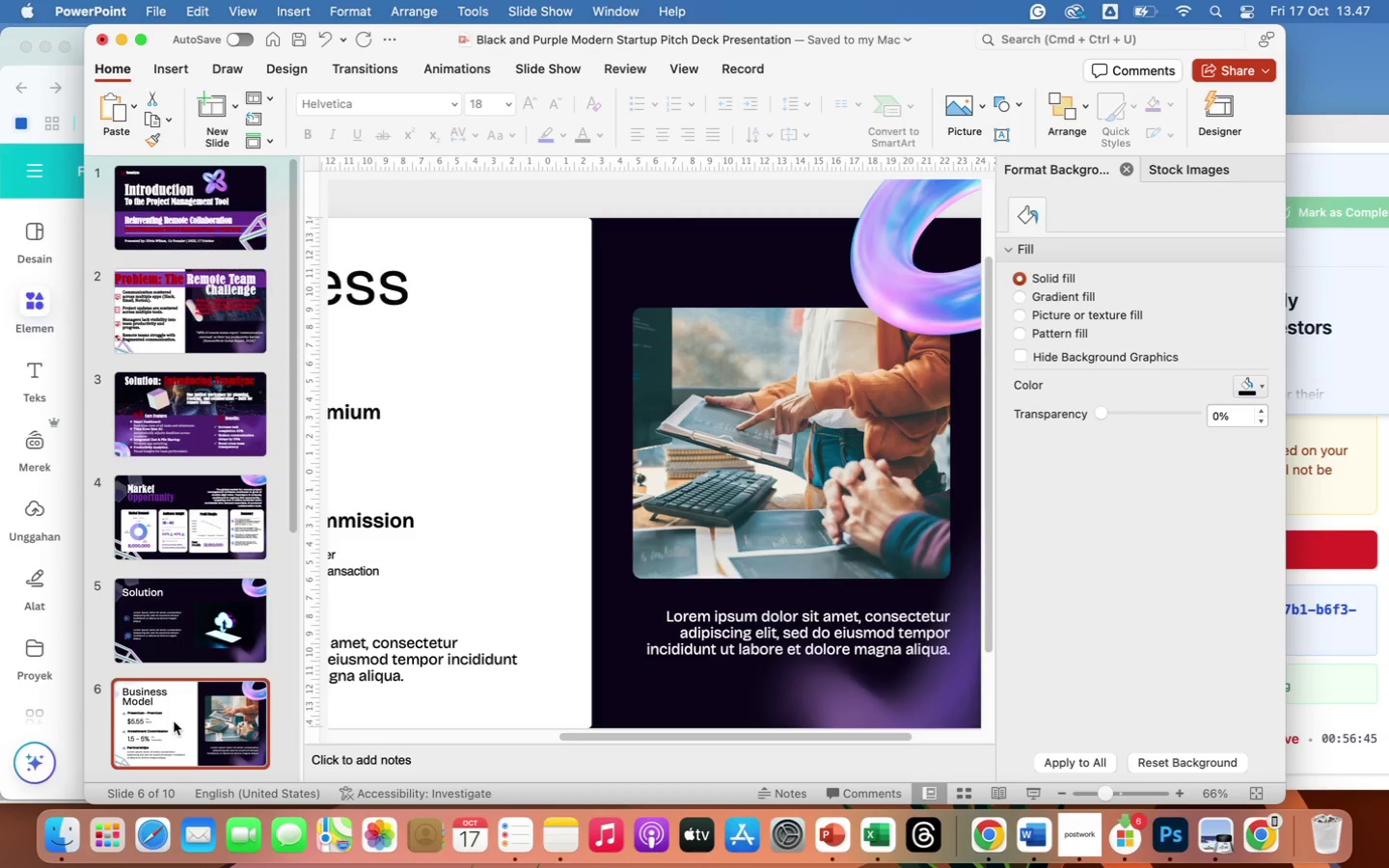 
wait(61.33)
 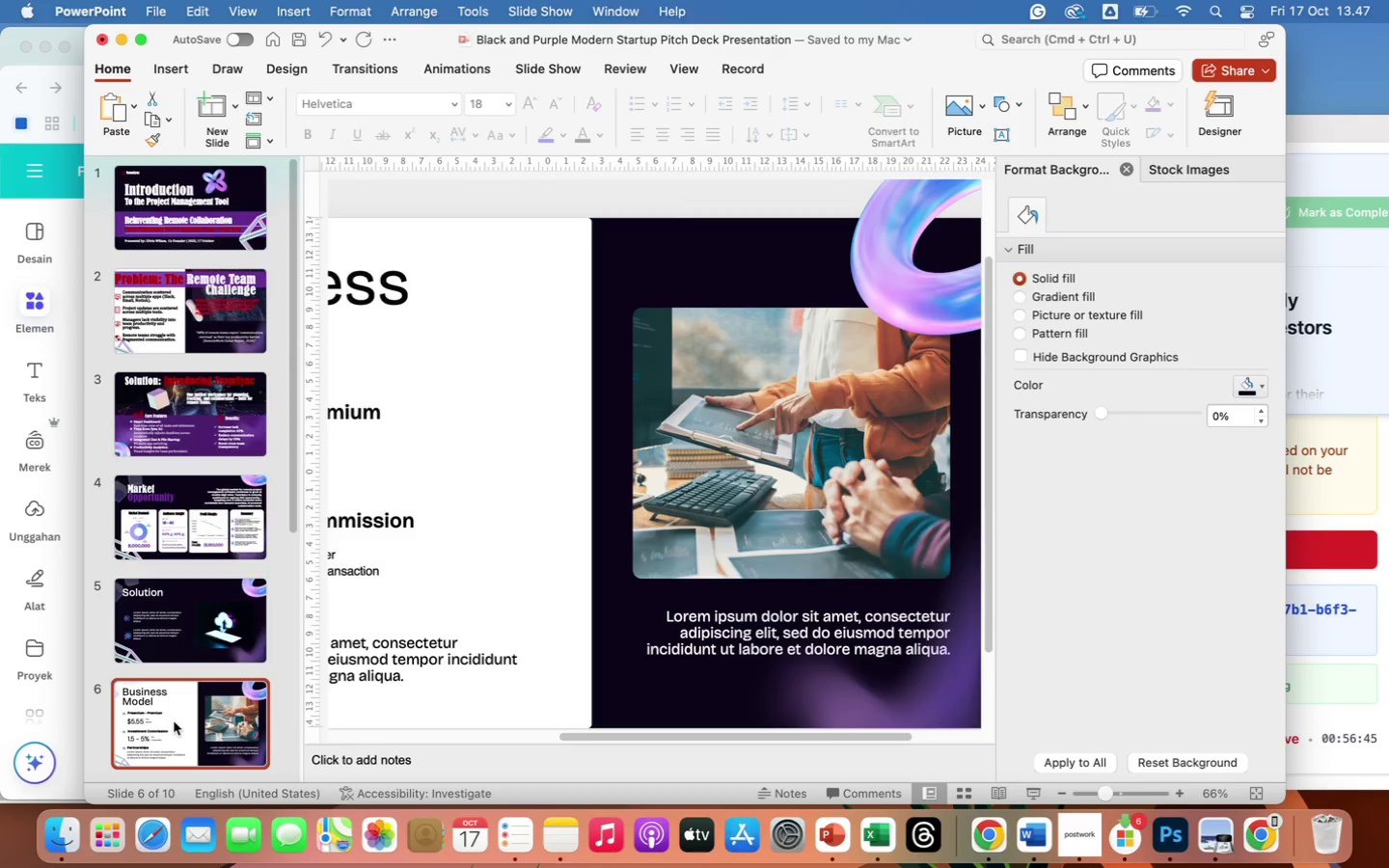 
mouse_move([204, 617])
 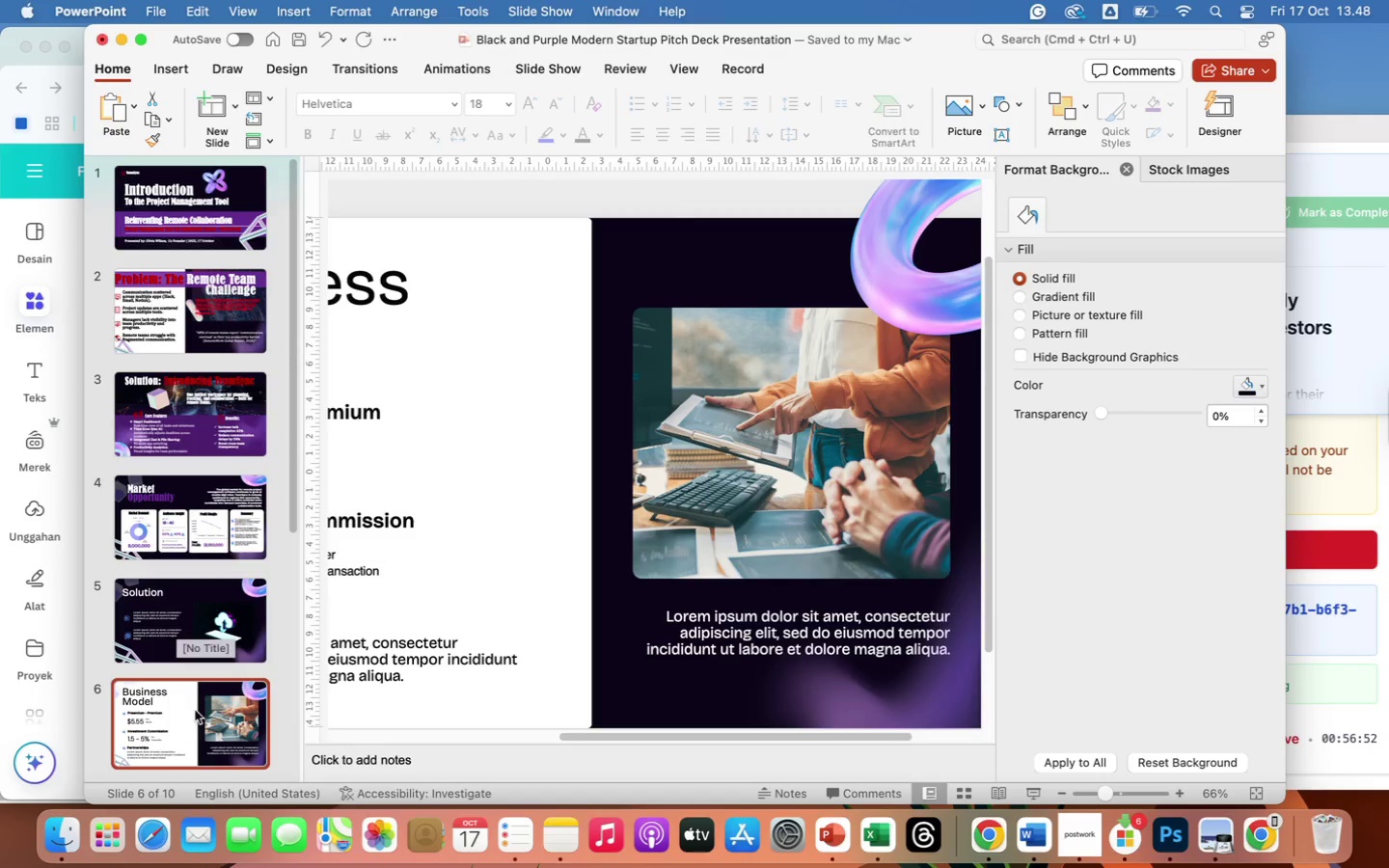 
scroll: coordinate [200, 726], scroll_direction: down, amount: 29.0
 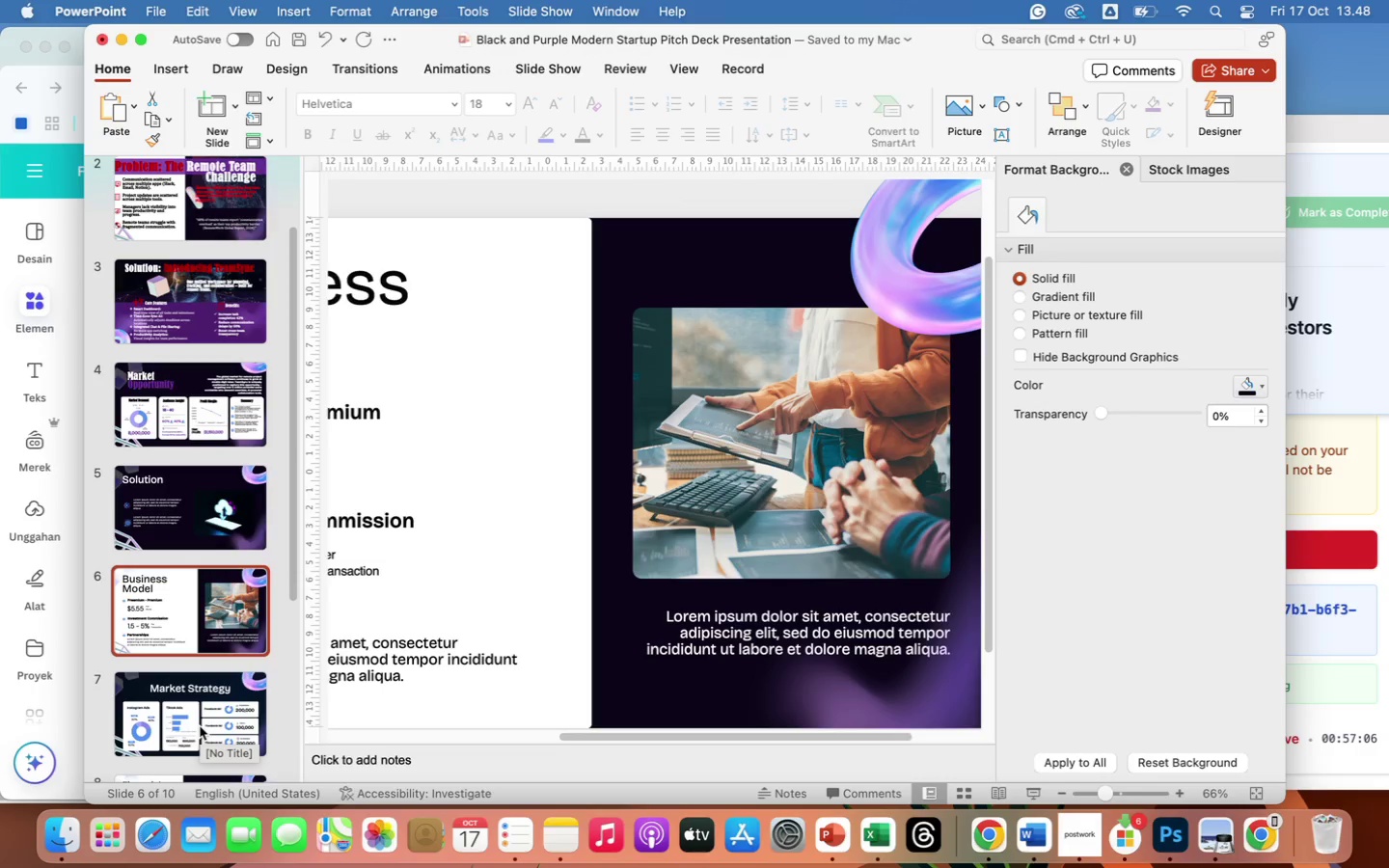 
wait(18.07)
 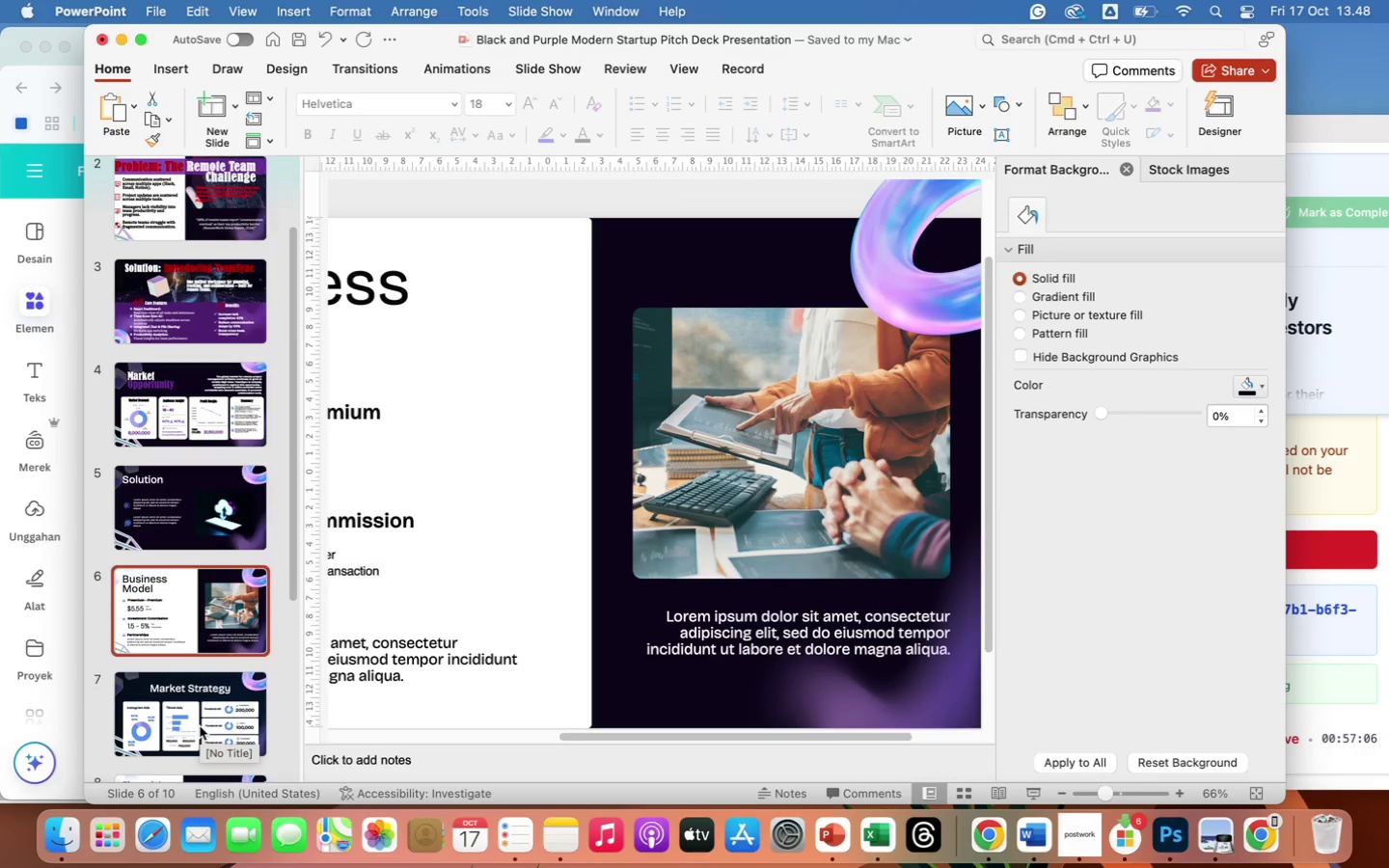 
scroll: coordinate [251, 669], scroll_direction: down, amount: 54.0
 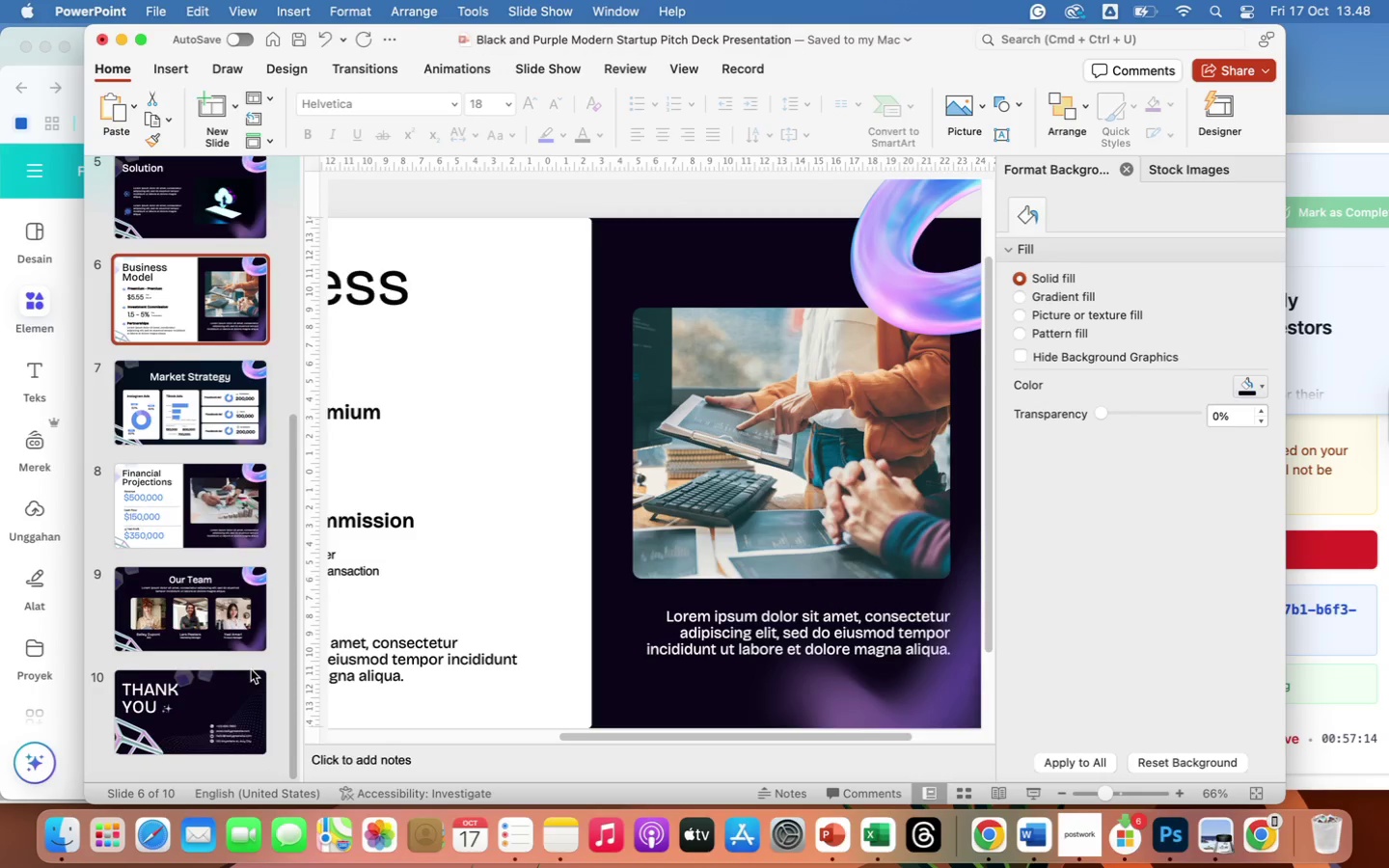 
scroll: coordinate [251, 669], scroll_direction: up, amount: 78.0
 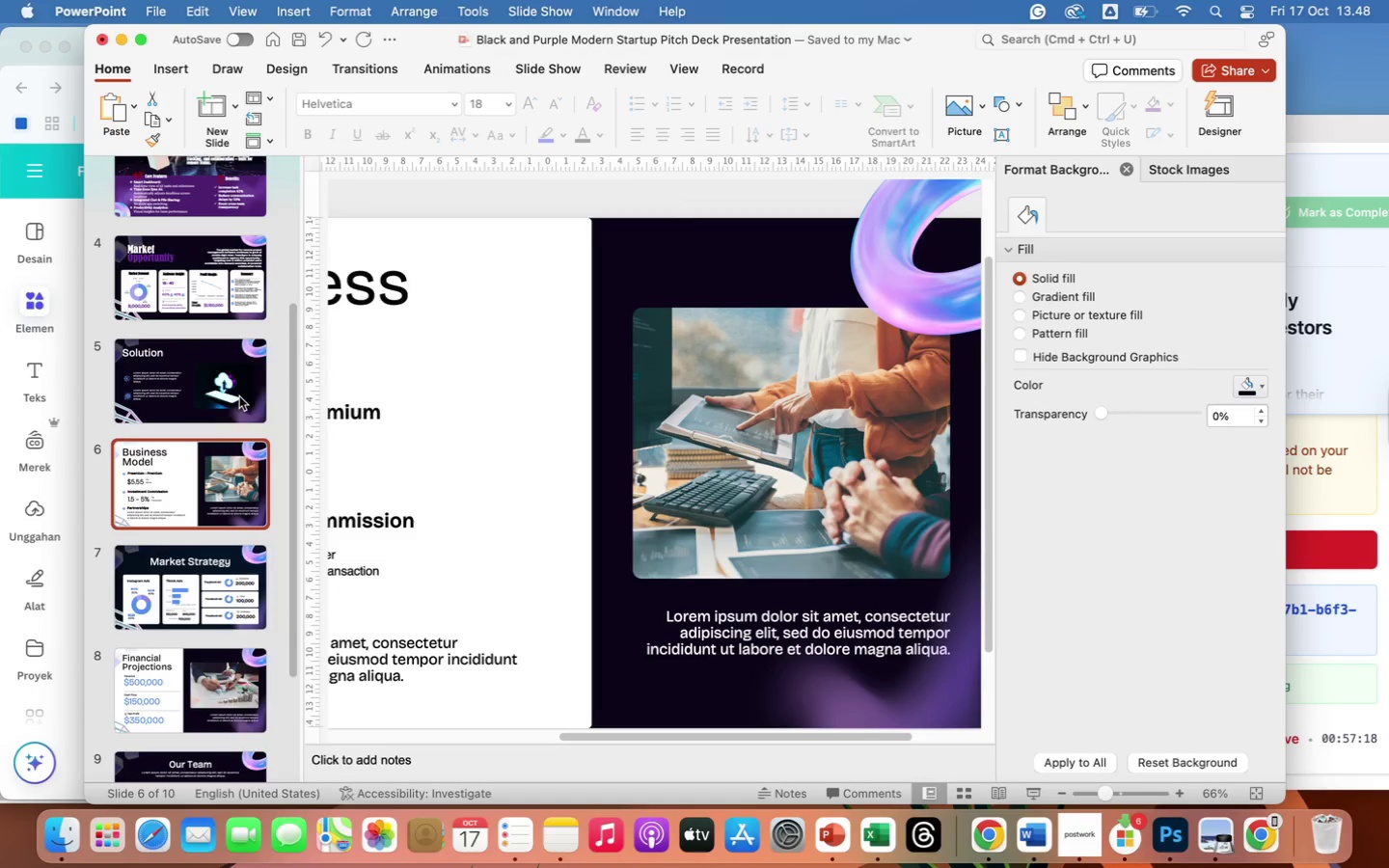 
left_click([243, 399])
 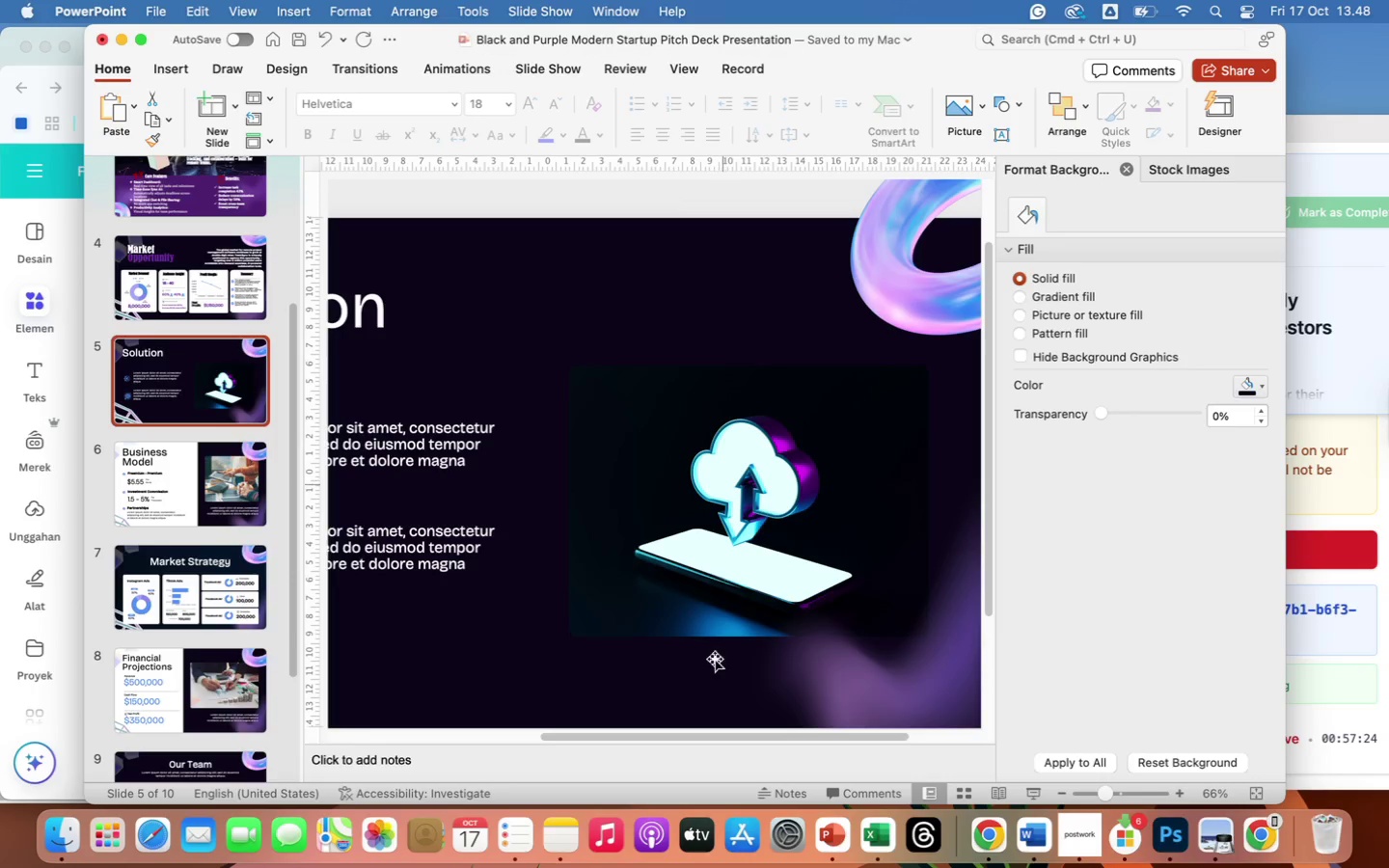 
wait(7.35)
 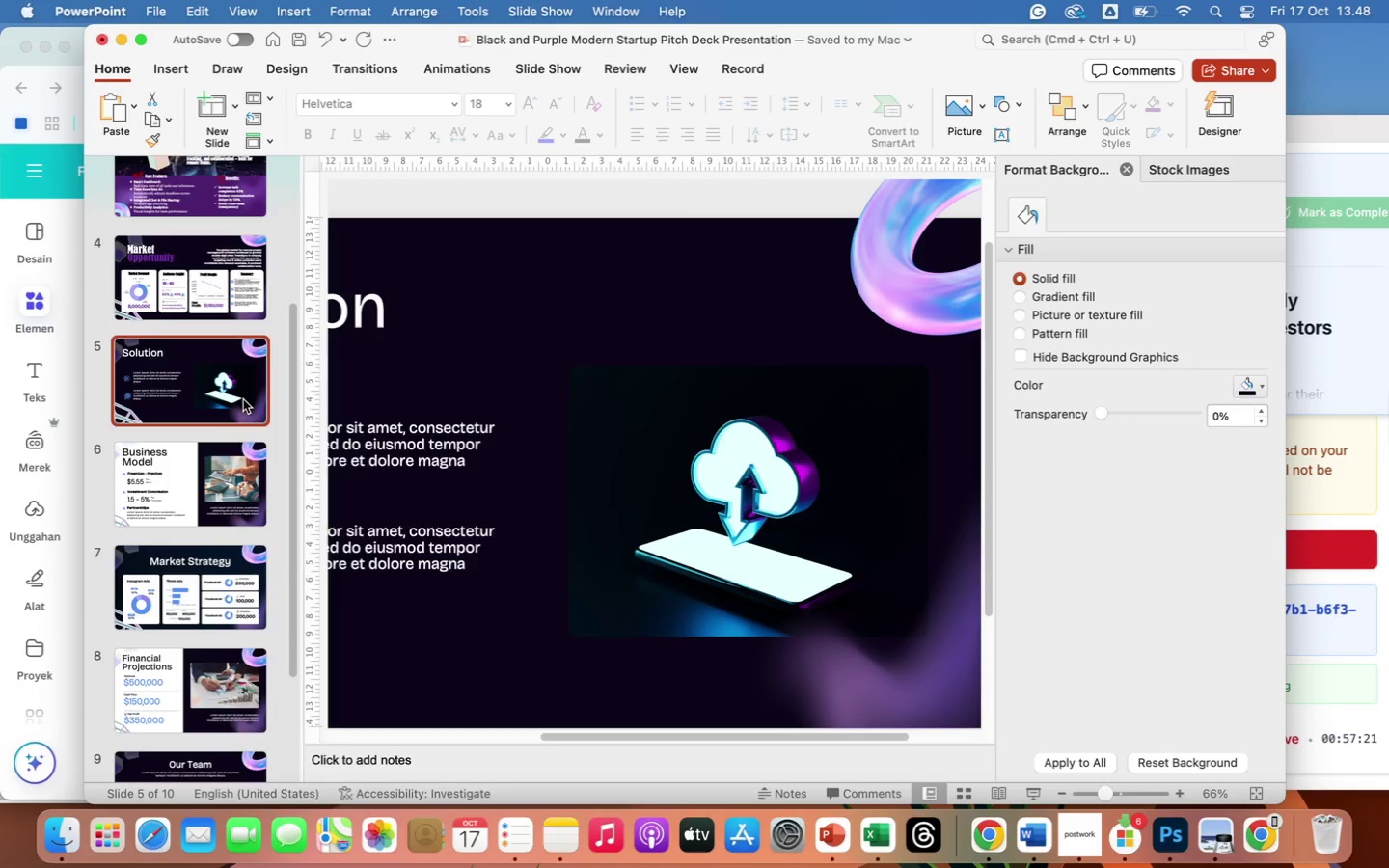 
left_click([1060, 793])
 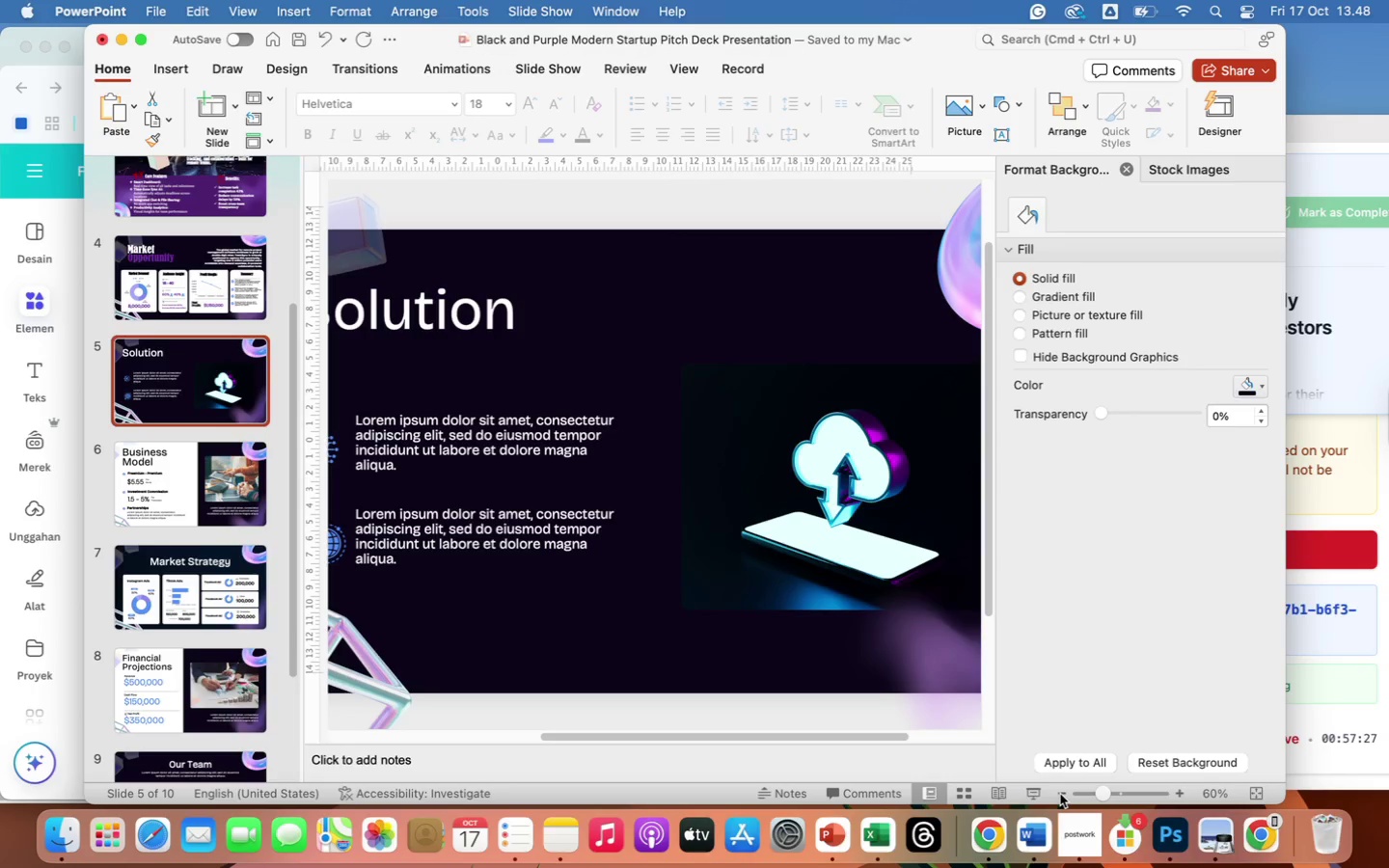 
left_click([1060, 794])
 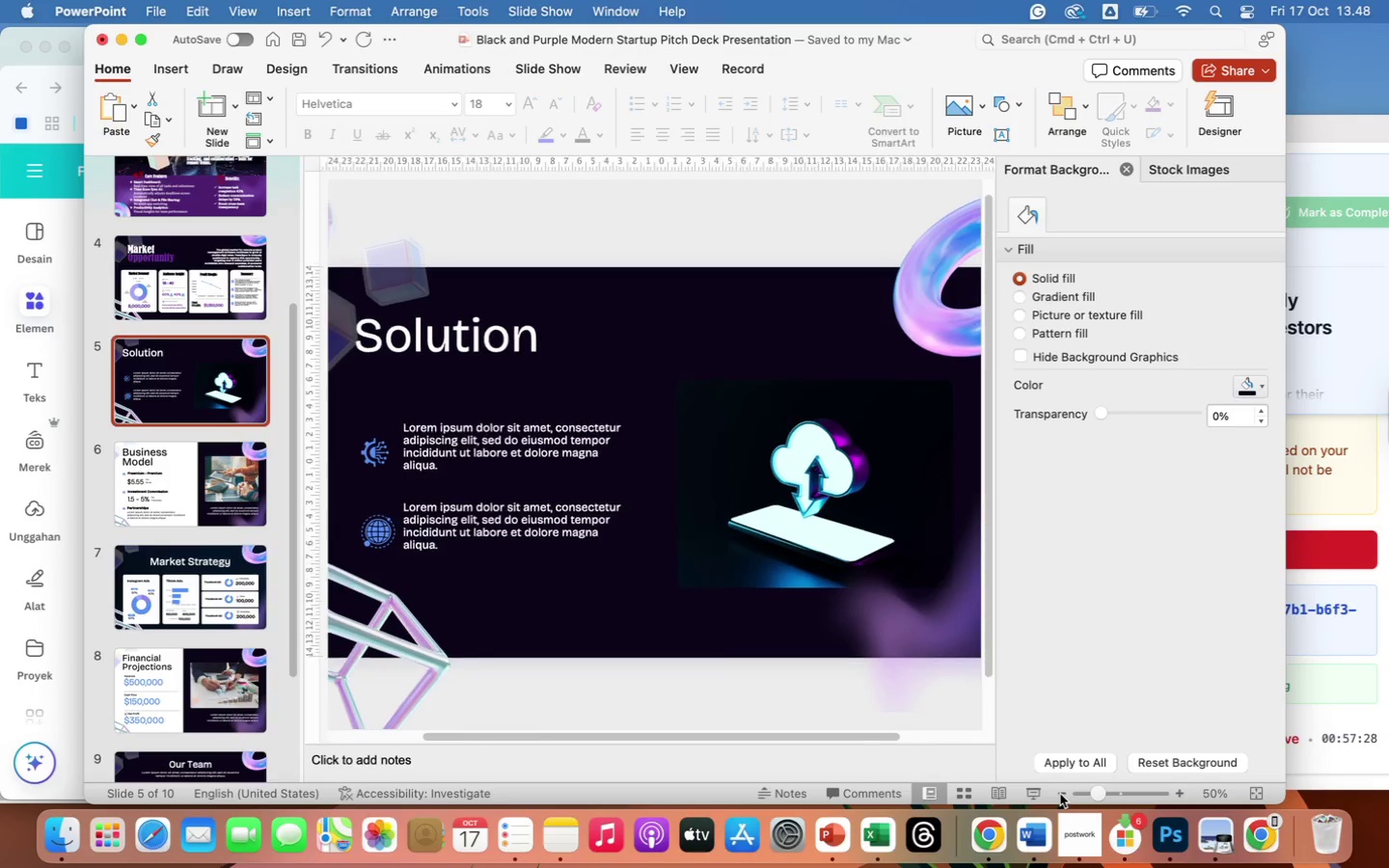 
left_click([1060, 795])
 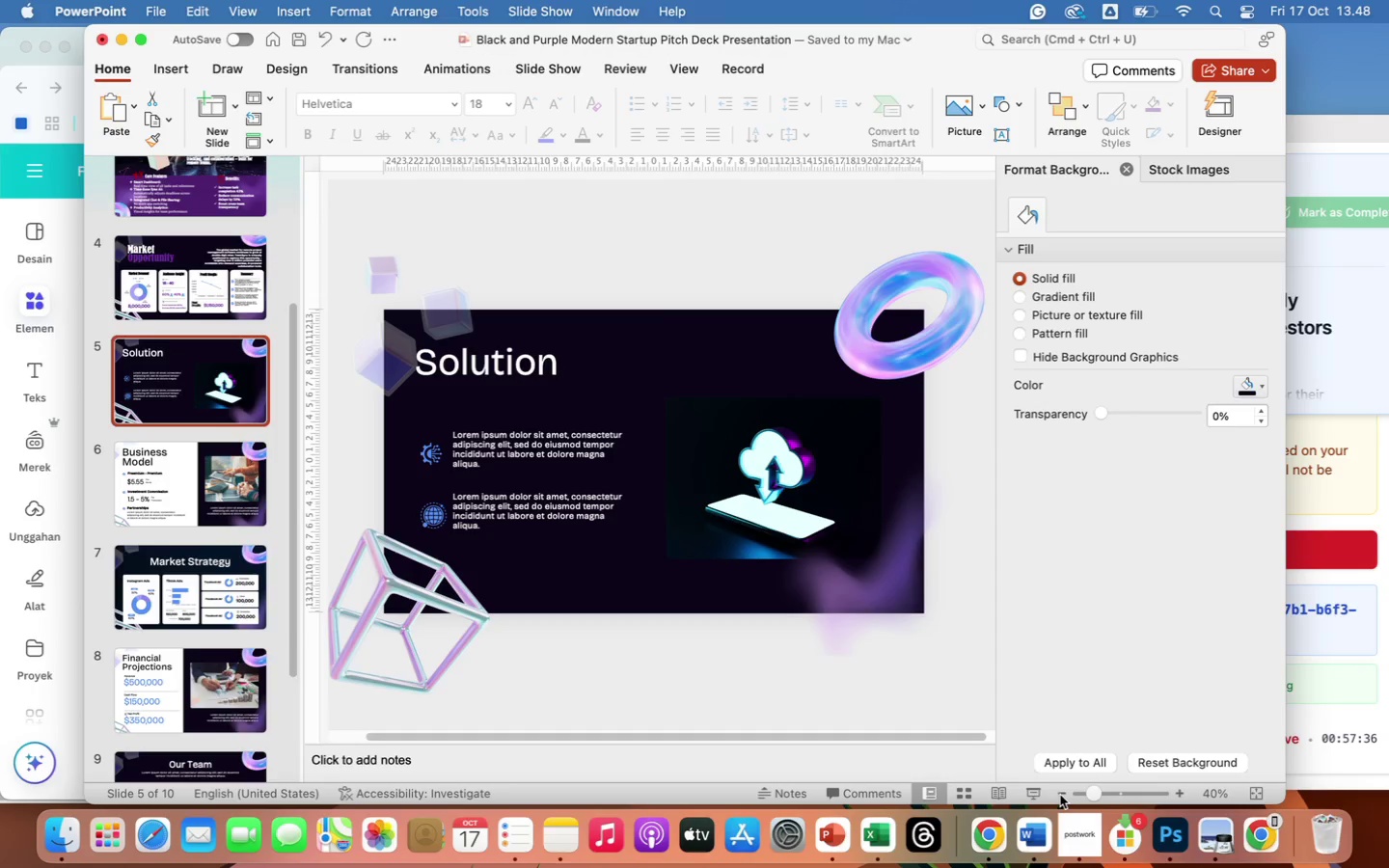 
wait(13.46)
 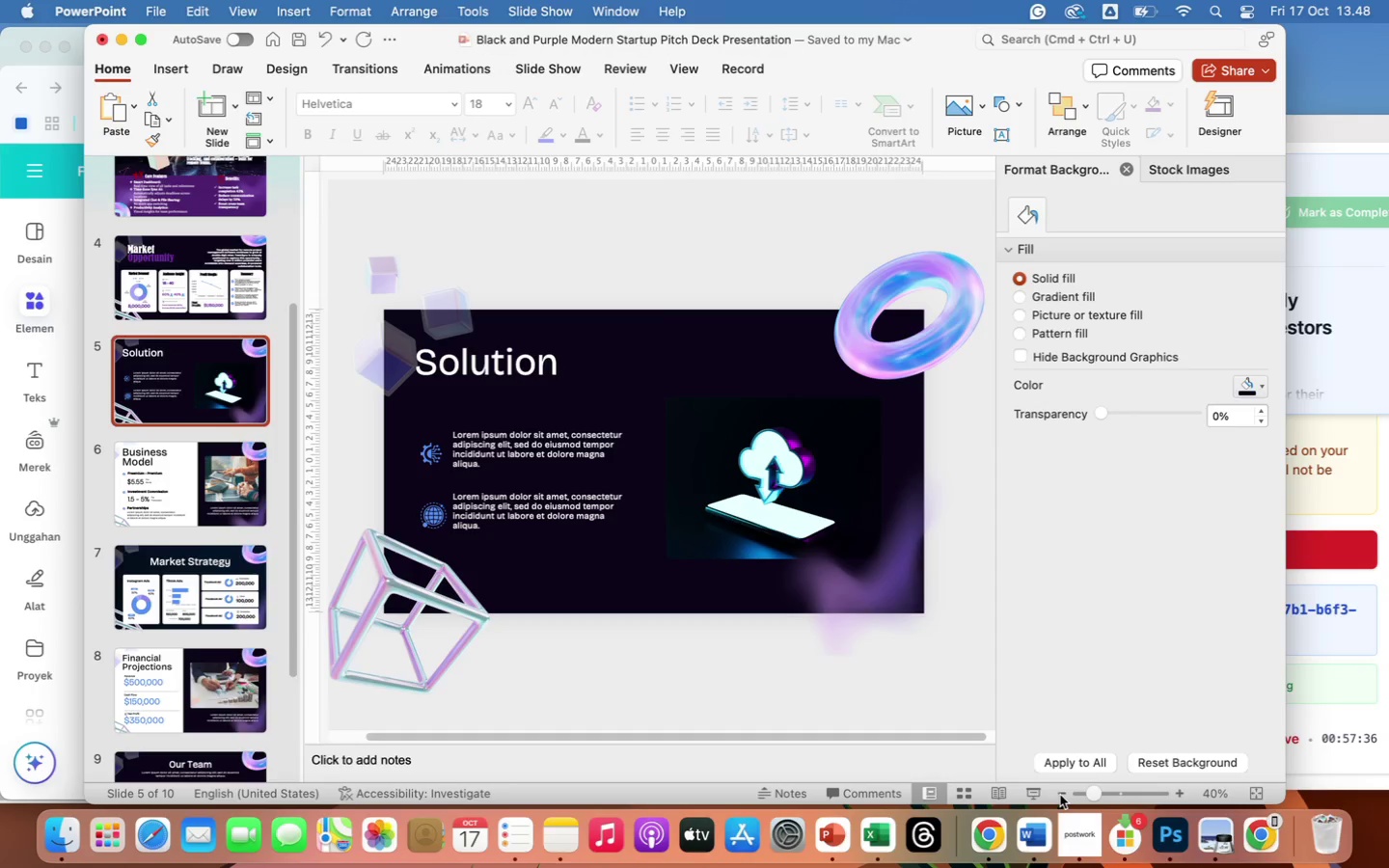 
left_click([439, 360])
 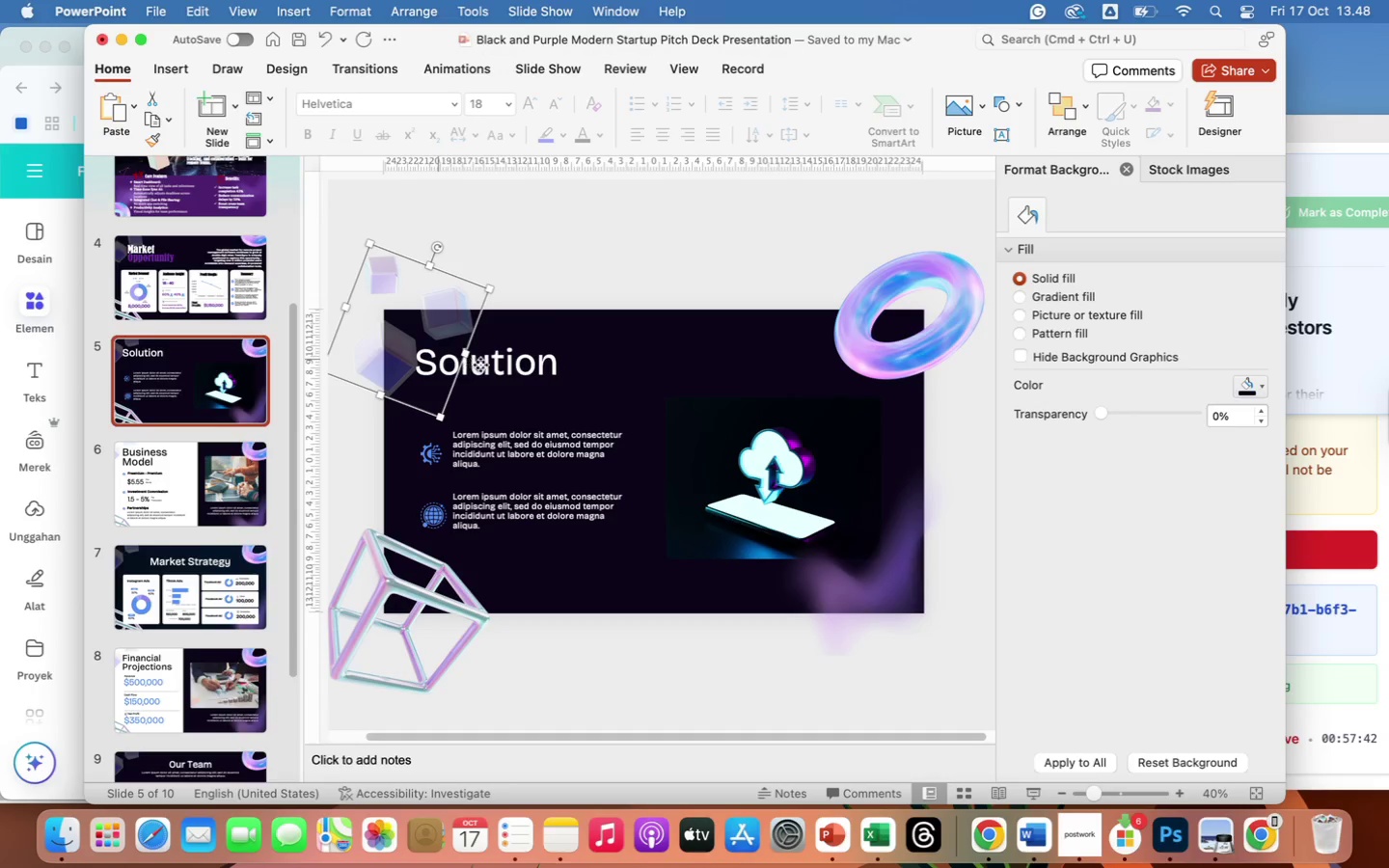 
left_click([480, 365])
 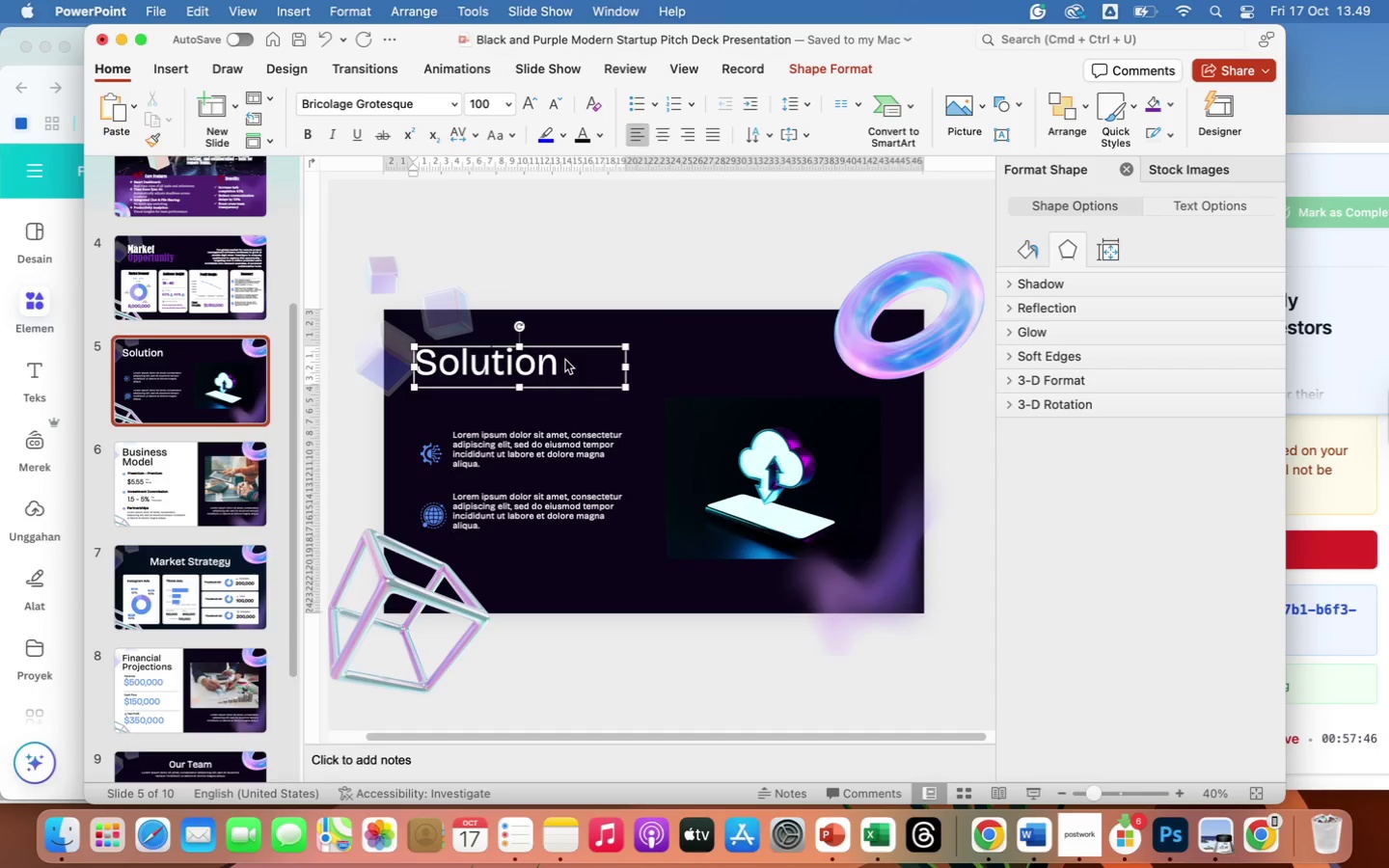 
wait(5.05)
 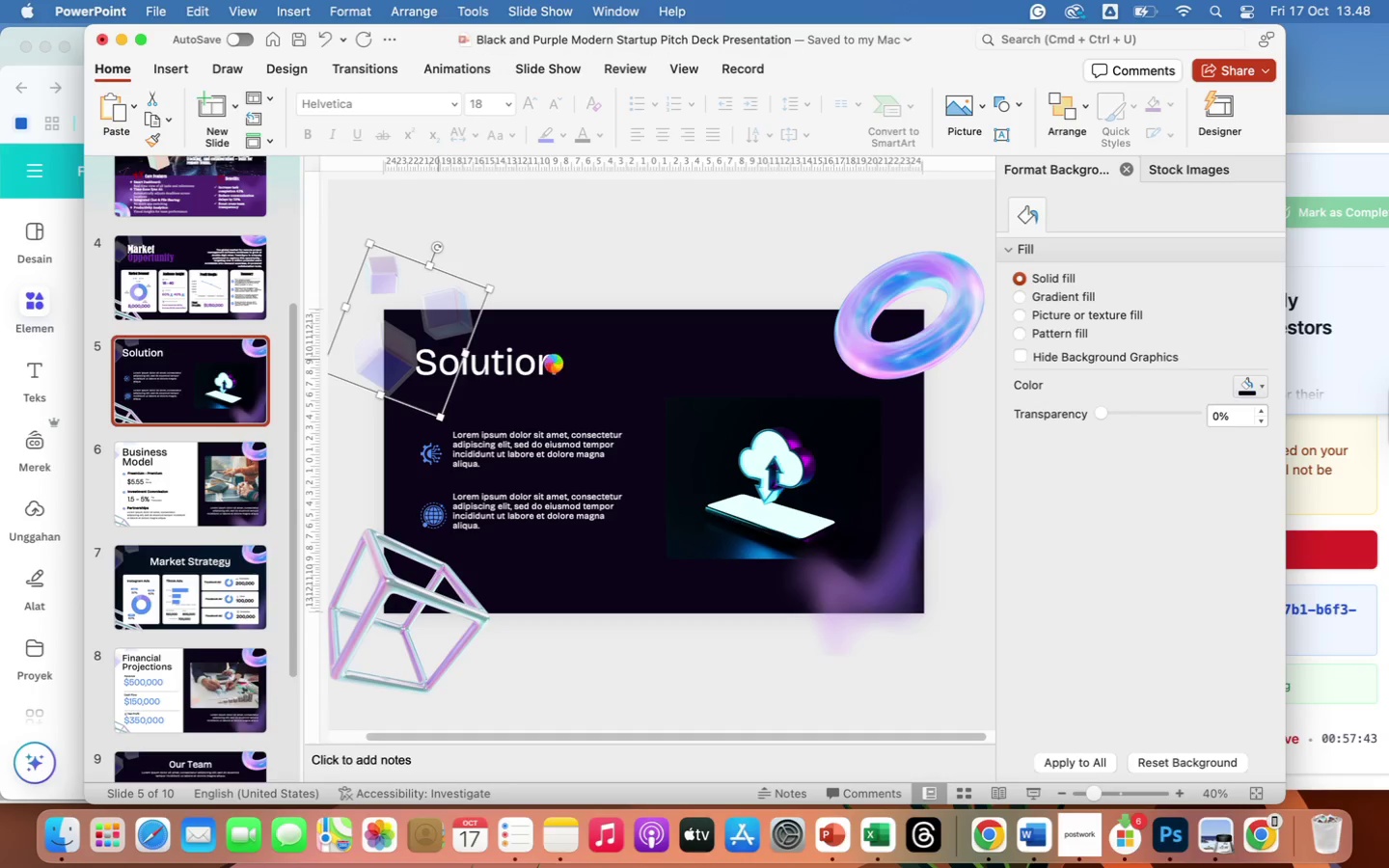 
left_click_drag(start_coordinate=[556, 363], to_coordinate=[418, 365])
 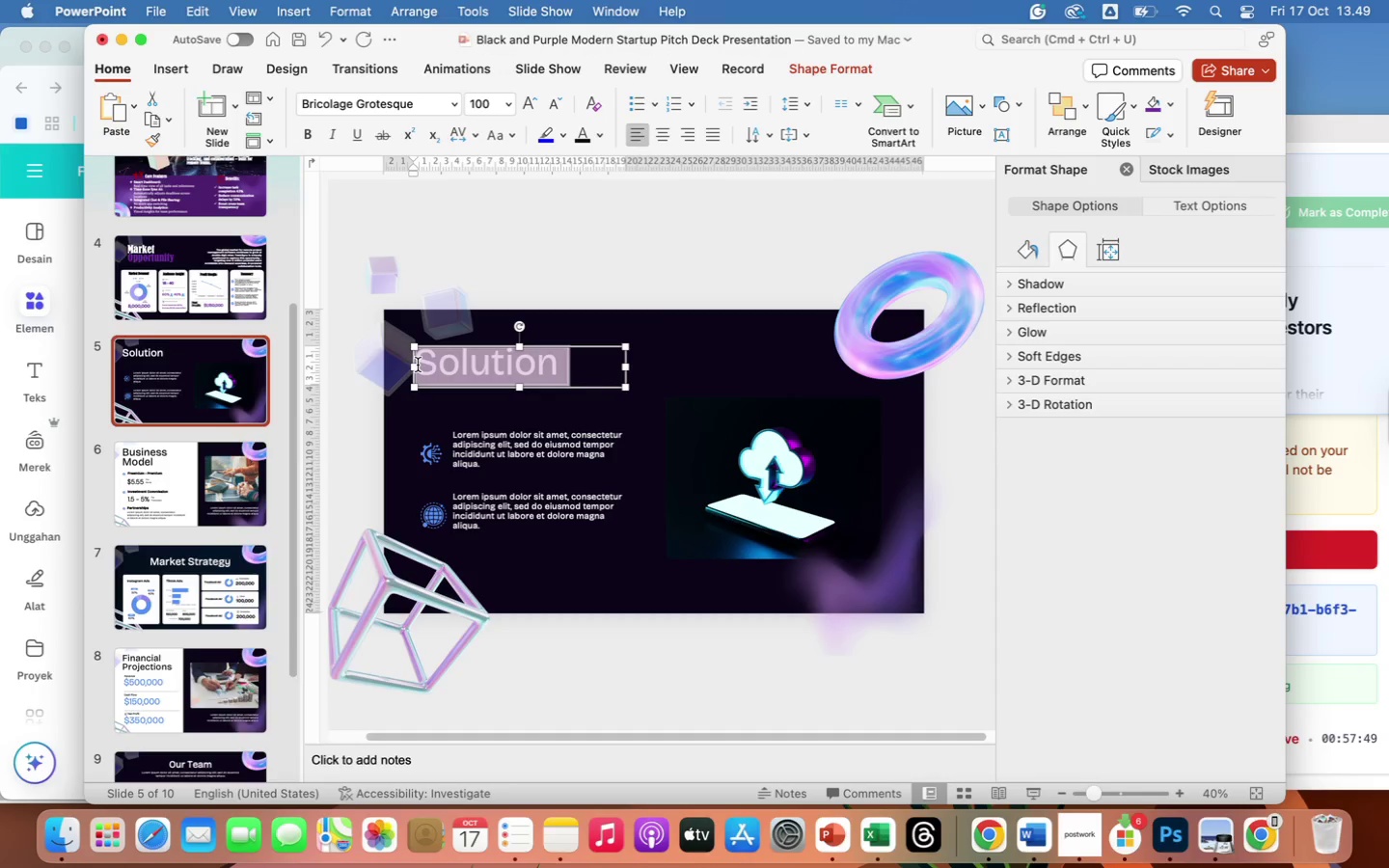 
type(Cmpetitive)
 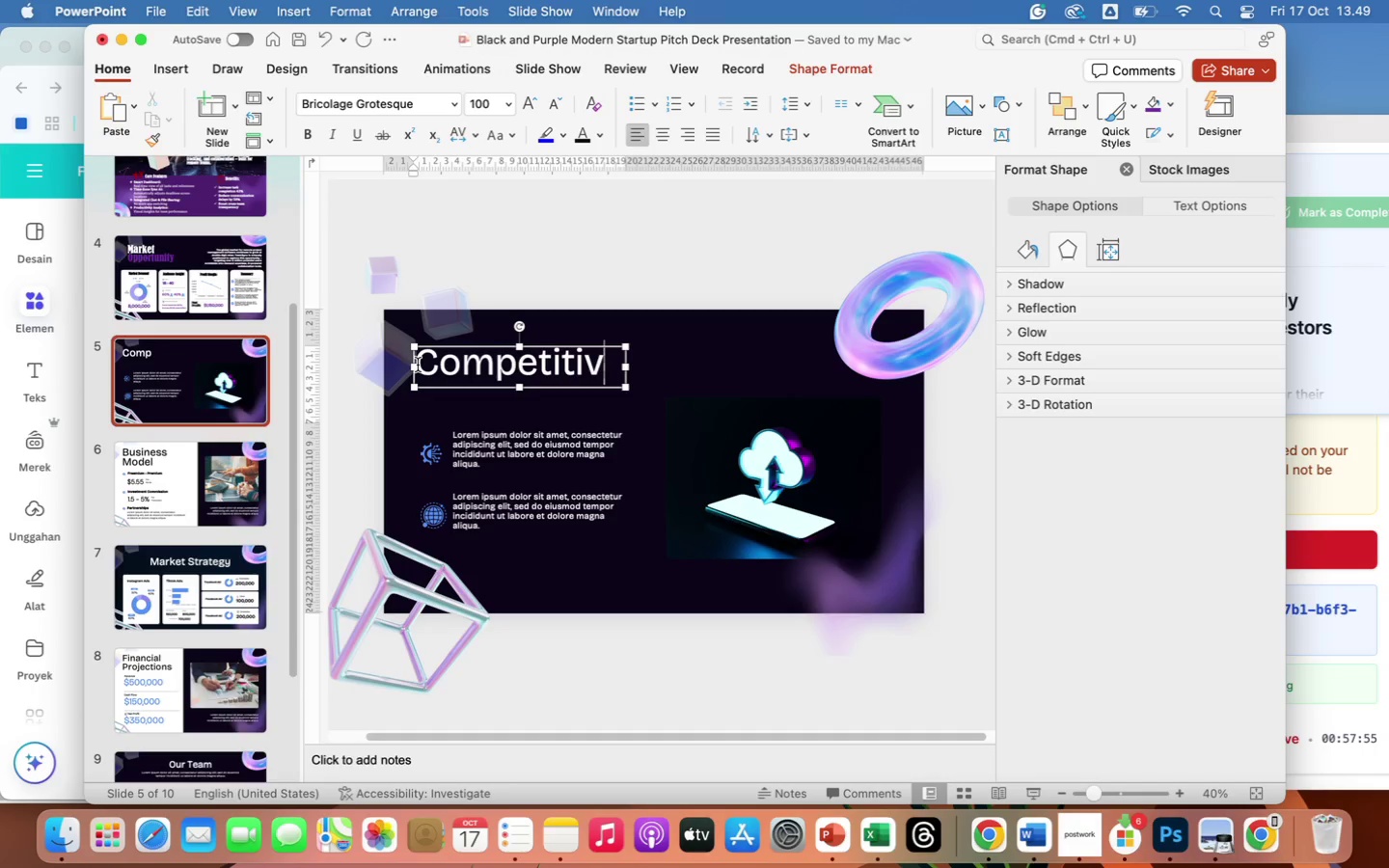 
hold_key(key=O, duration=0.36)
 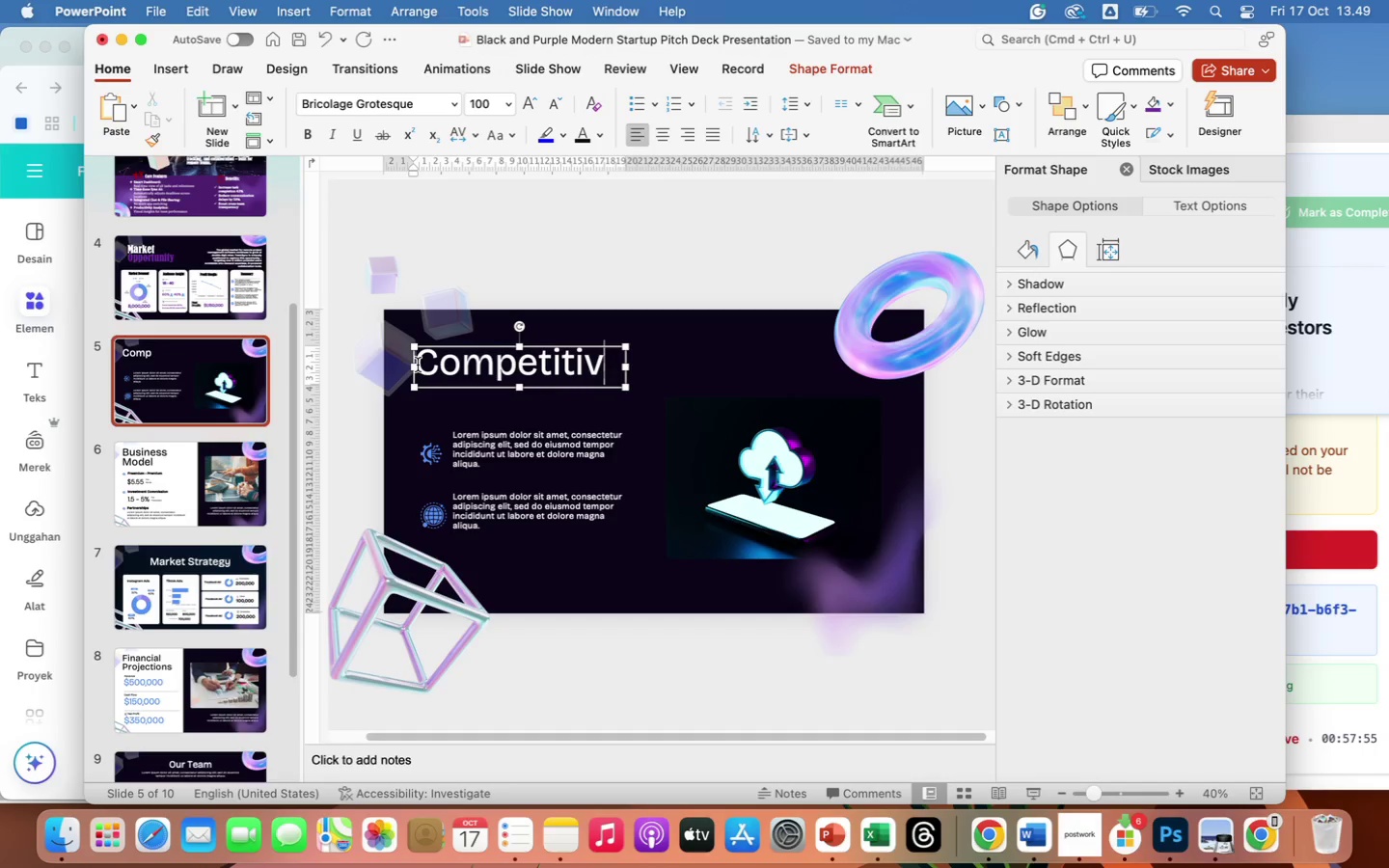 
wait(5.21)
 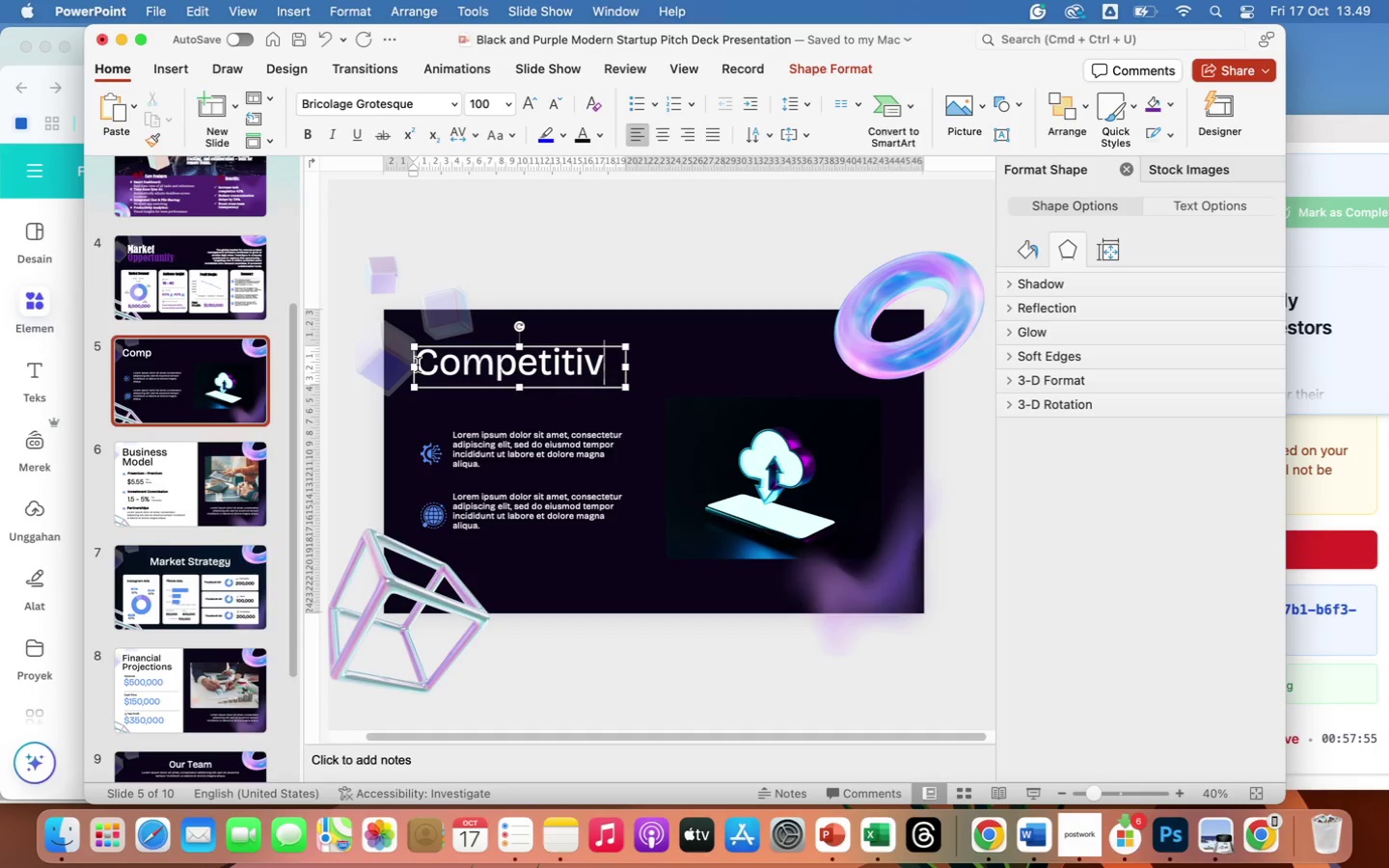 
type( Analysis)
 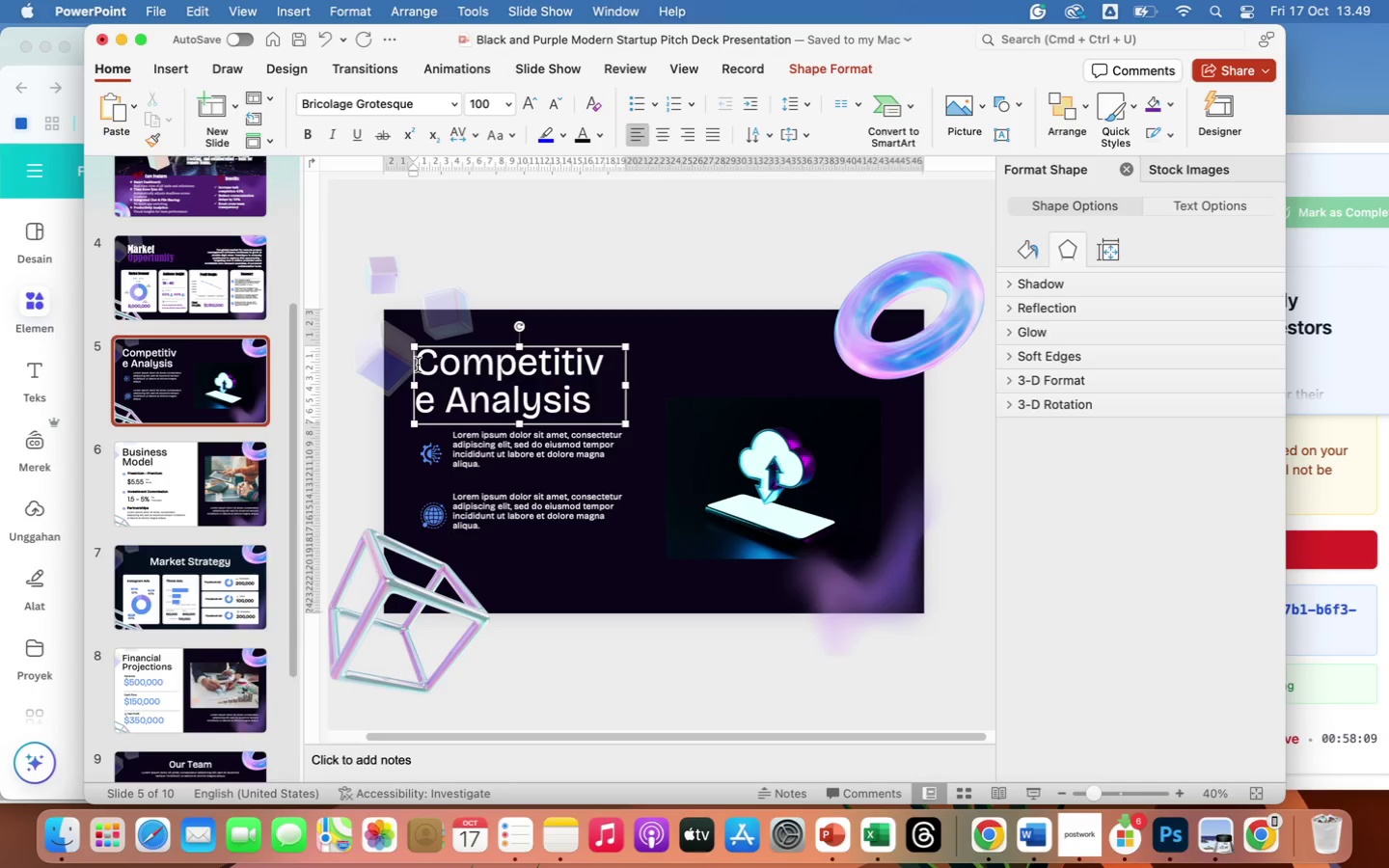 
wait(10.93)
 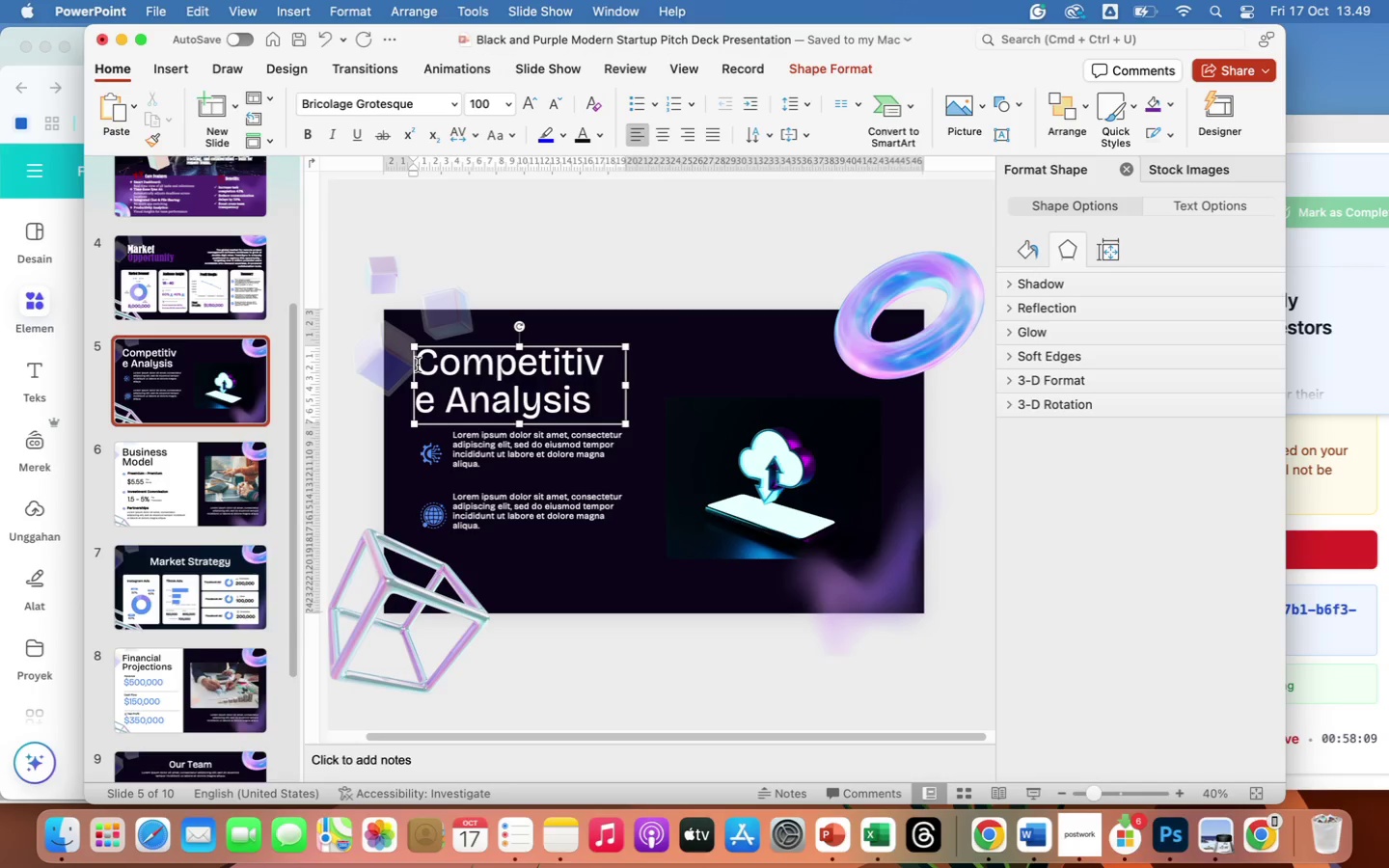 
left_click_drag(start_coordinate=[591, 402], to_coordinate=[486, 363])
 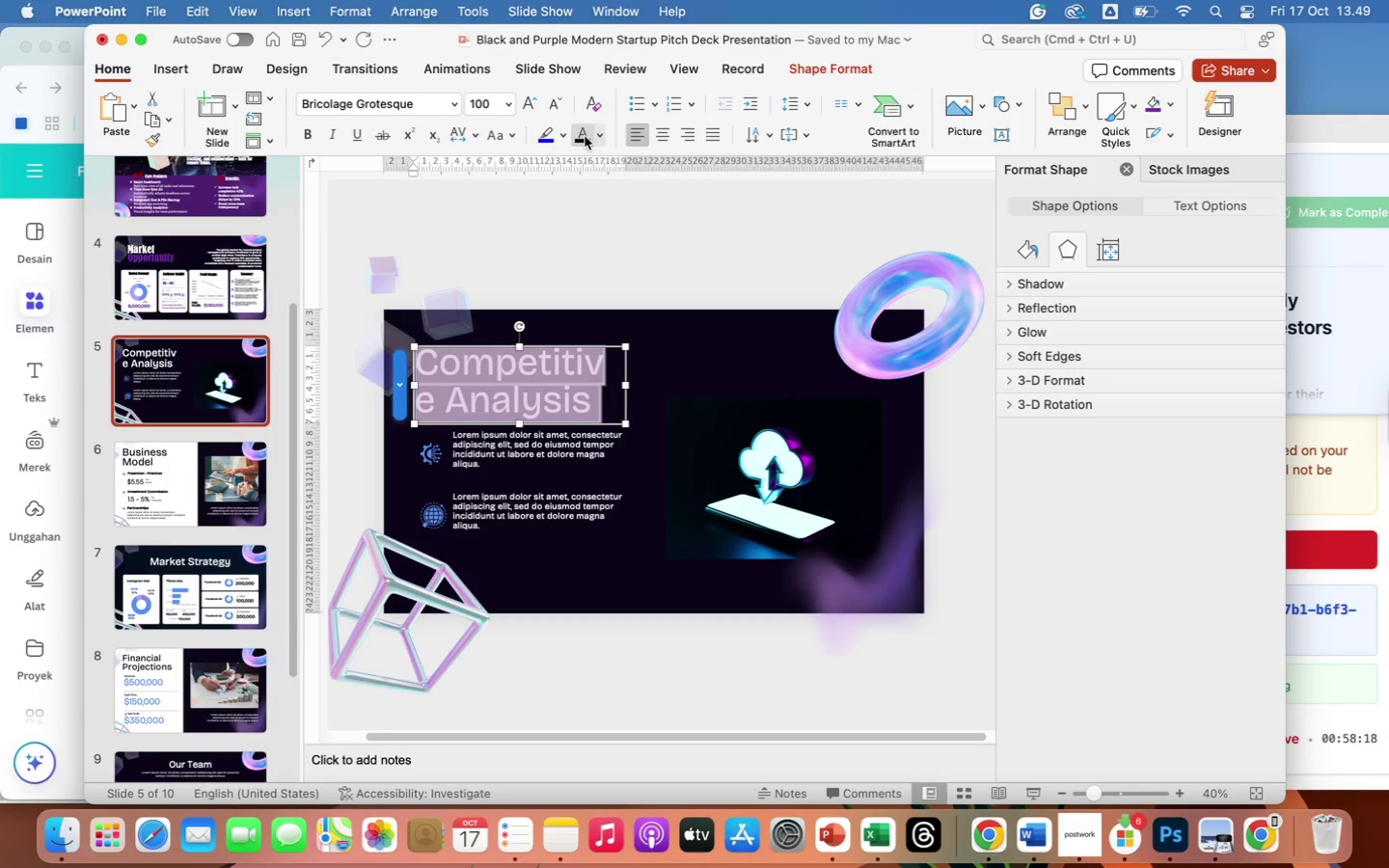 
left_click([603, 138])
 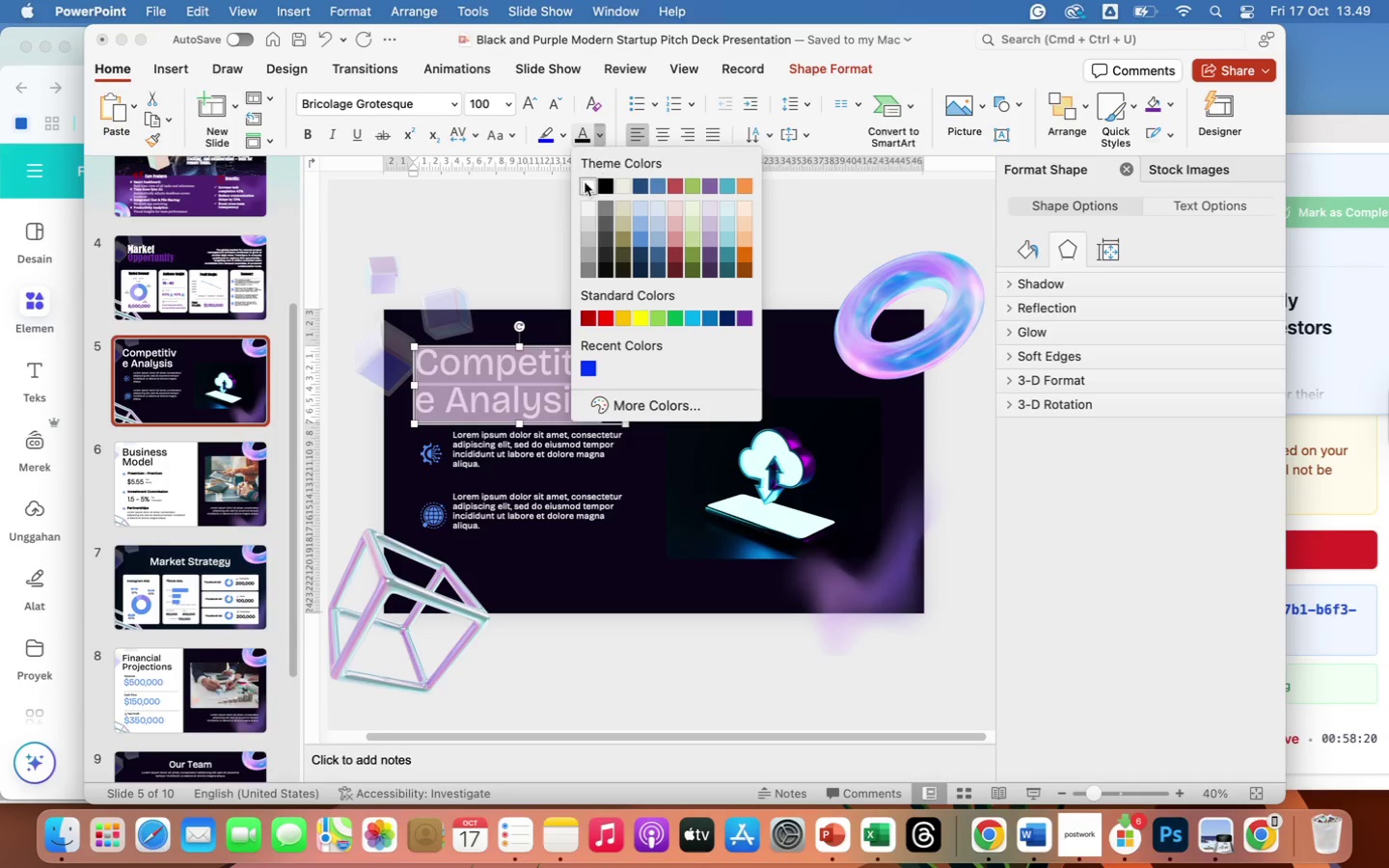 
left_click([586, 186])
 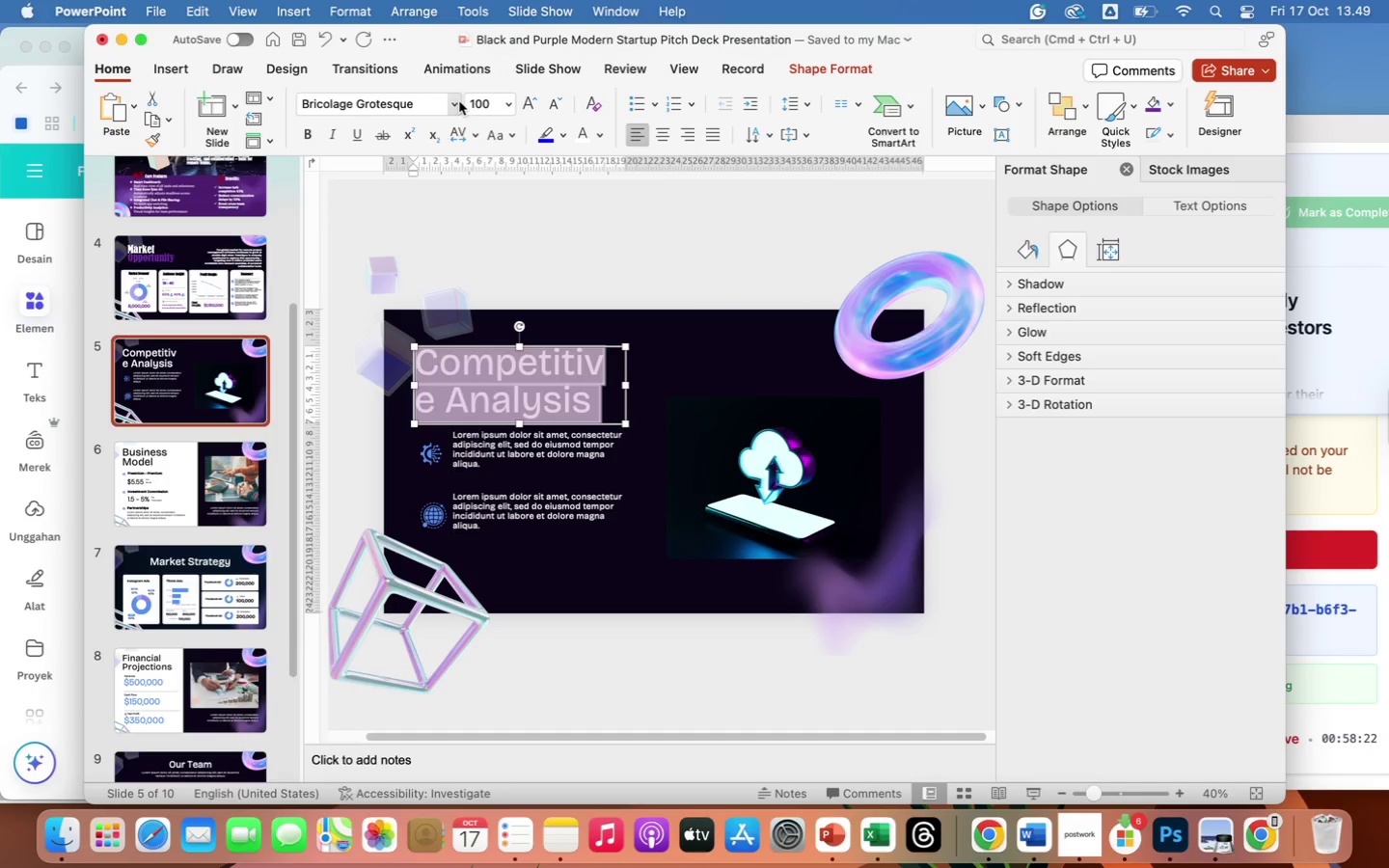 
left_click([459, 101])
 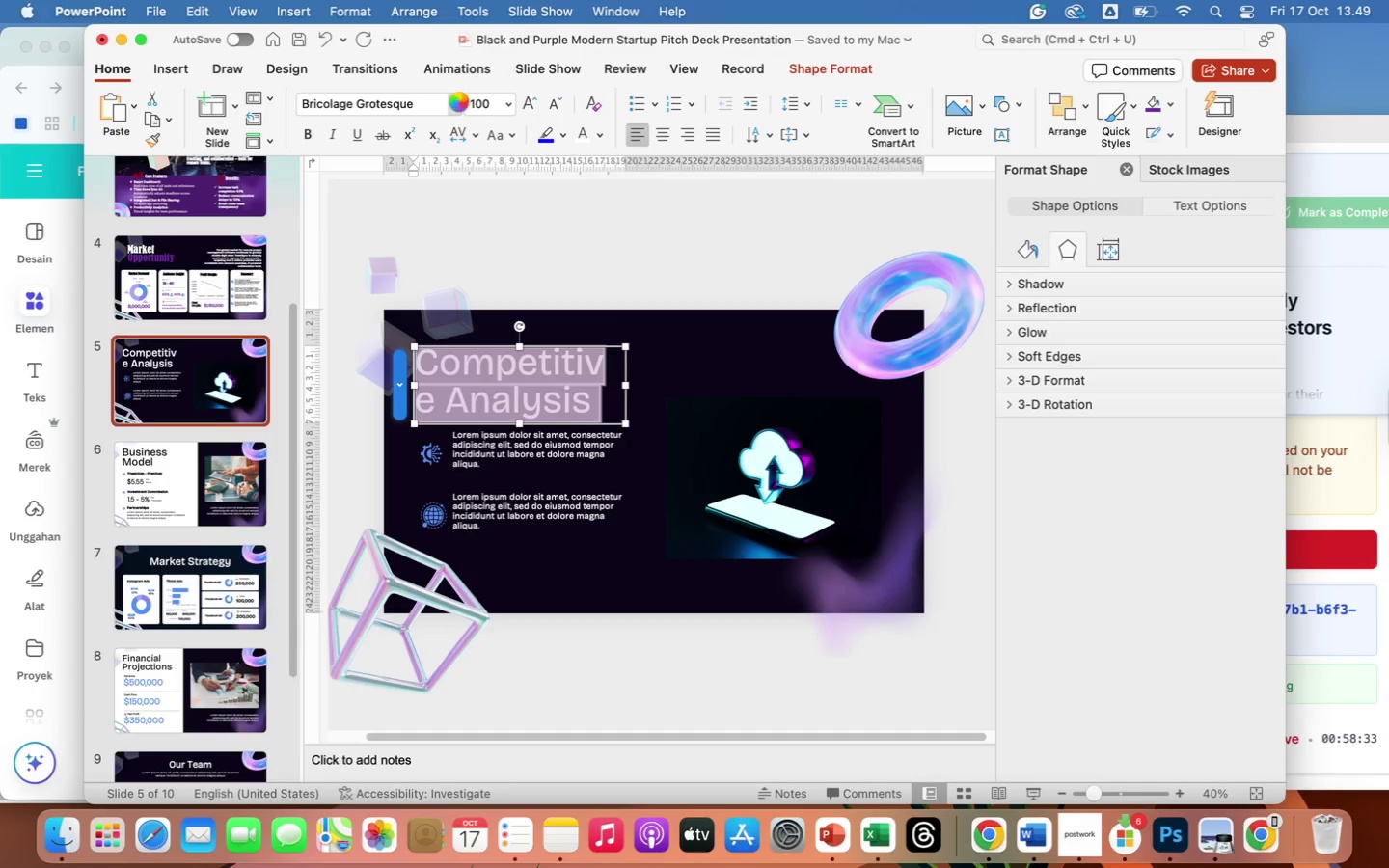 
wait(15.58)
 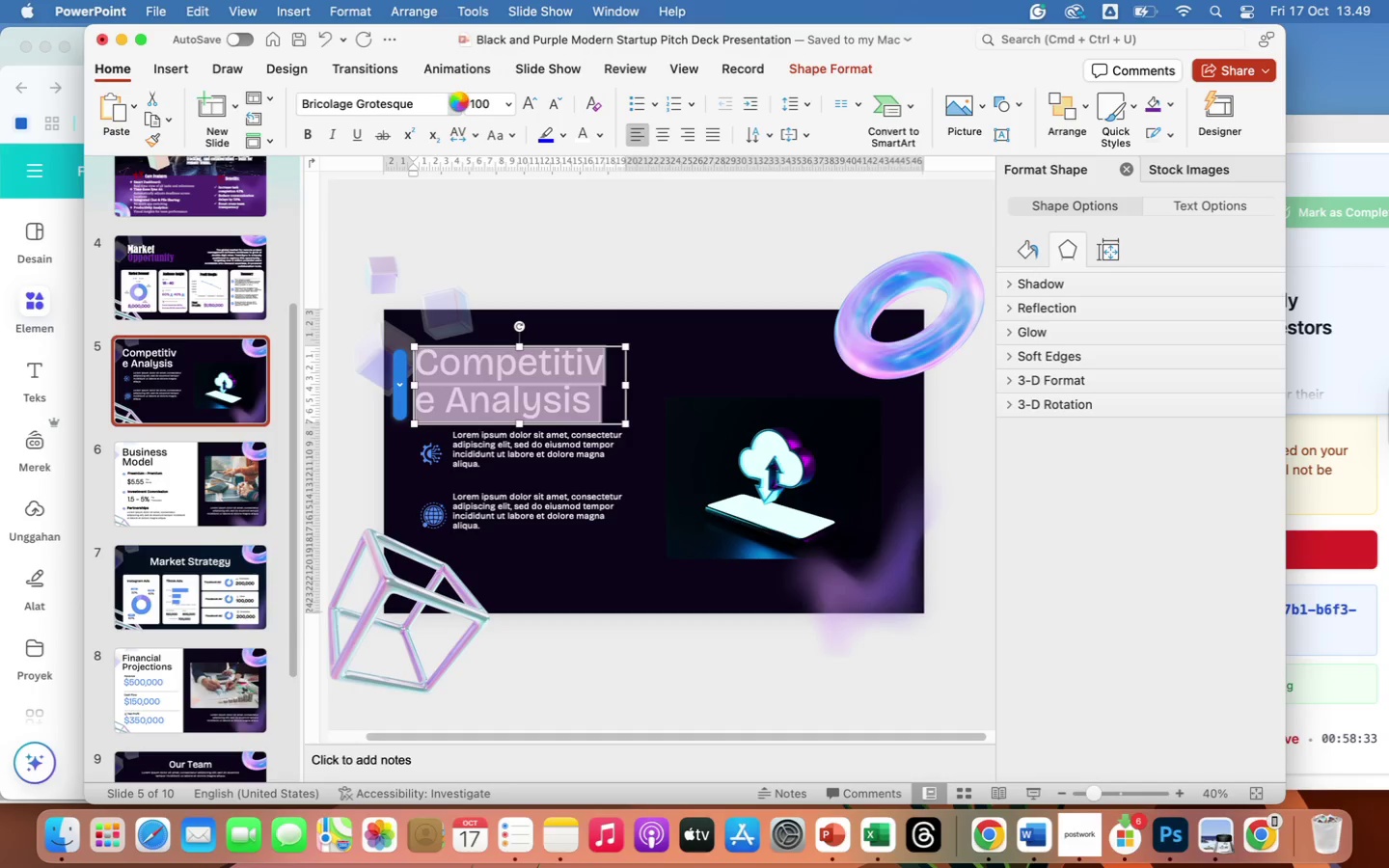 
left_click([398, 274])
 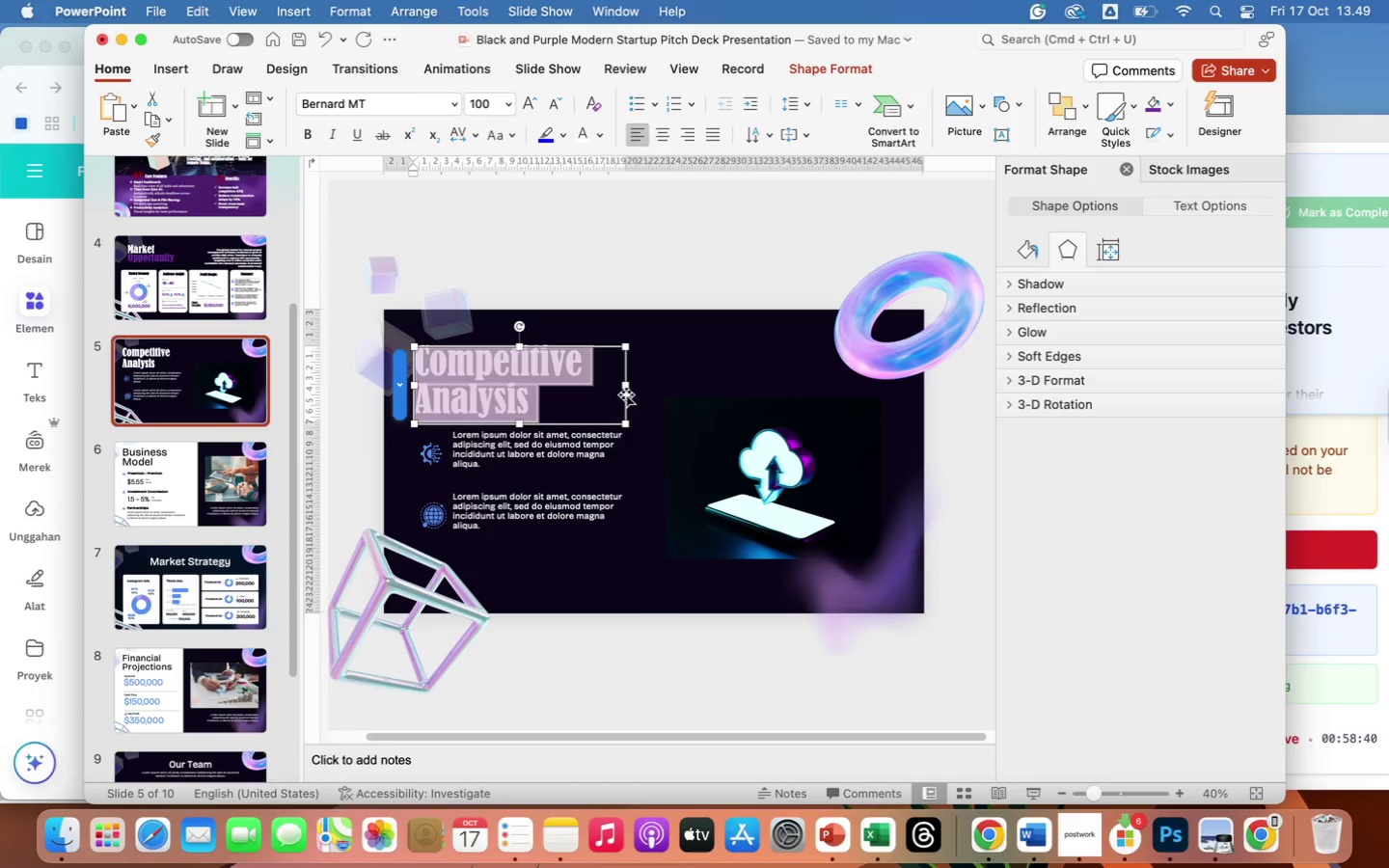 
left_click_drag(start_coordinate=[628, 386], to_coordinate=[803, 377])
 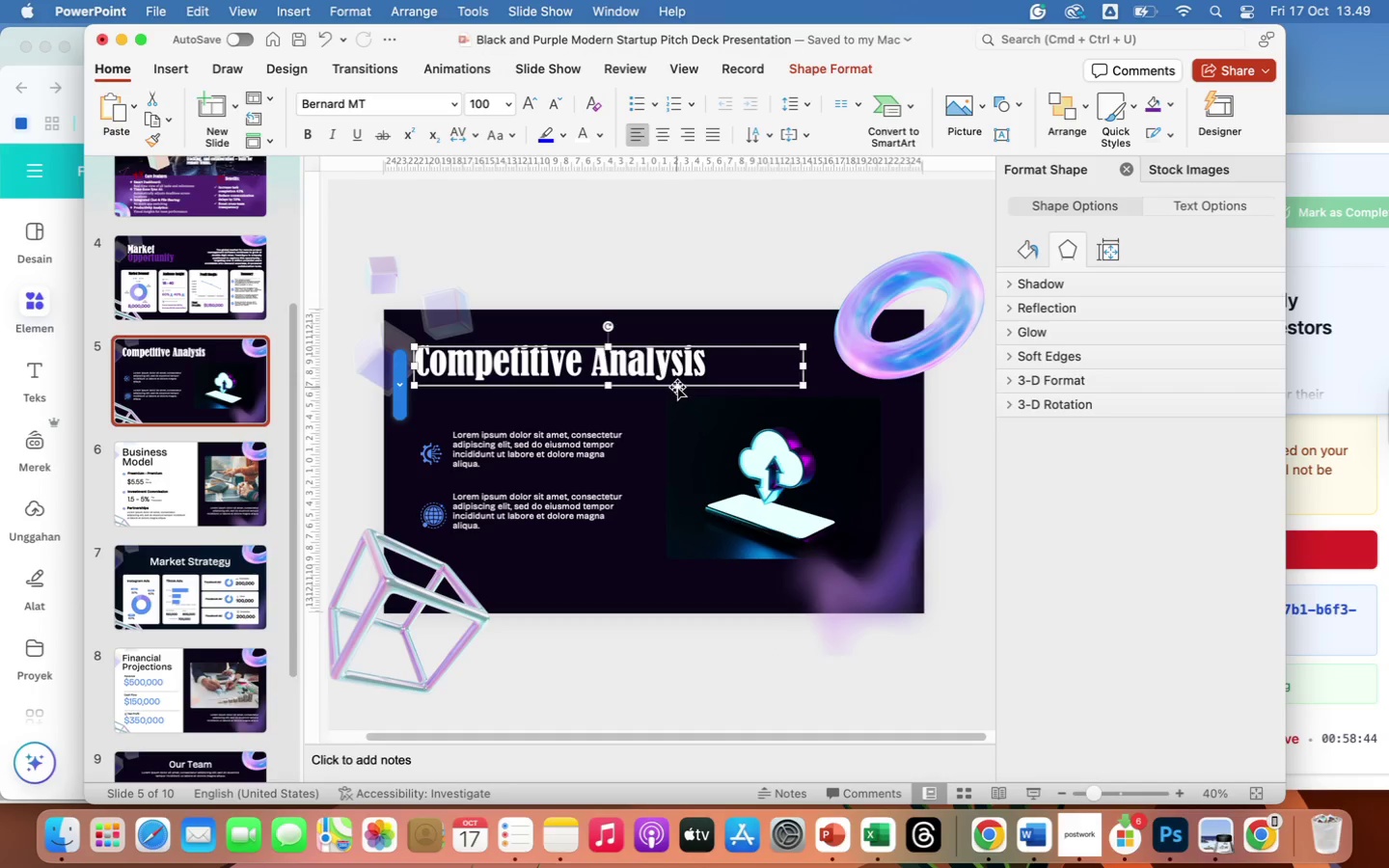 
left_click_drag(start_coordinate=[677, 387], to_coordinate=[673, 374])
 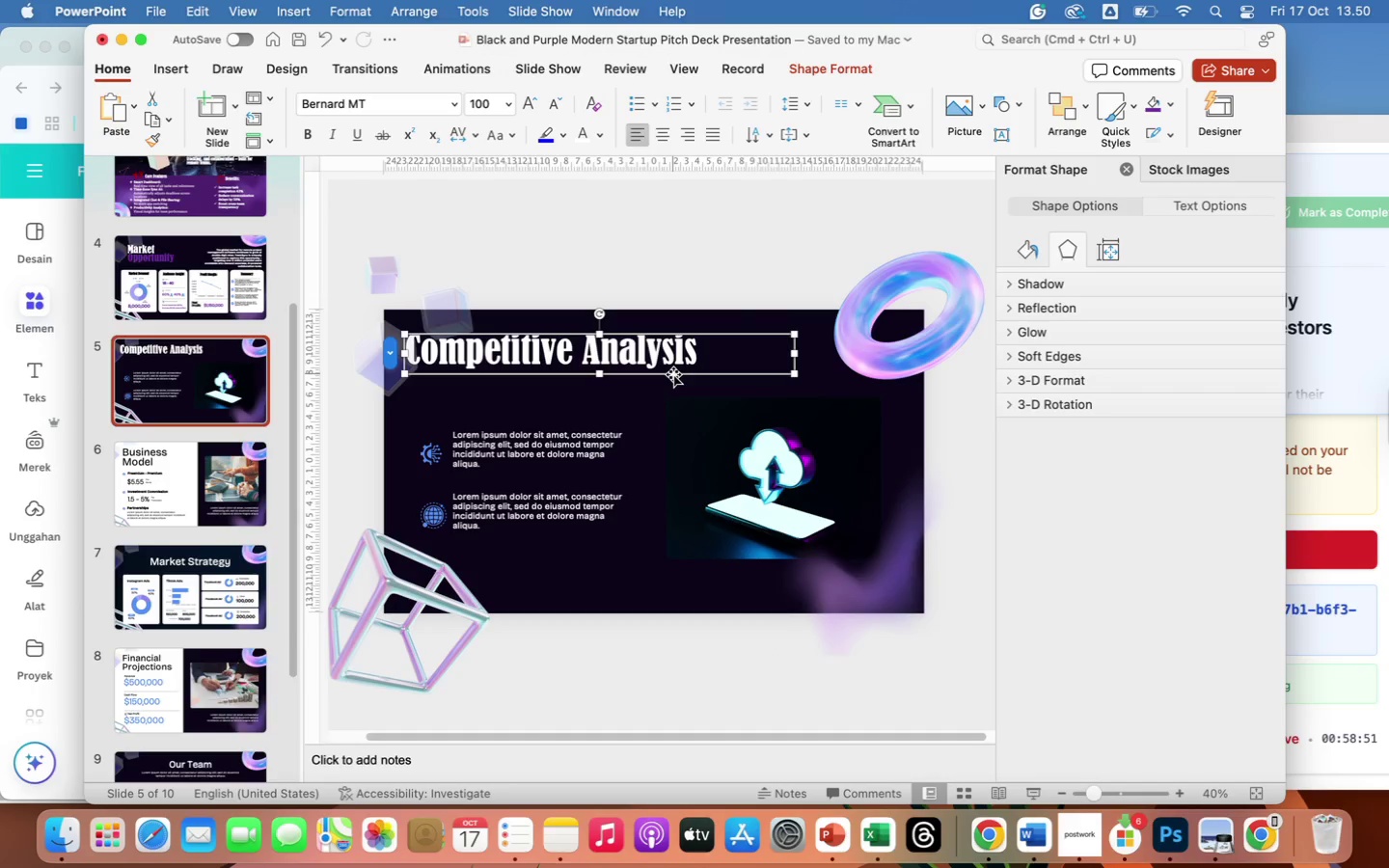 
left_click_drag(start_coordinate=[673, 374], to_coordinate=[689, 369])
 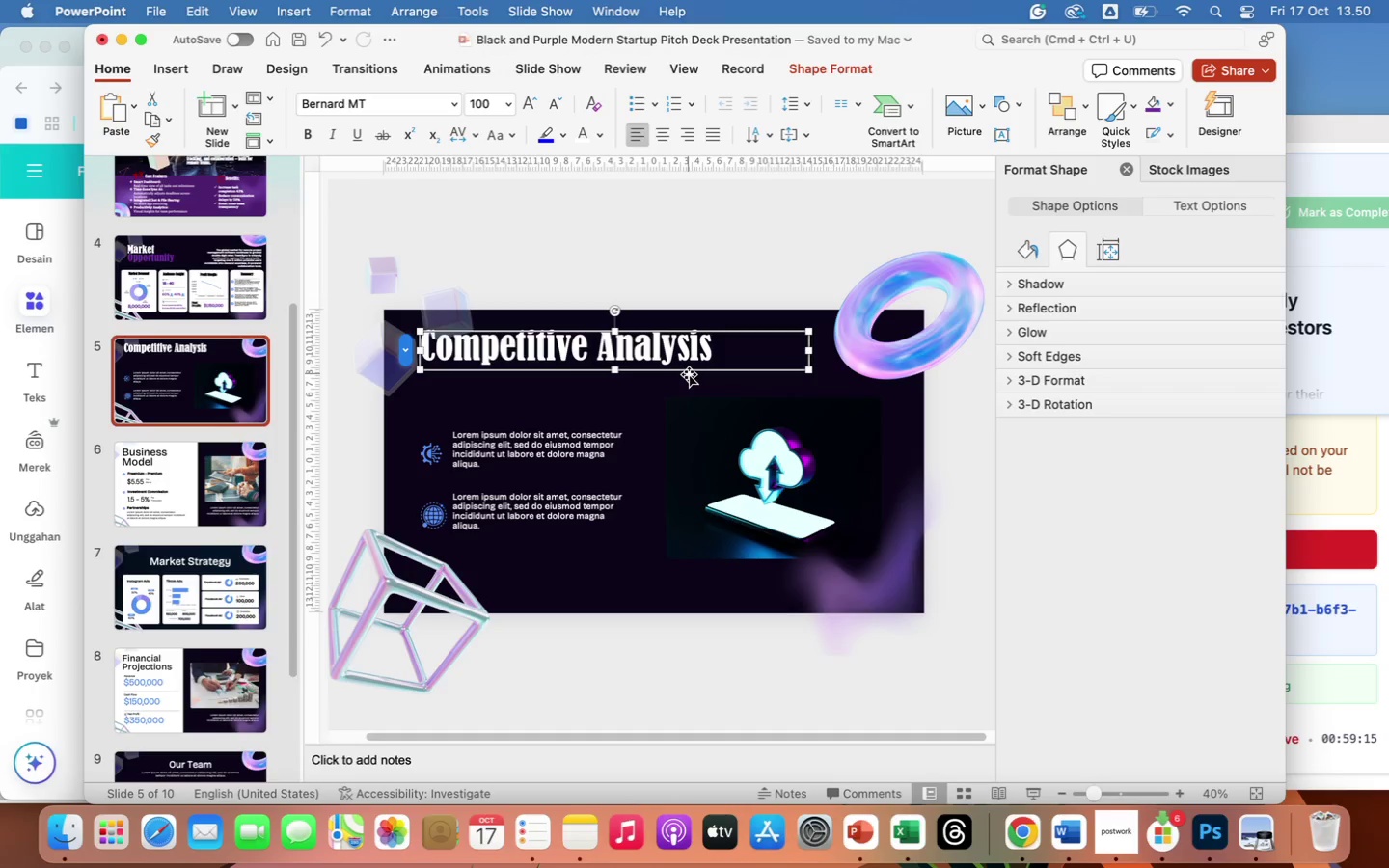 
wait(25.7)
 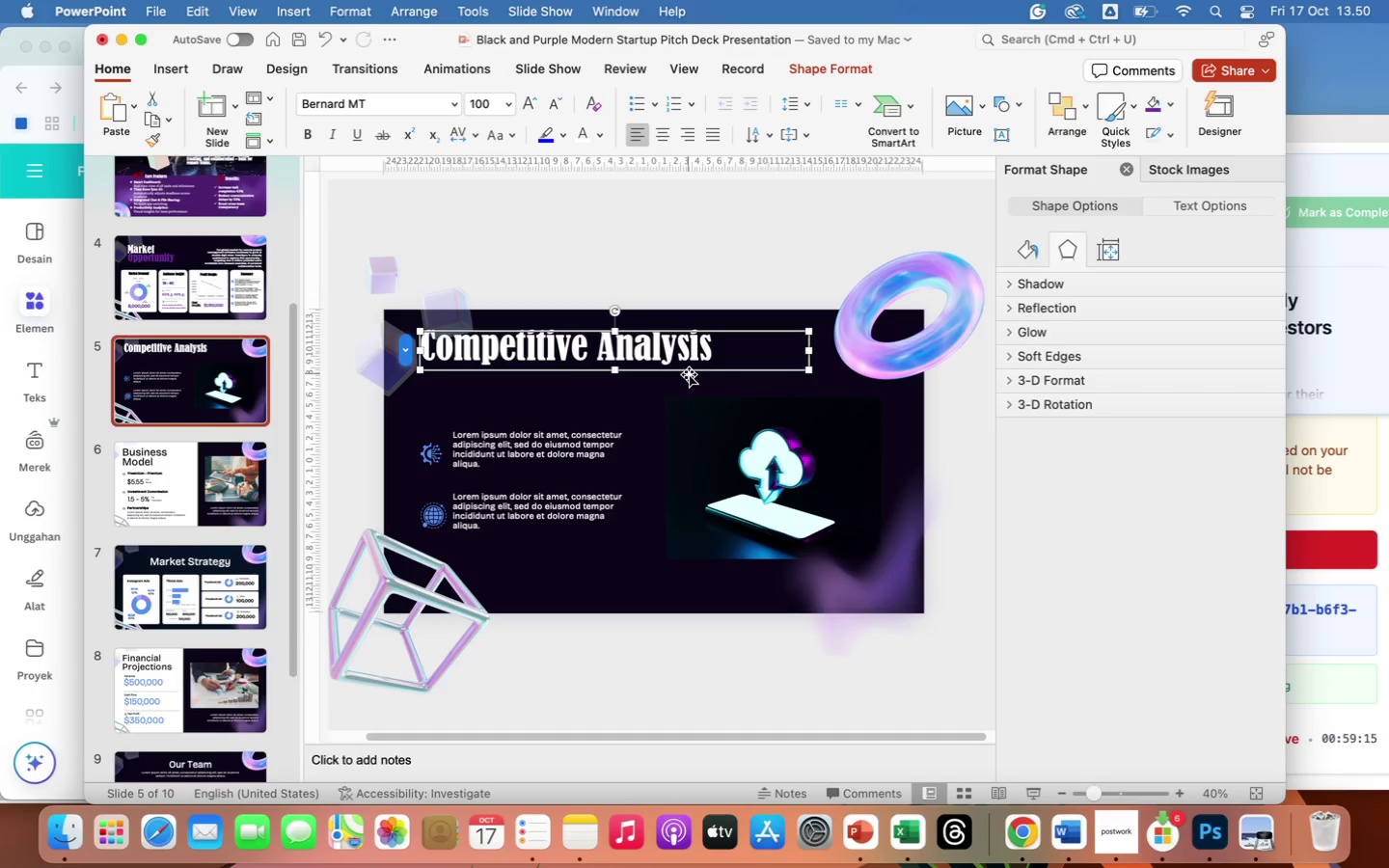 
left_click([1023, 828])
 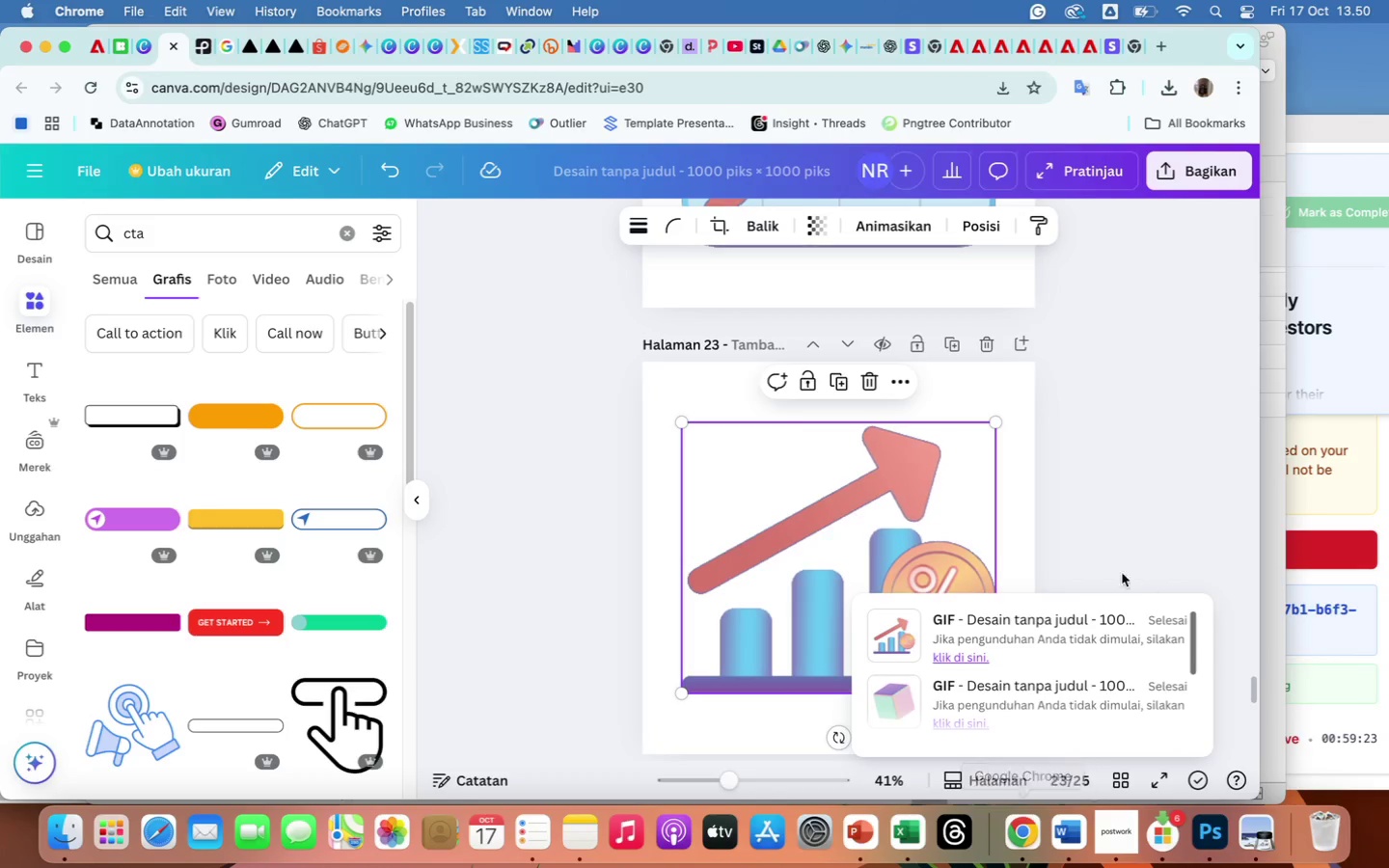 
scroll: coordinate [832, 604], scroll_direction: down, amount: 195.0
 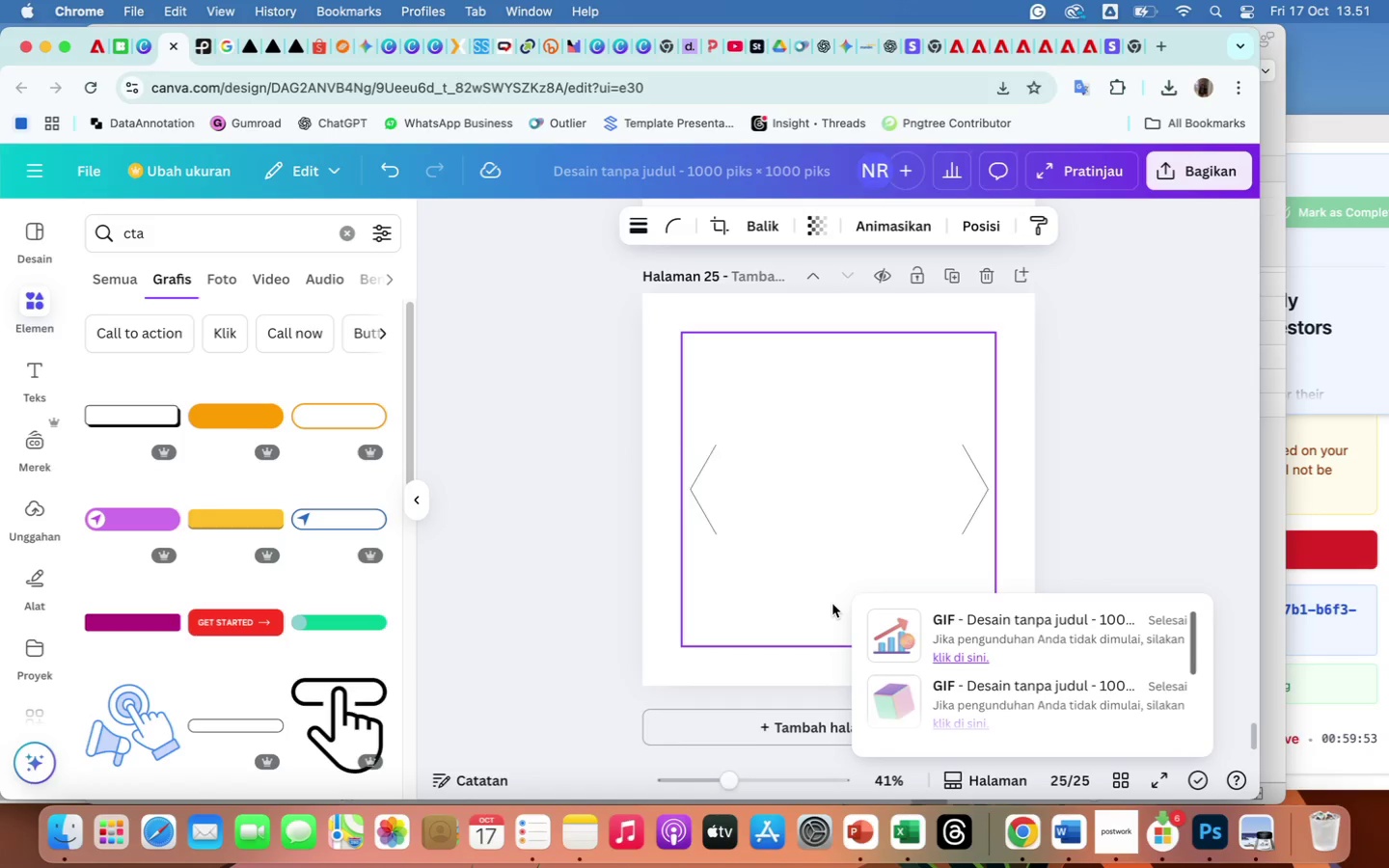 
wait(26.83)
 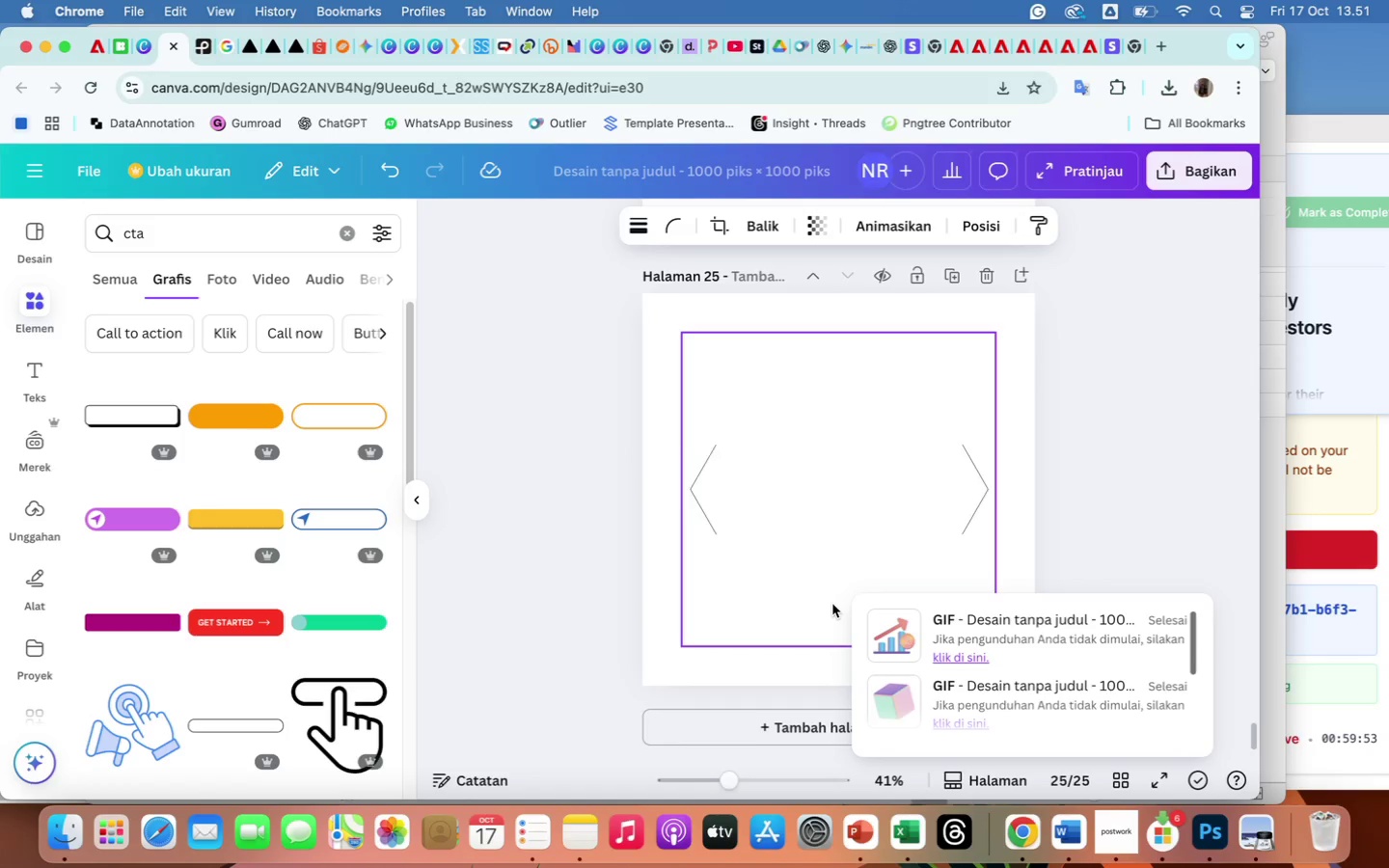 
left_click([860, 829])
 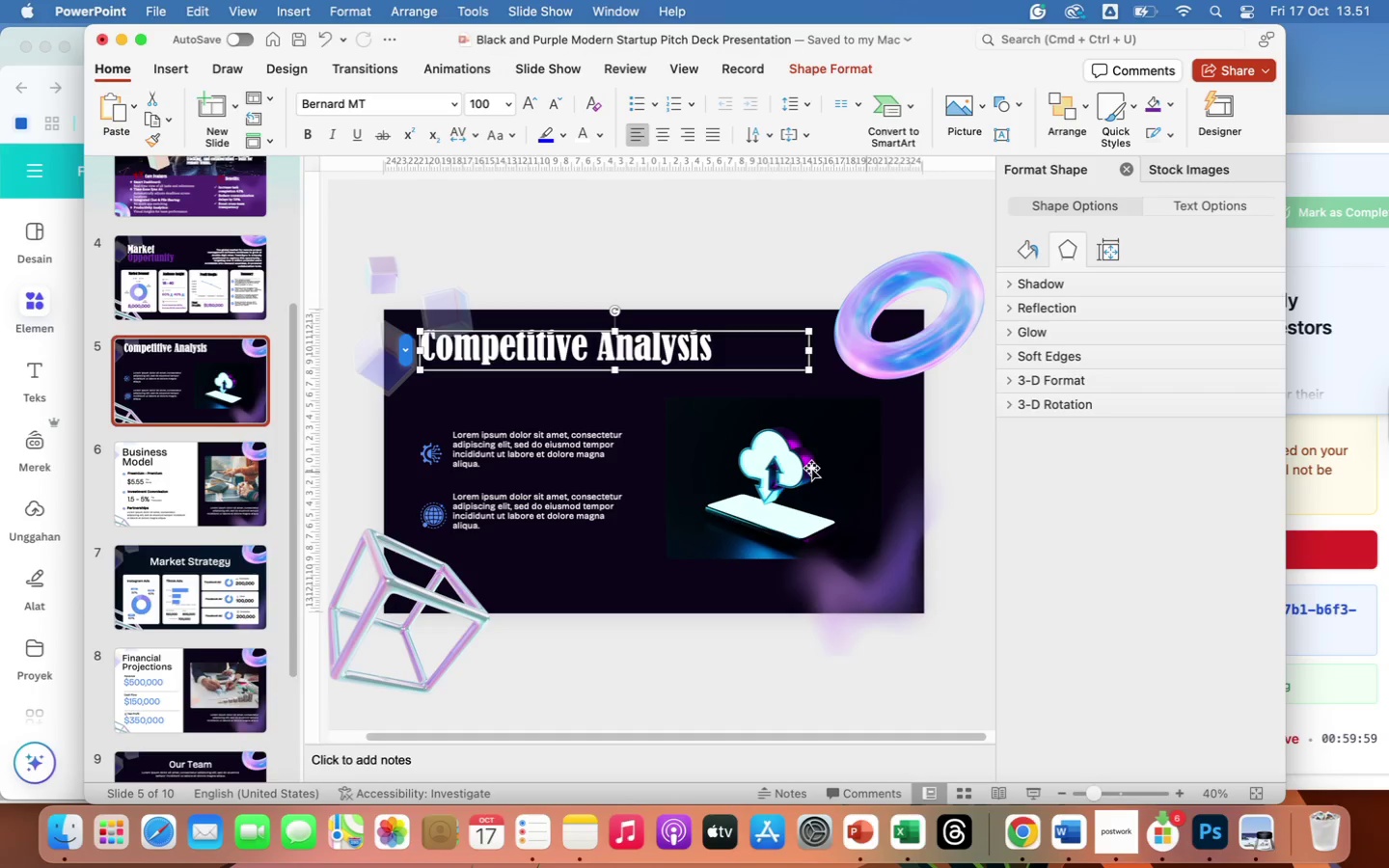 
left_click([804, 464])
 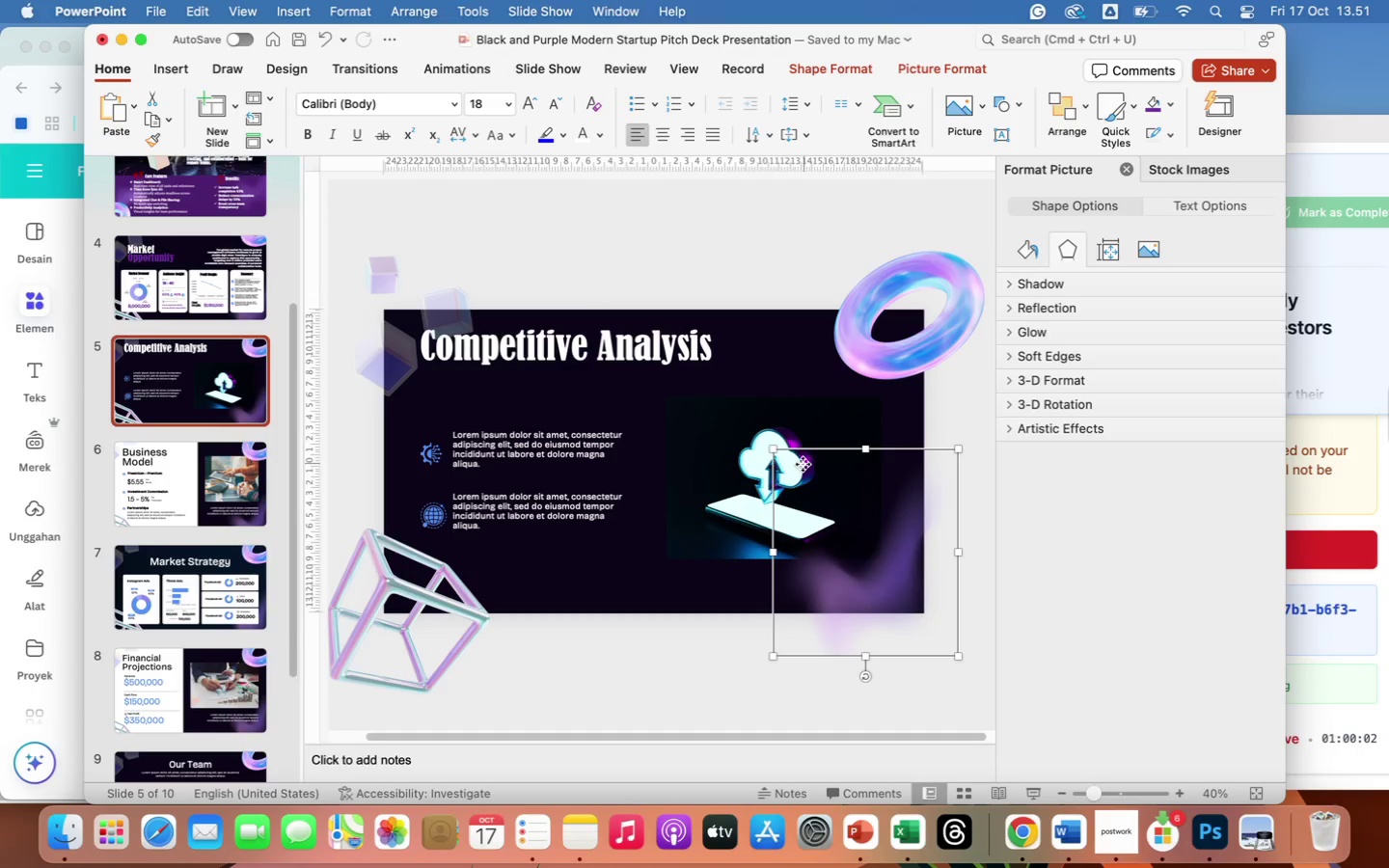 
left_click([743, 507])
 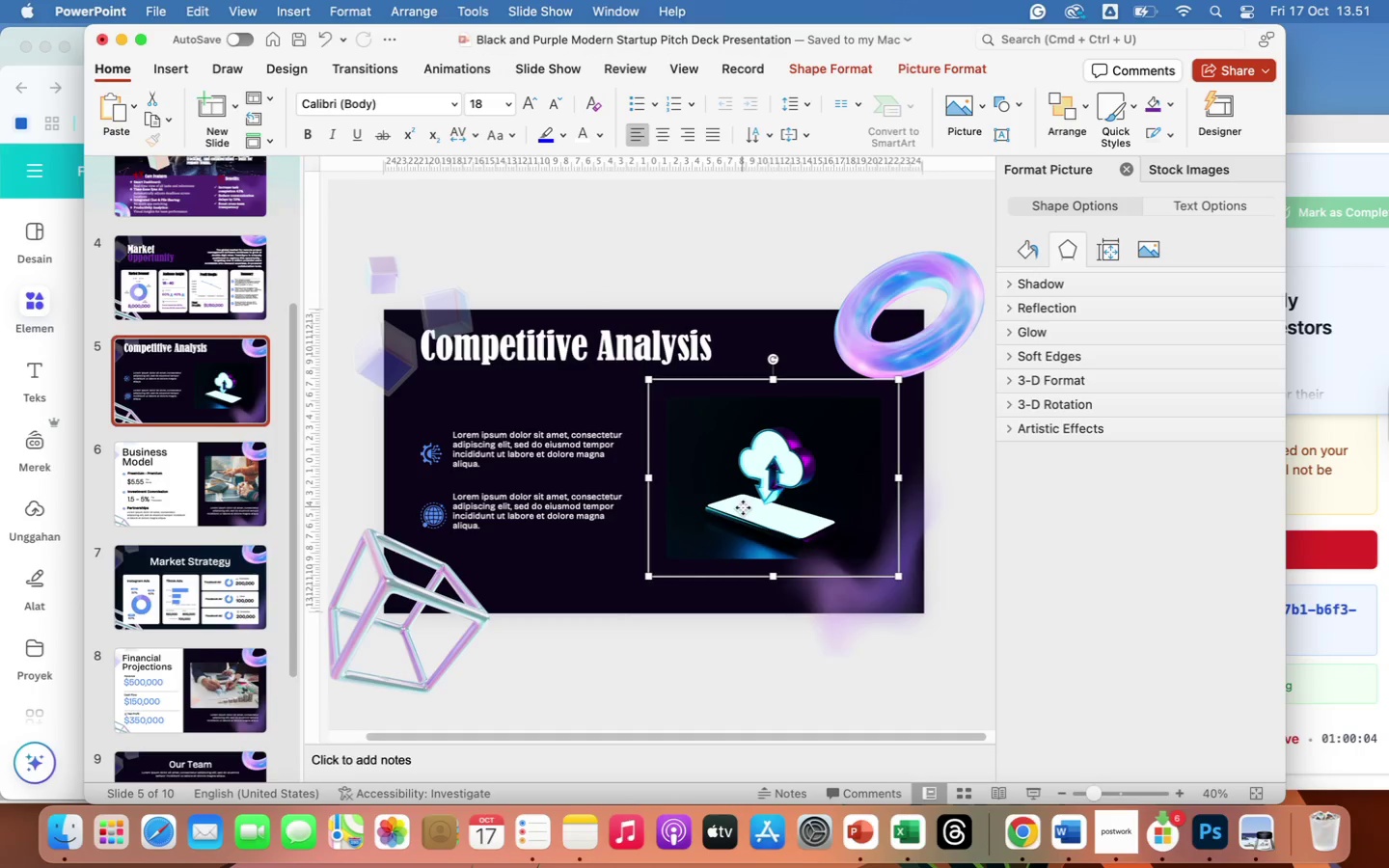 
hold_key(key=Backspace, duration=0.42)
 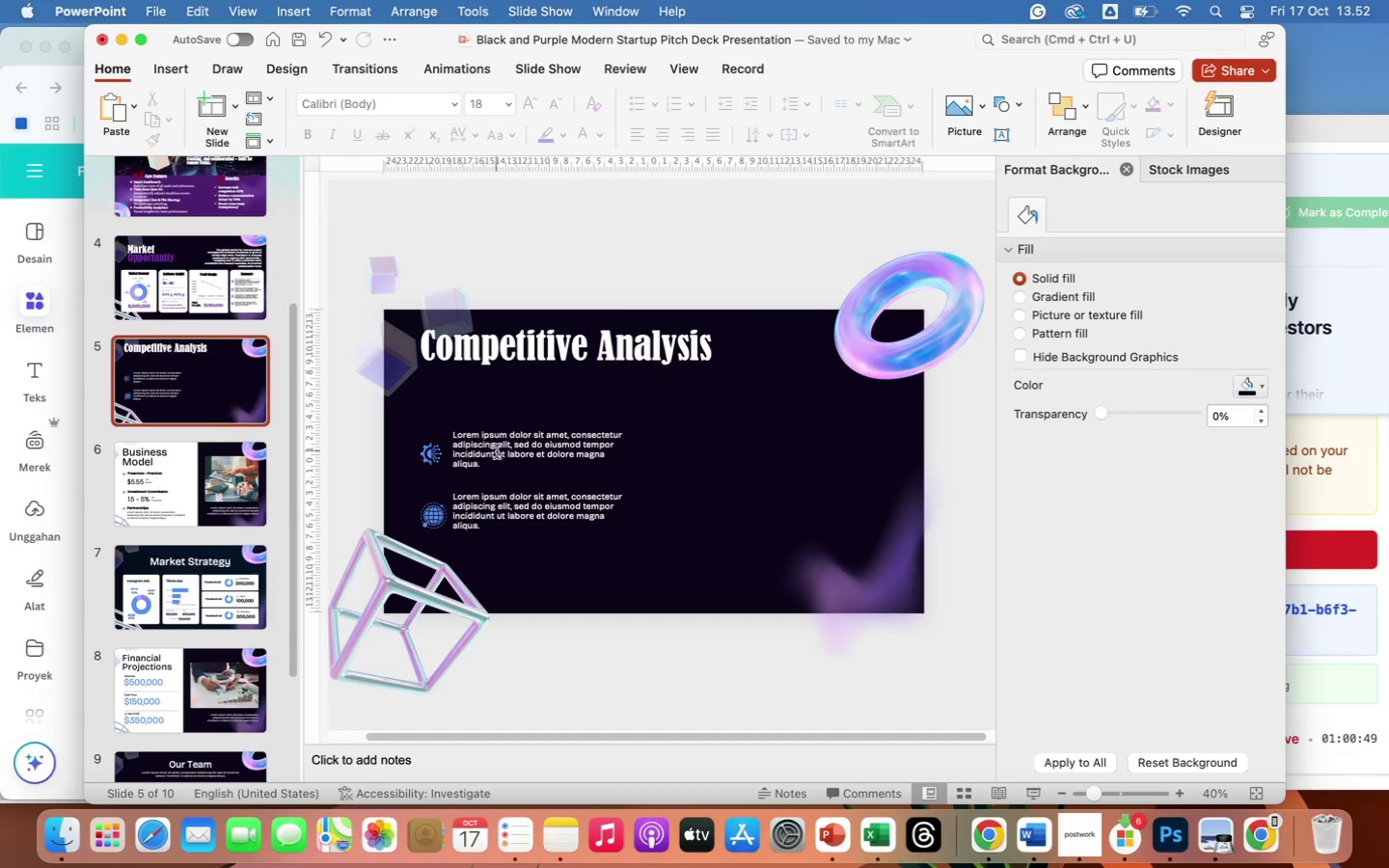 
wait(49.1)
 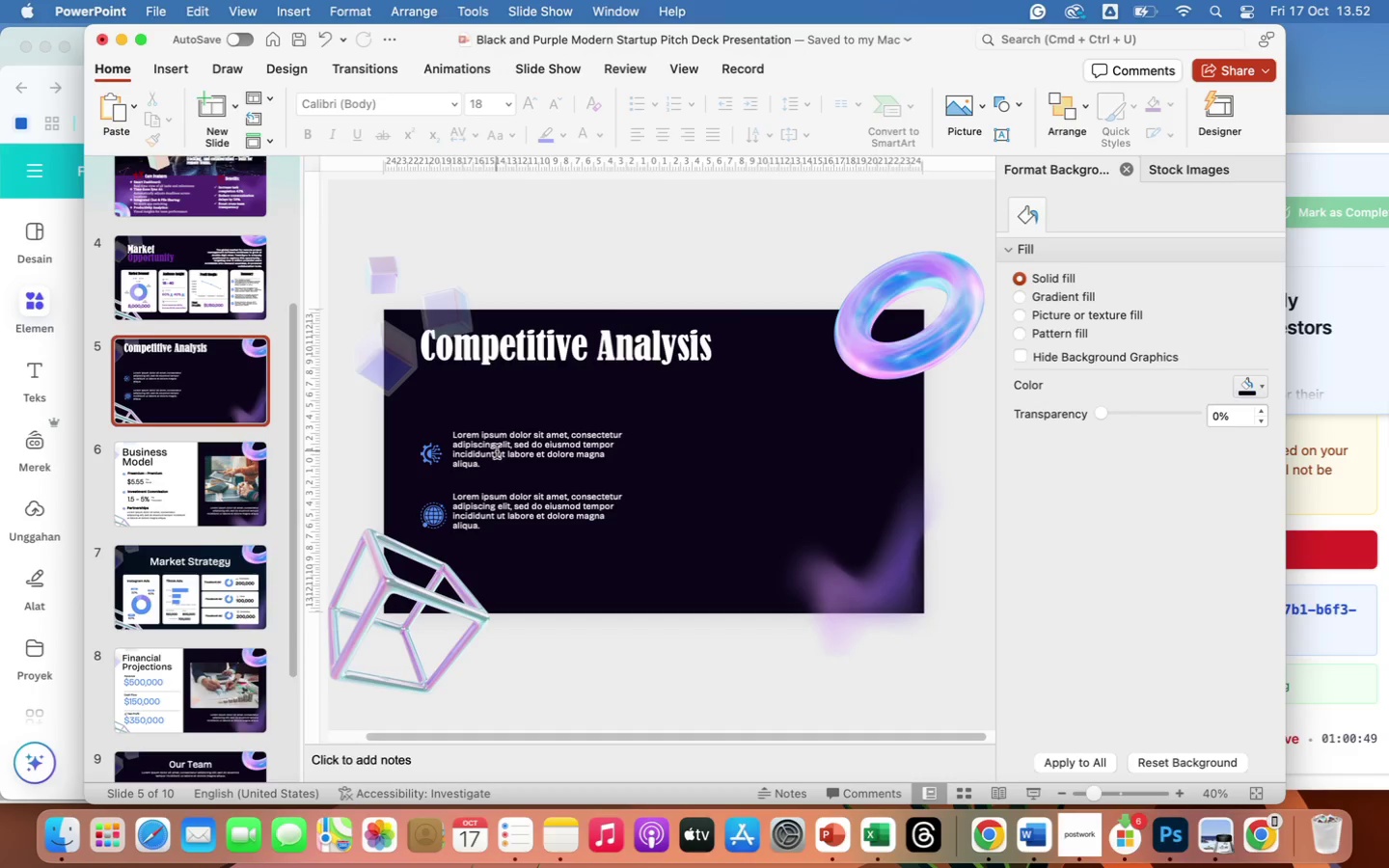 
left_click([436, 451])
 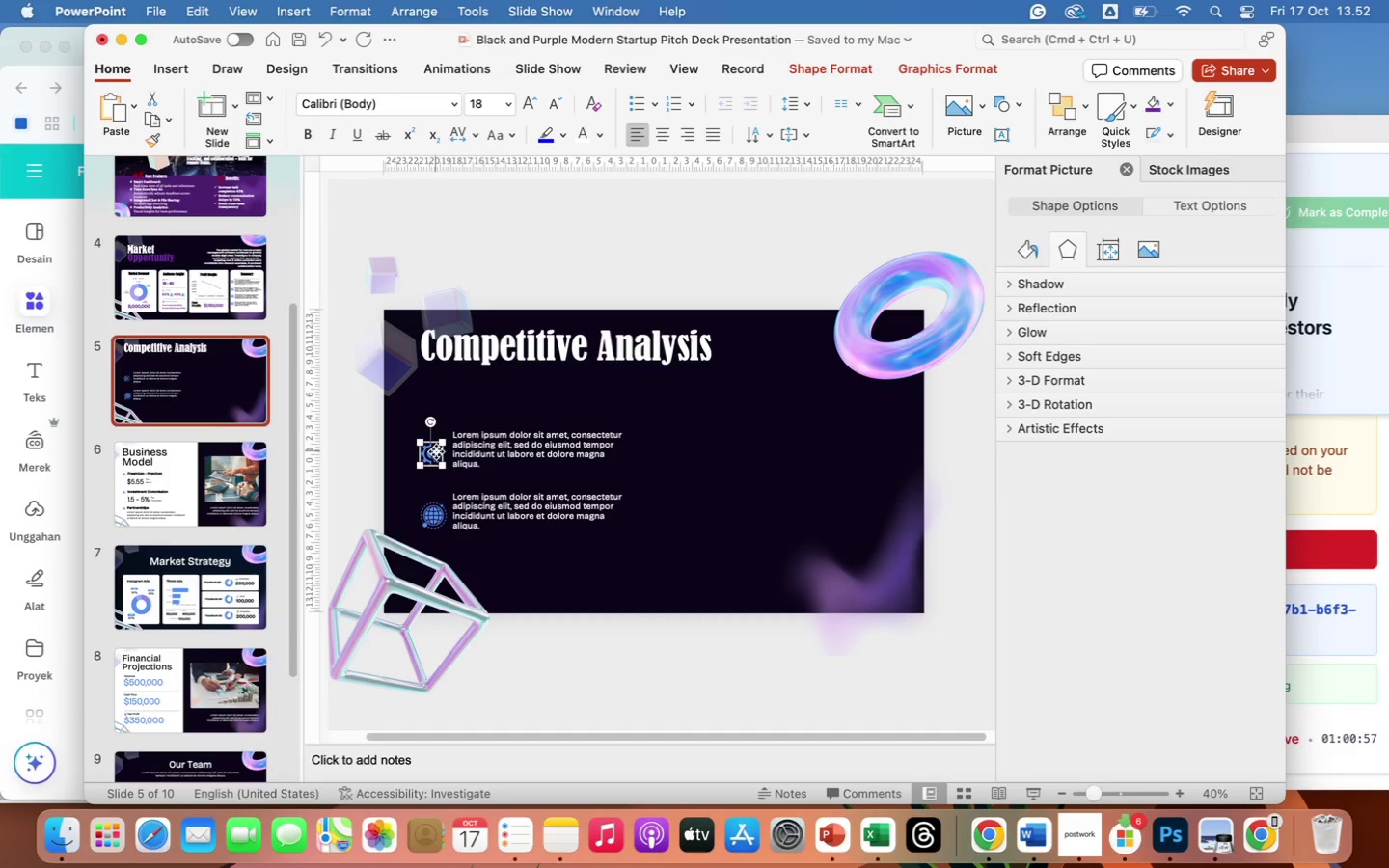 
key(Backspace)
 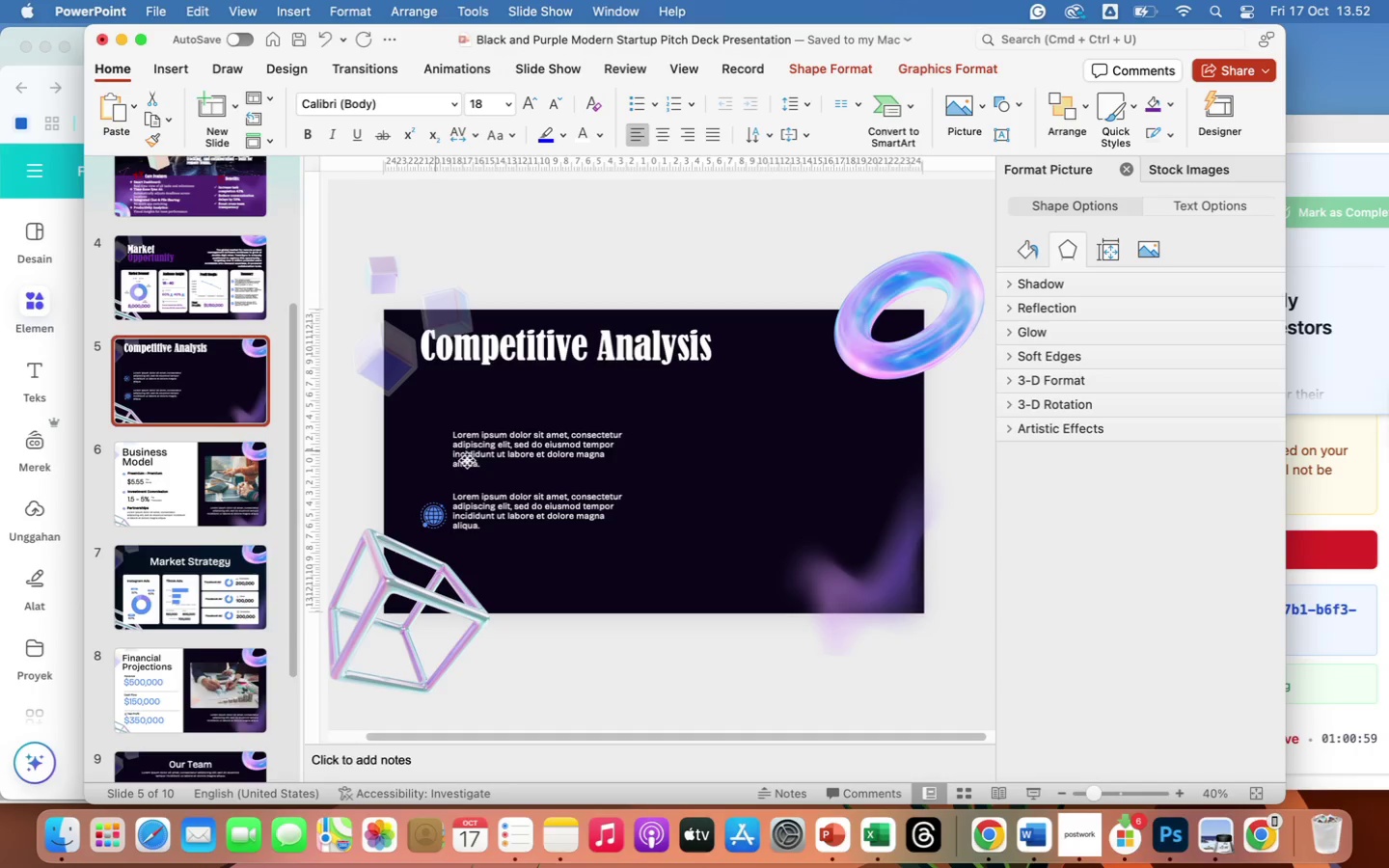 
left_click([467, 460])
 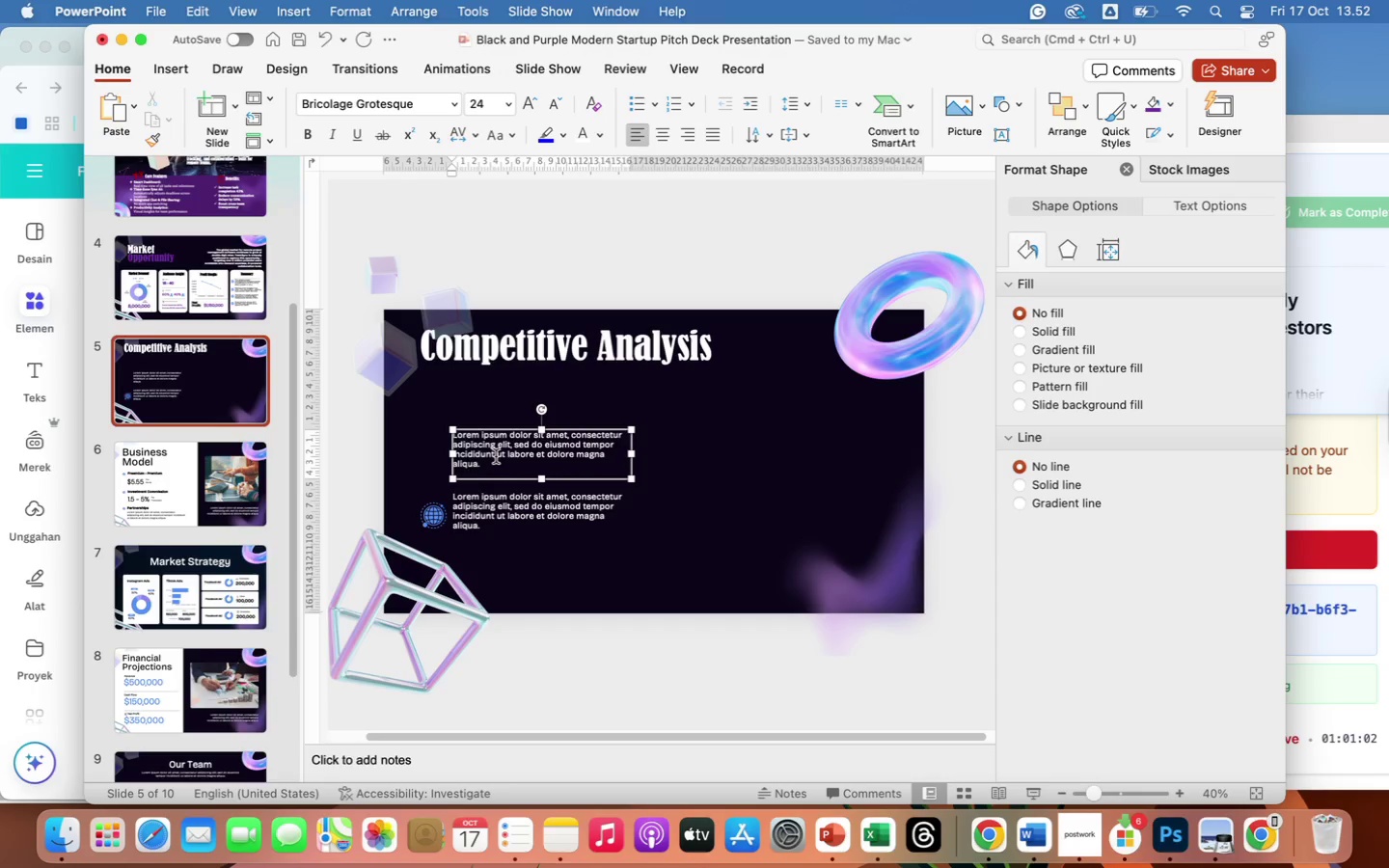 
left_click_drag(start_coordinate=[489, 463], to_coordinate=[450, 423])
 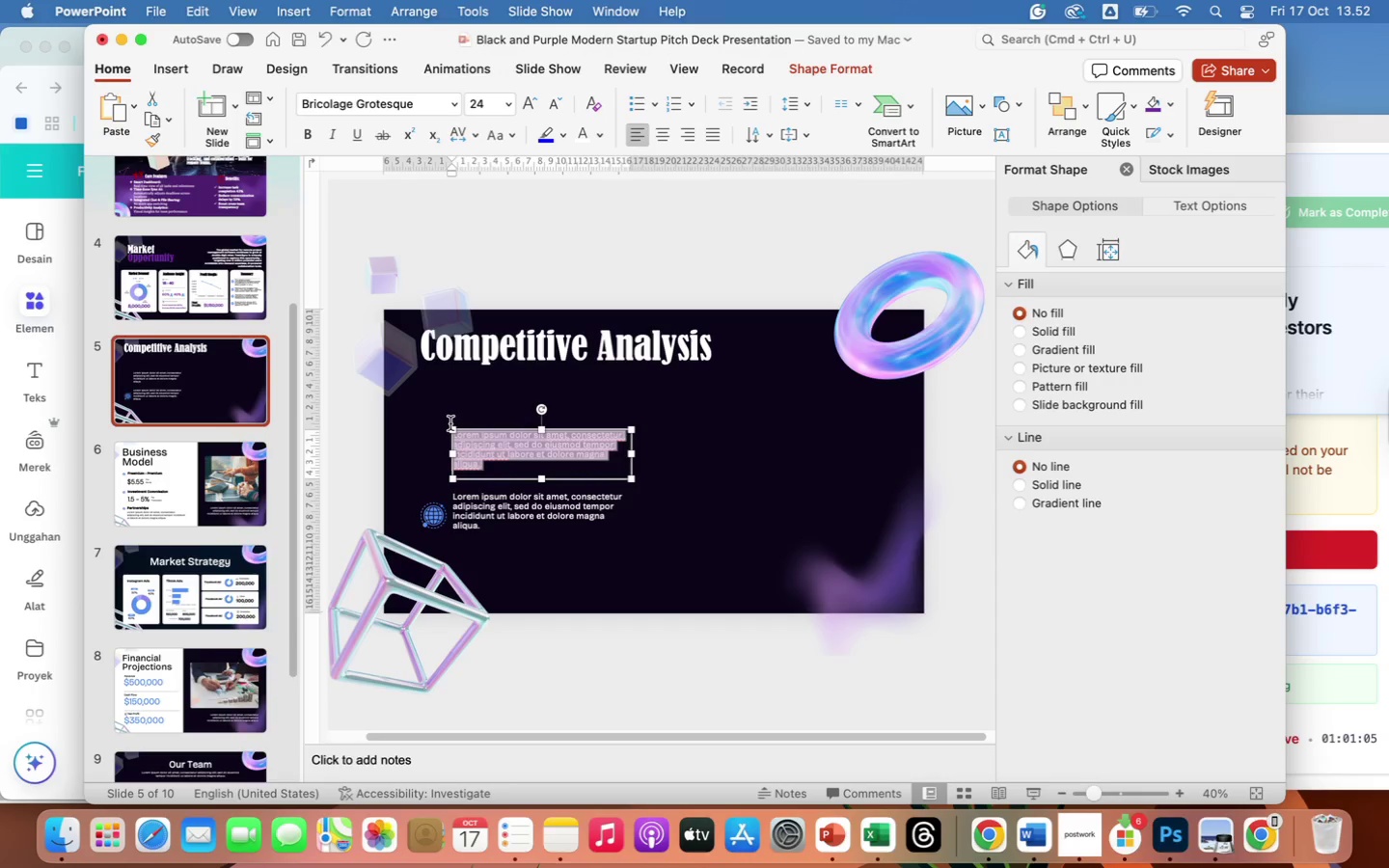 
type(We outperfoe)
key(Backspace)
type(r)
 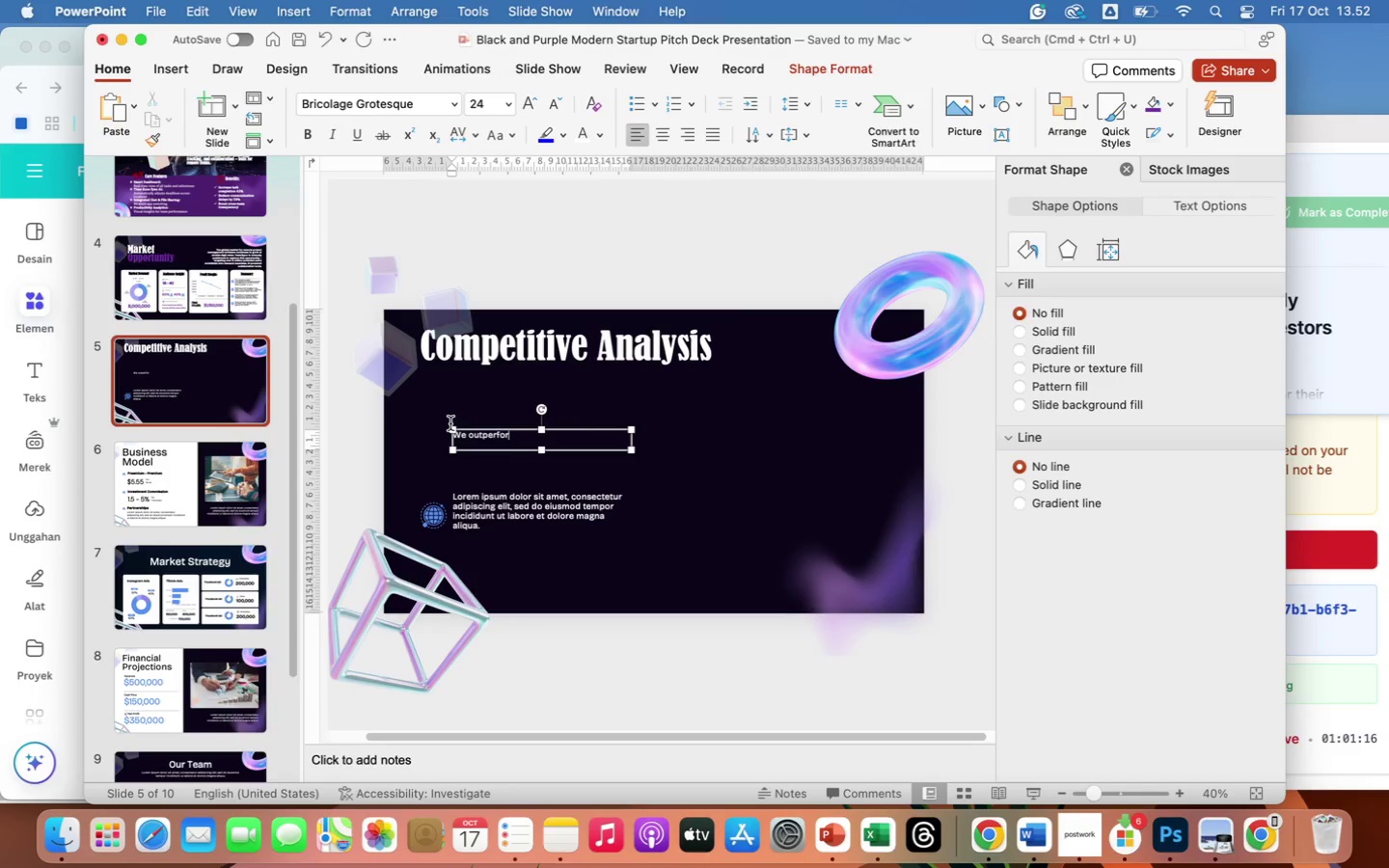 
type(m legacy tools throug)
 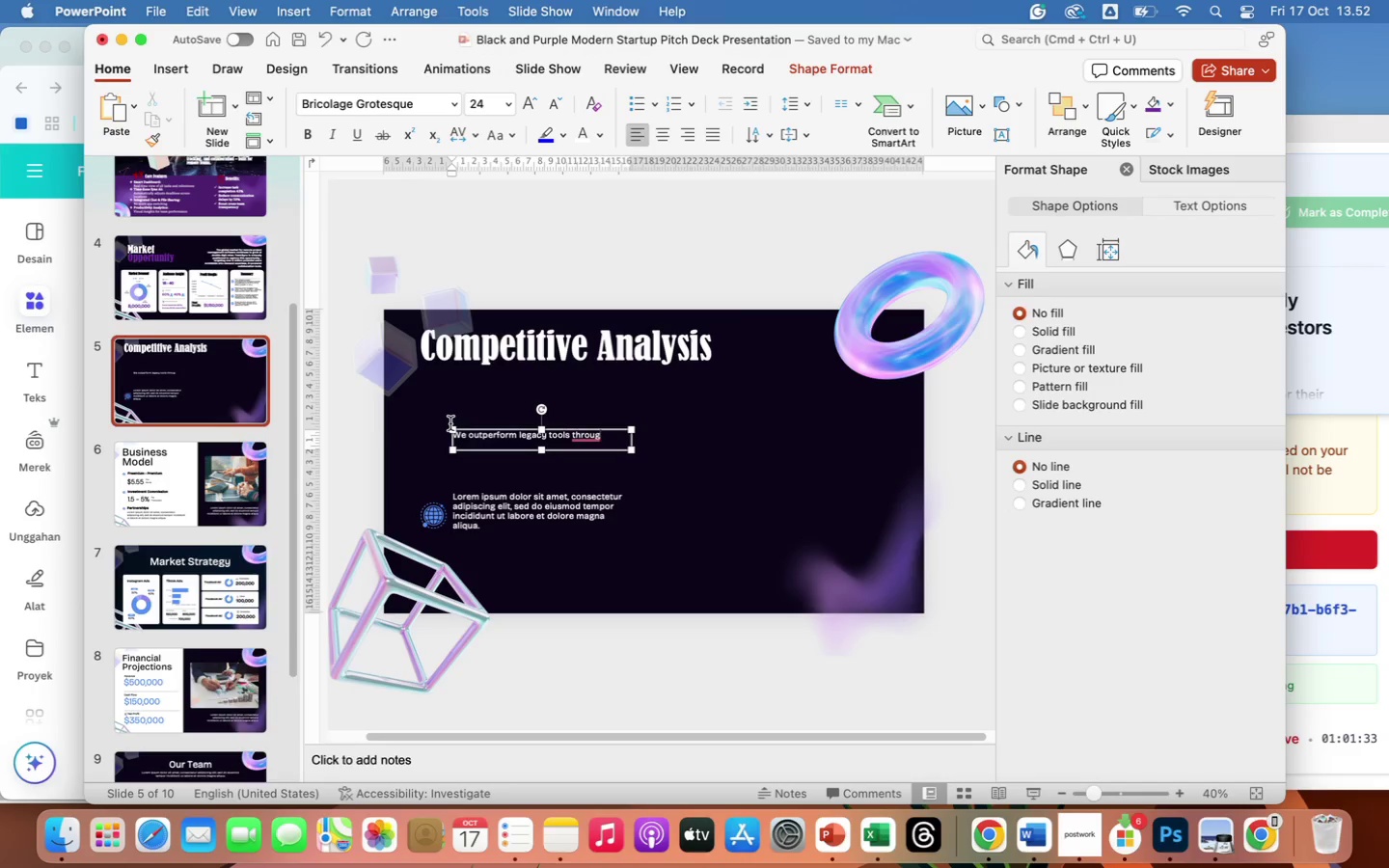 
wait(7.22)
 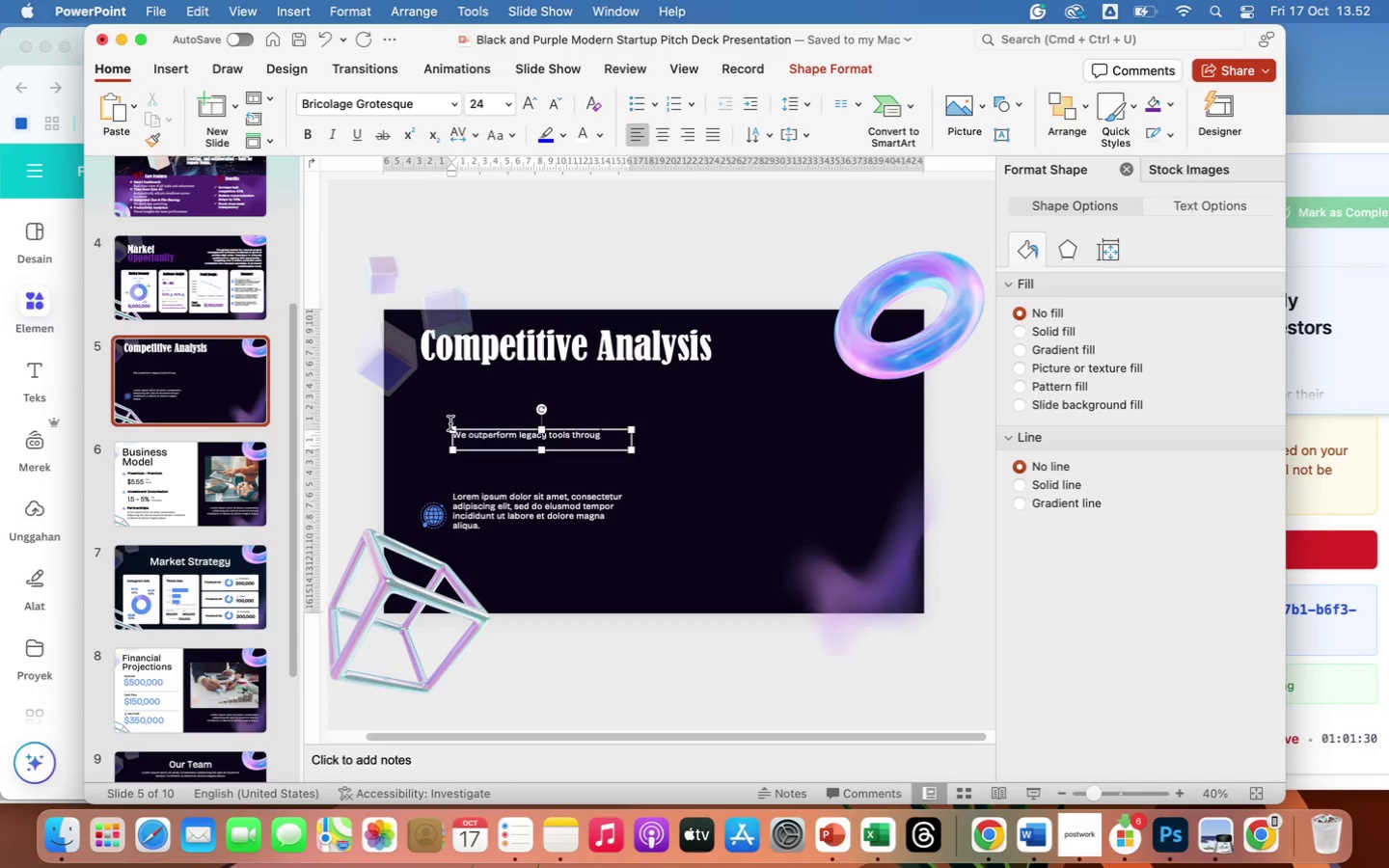 
type(h deeper automation)
 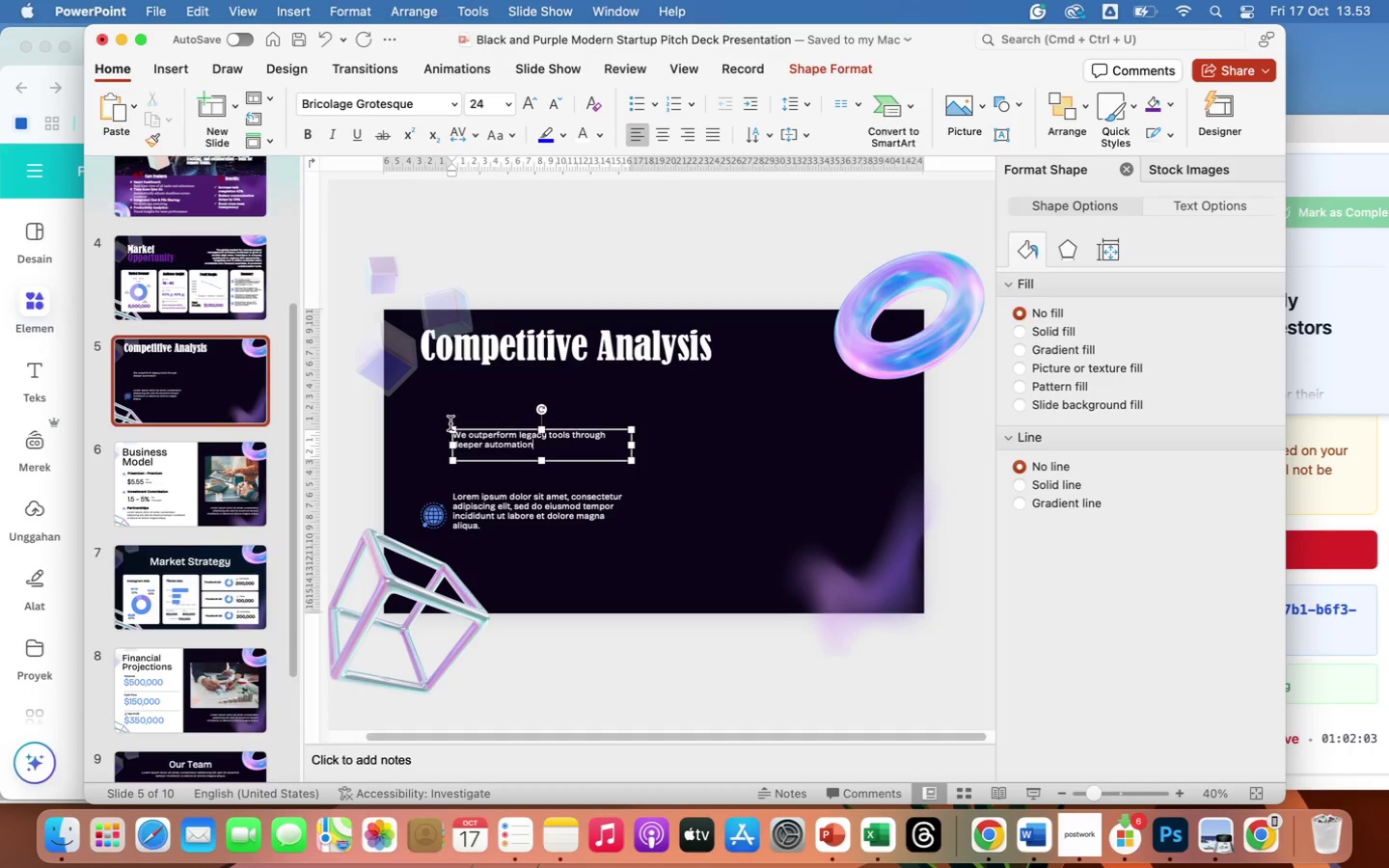 
wait(21.02)
 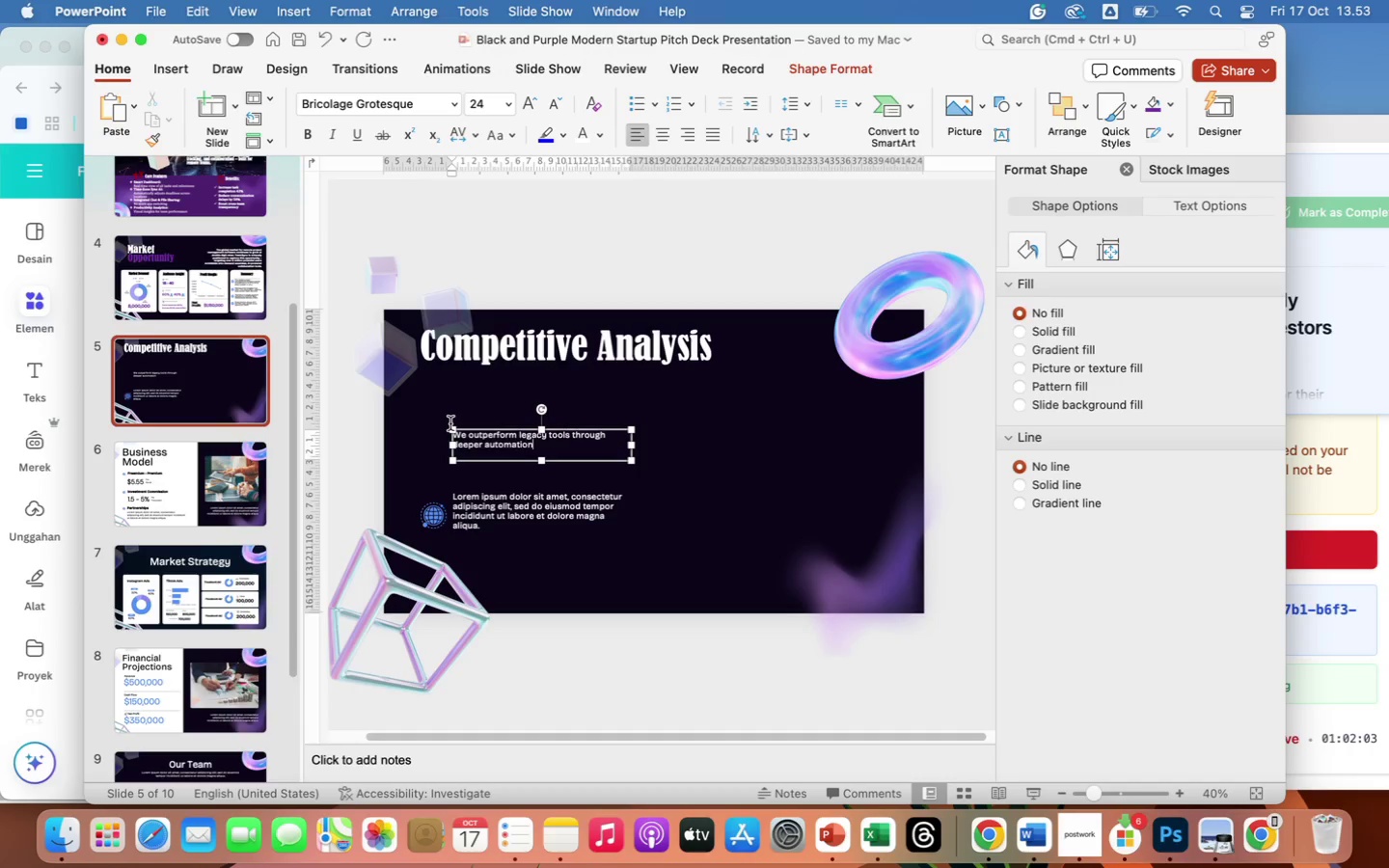 
type( and)
 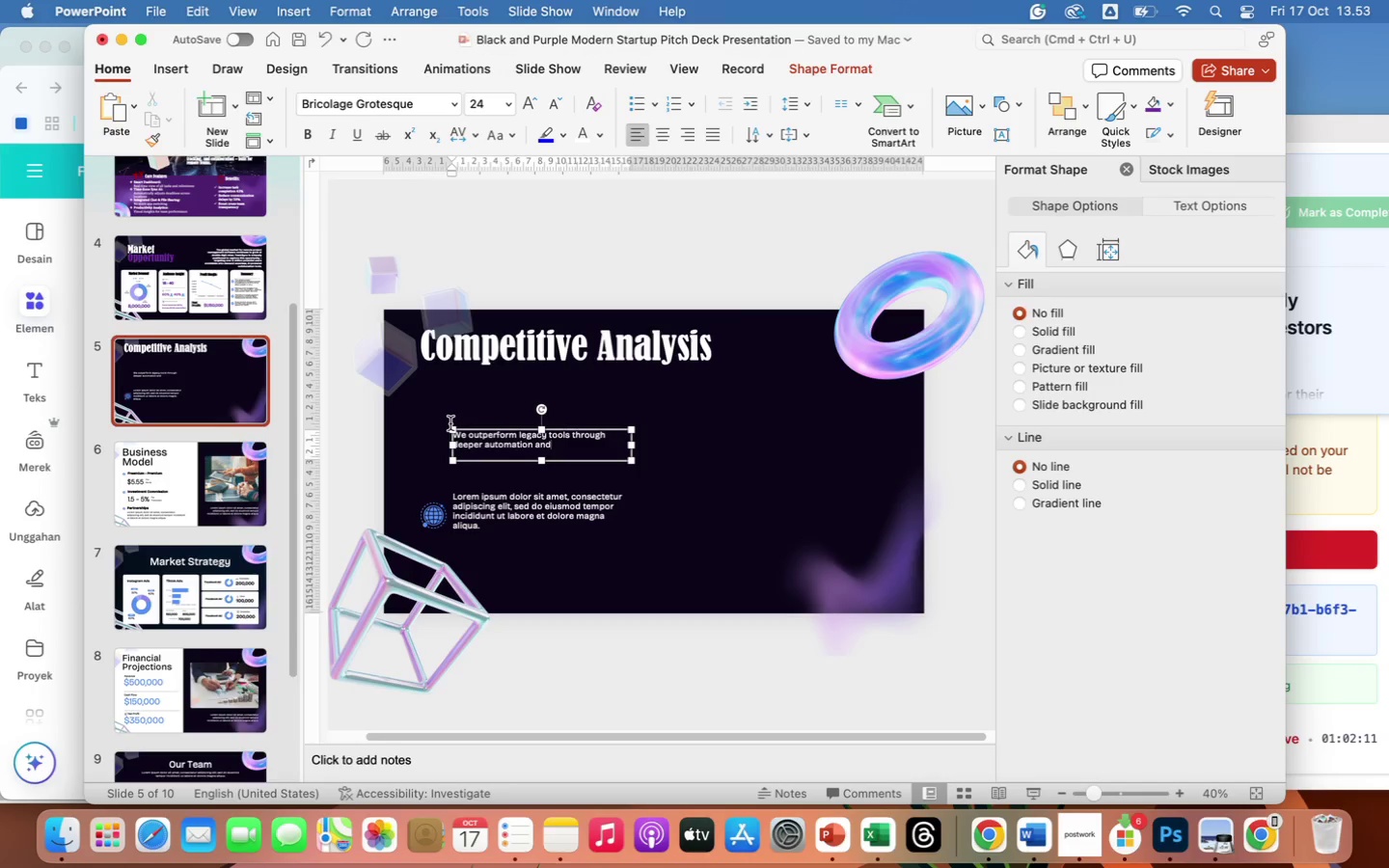 
key(Space)
 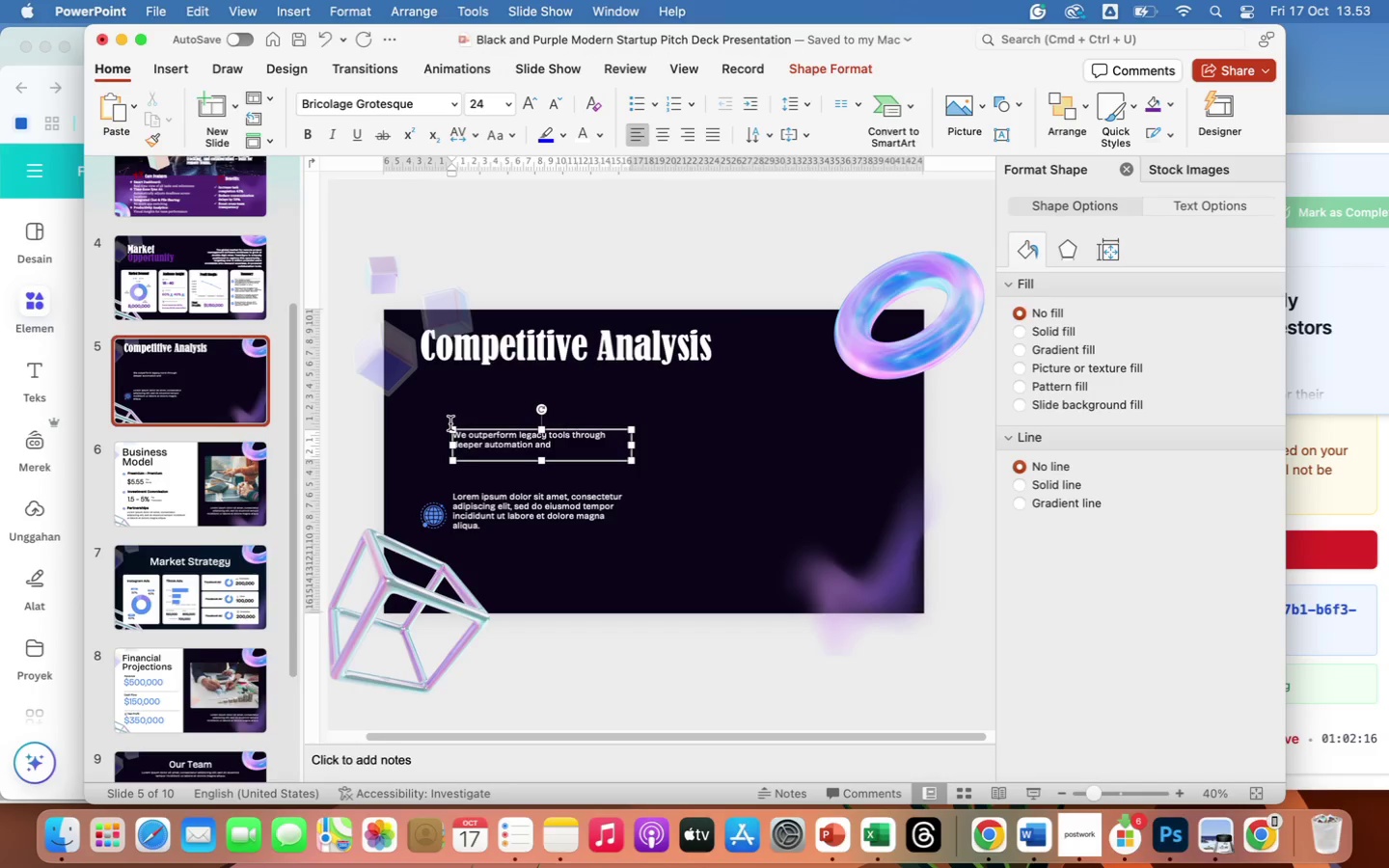 
type(integration)
 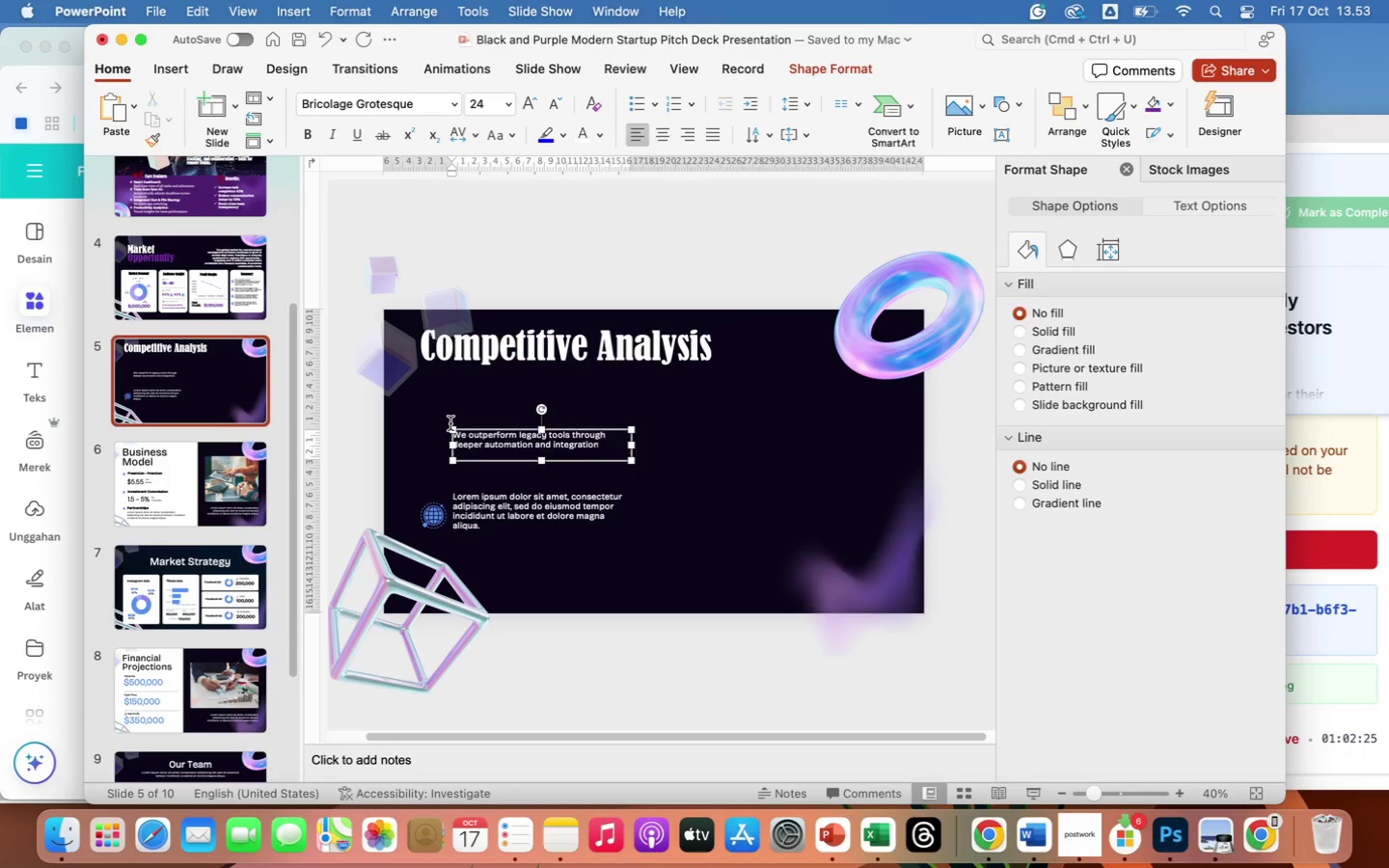 
key(Period)
 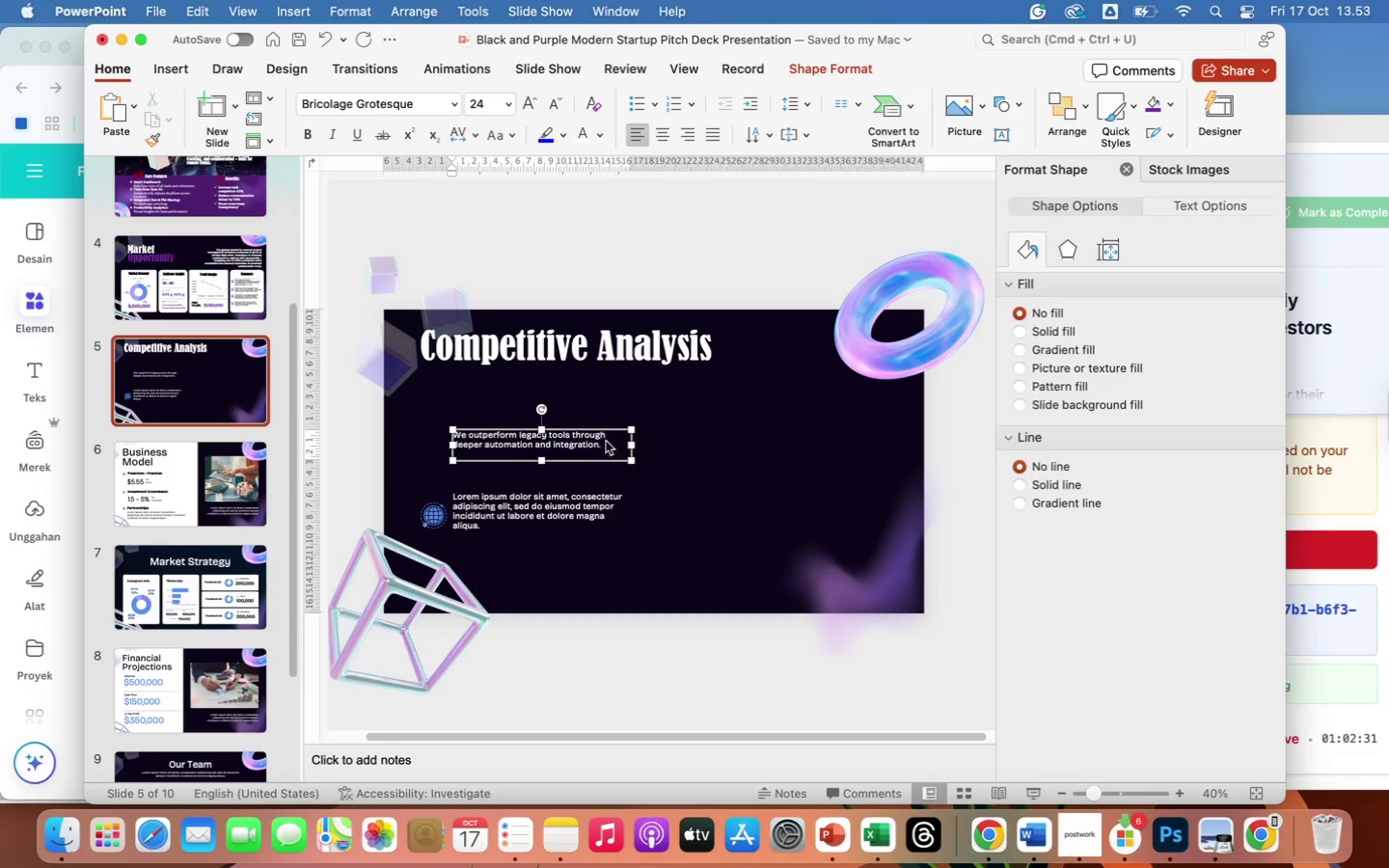 
wait(7.56)
 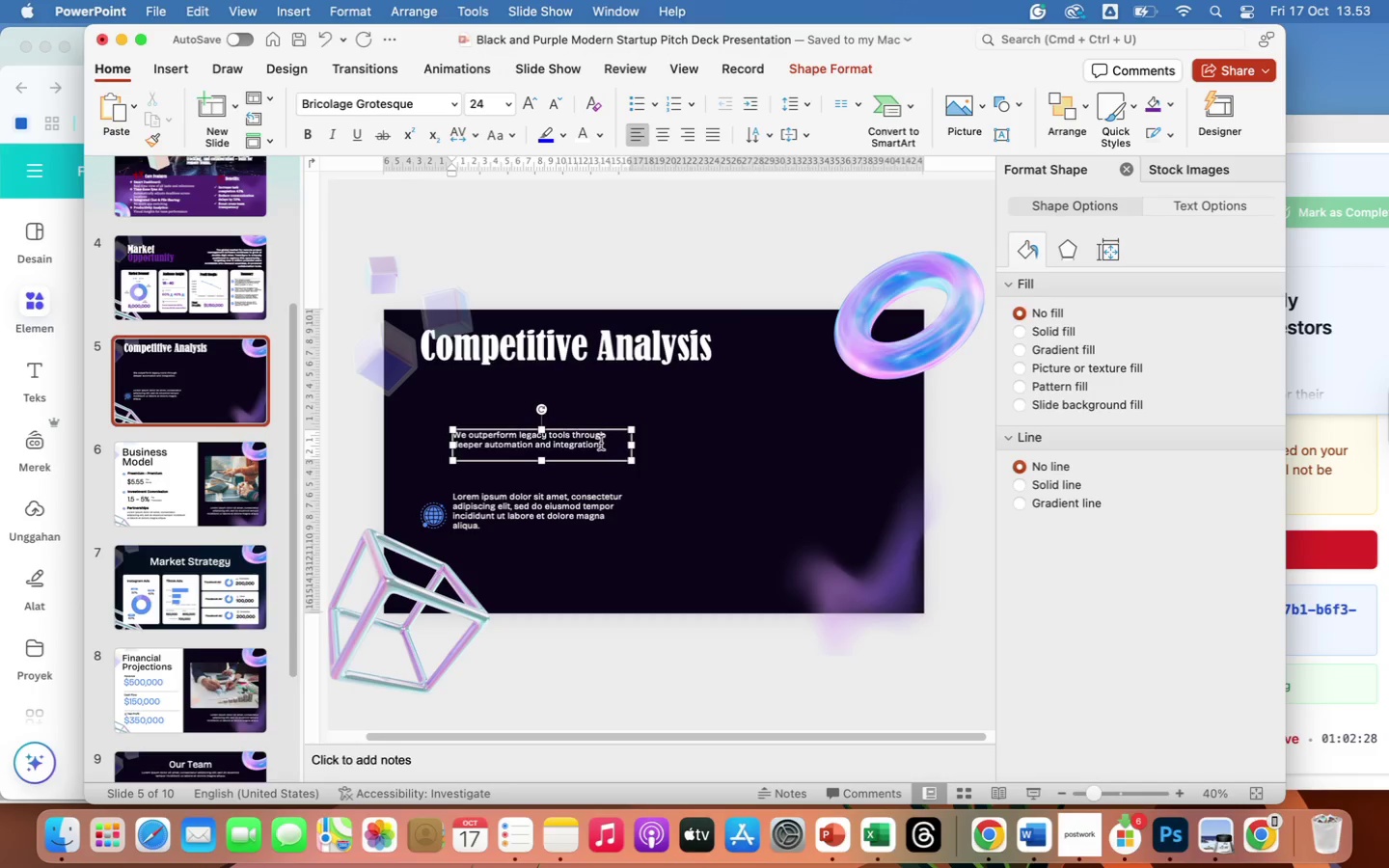 
left_click_drag(start_coordinate=[603, 445], to_coordinate=[453, 421])
 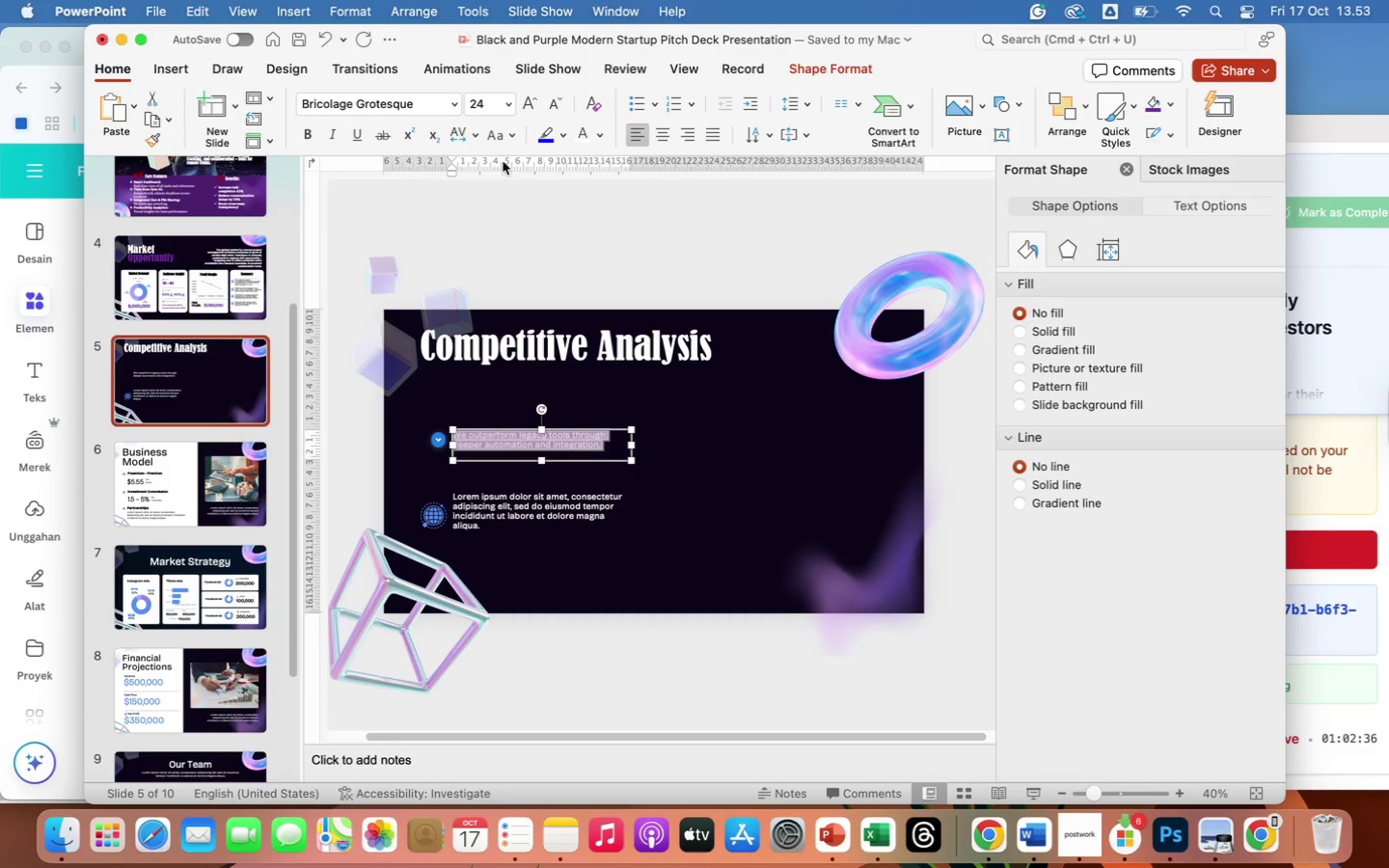 
mouse_move([507, 140])
 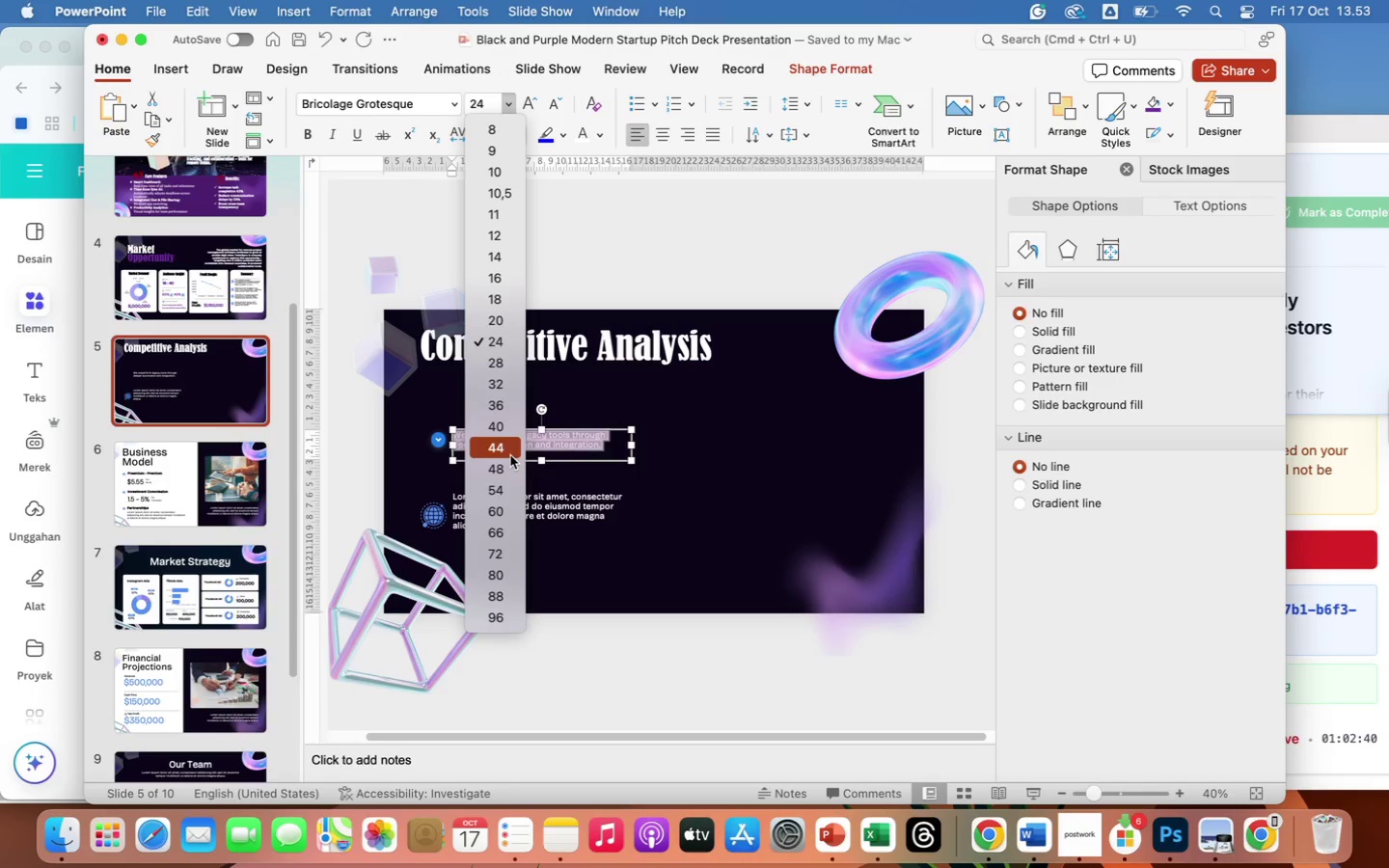 
left_click([510, 455])
 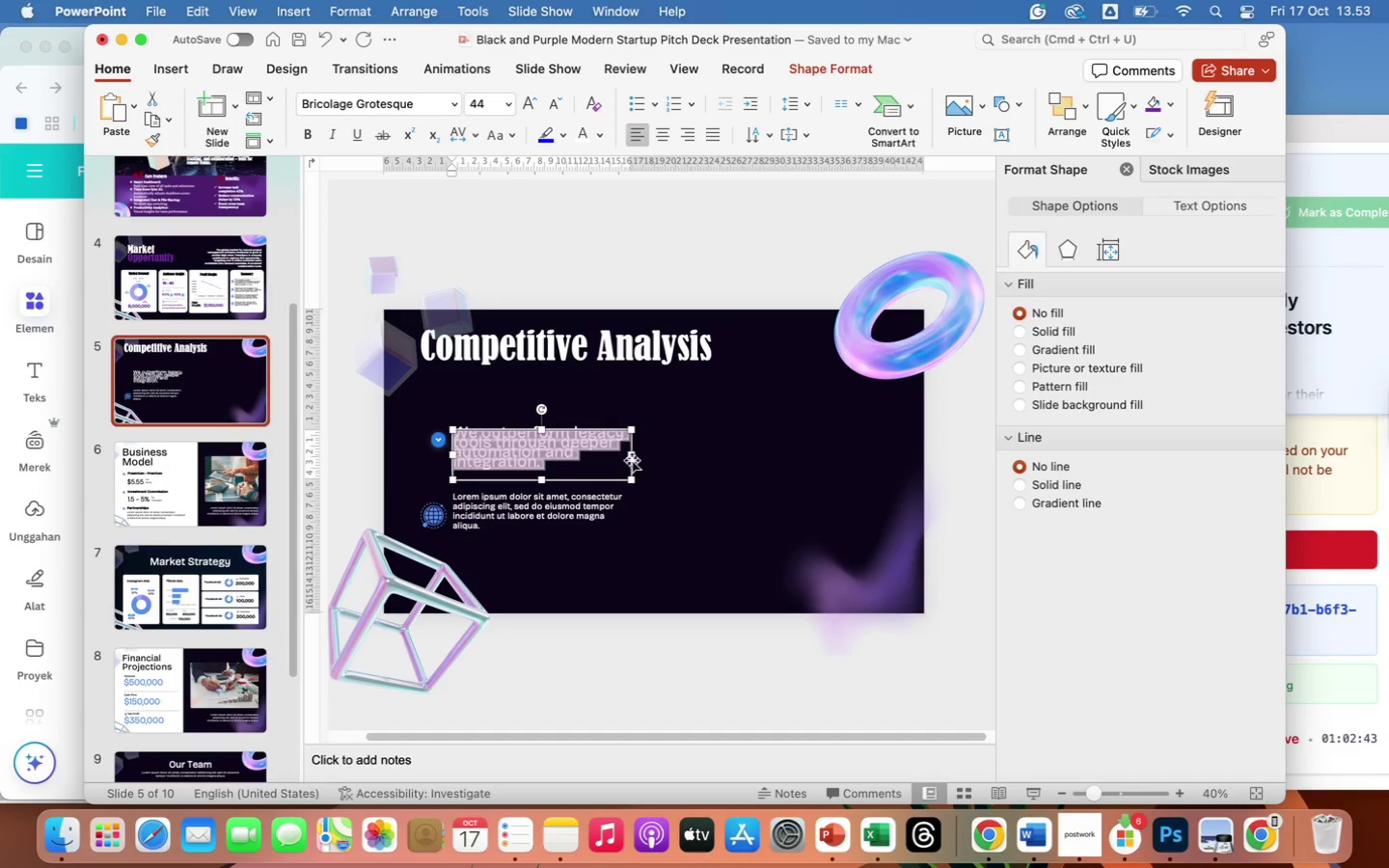 
left_click_drag(start_coordinate=[629, 456], to_coordinate=[825, 459])
 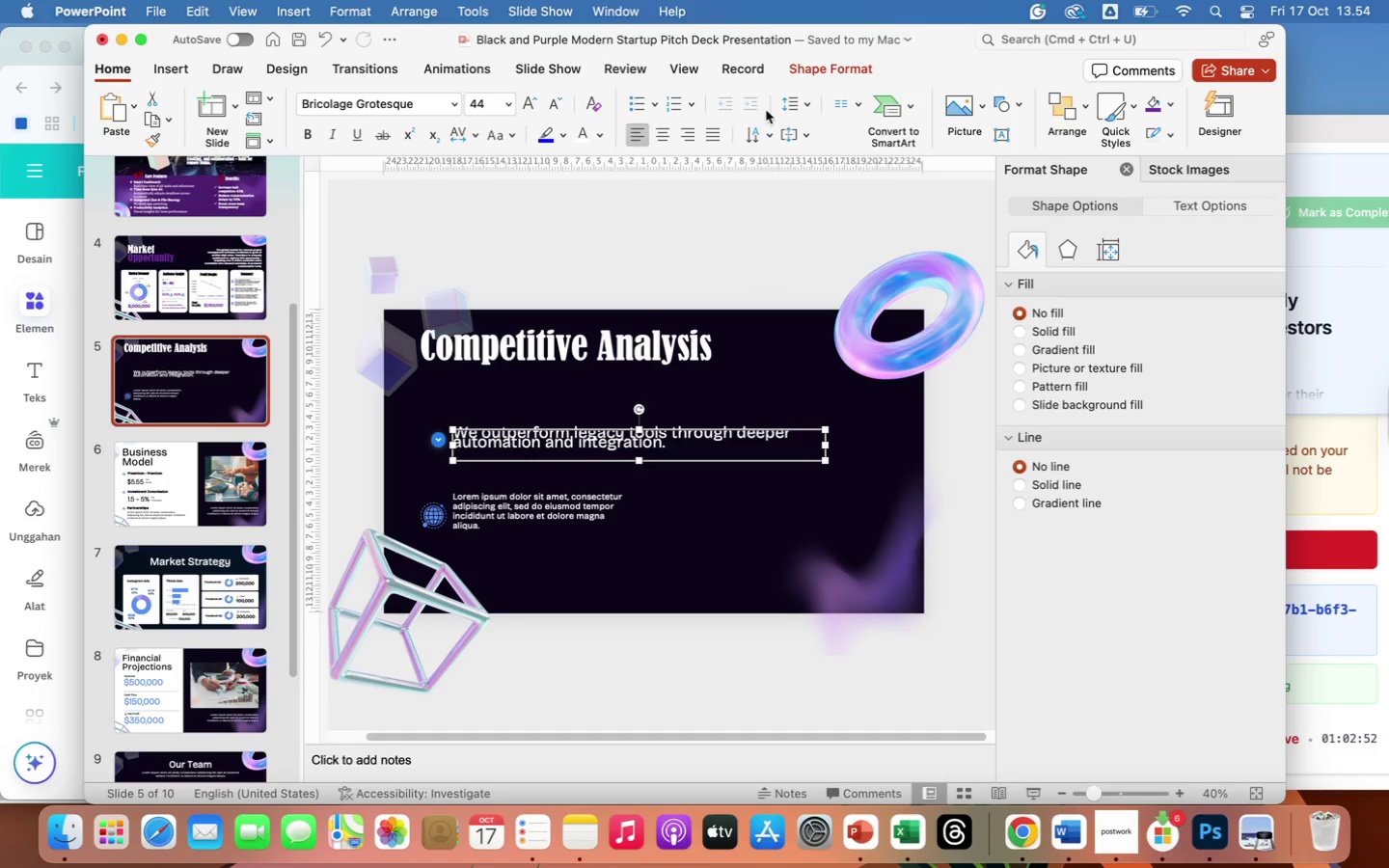 
left_click([787, 105])
 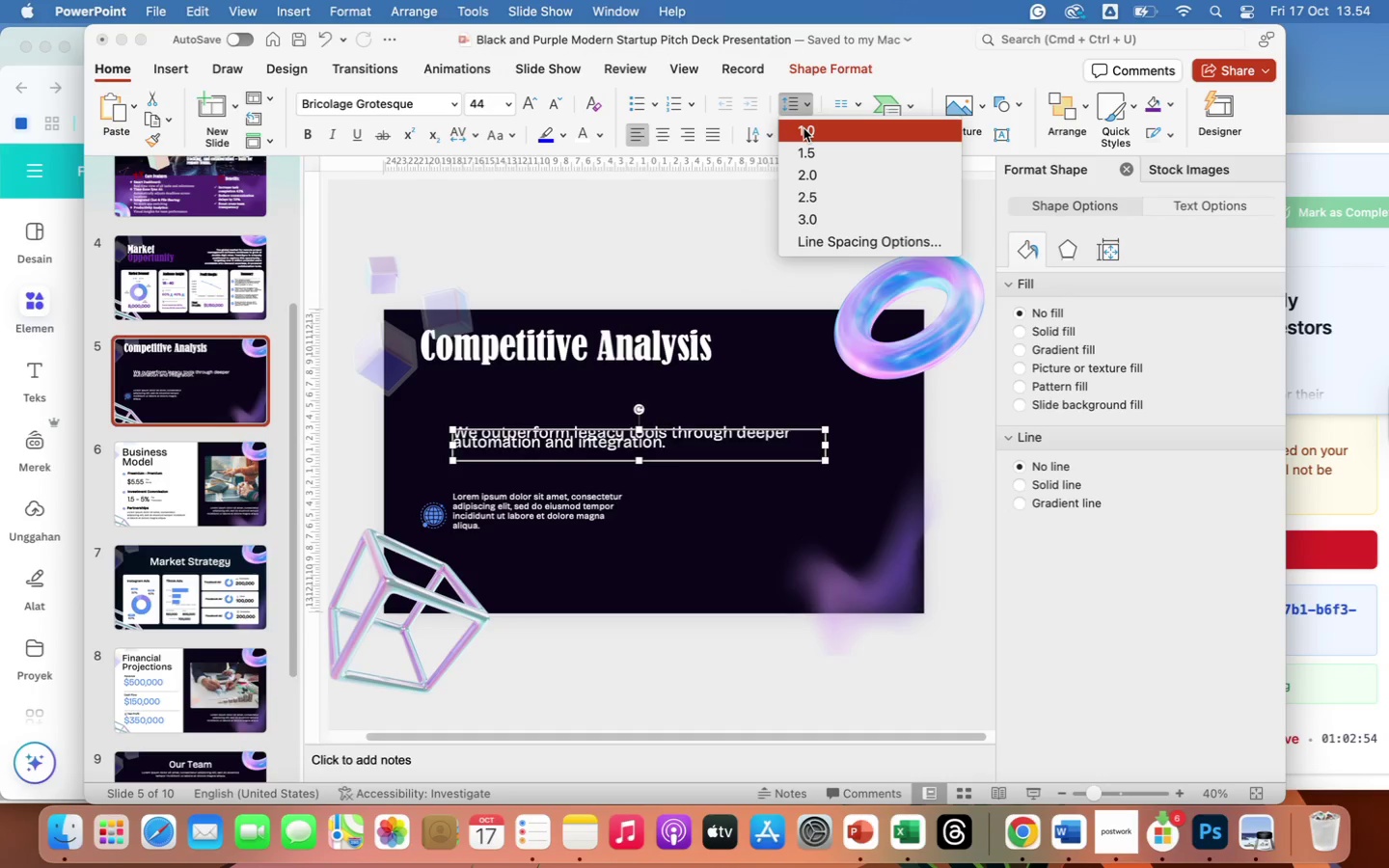 
left_click([803, 128])
 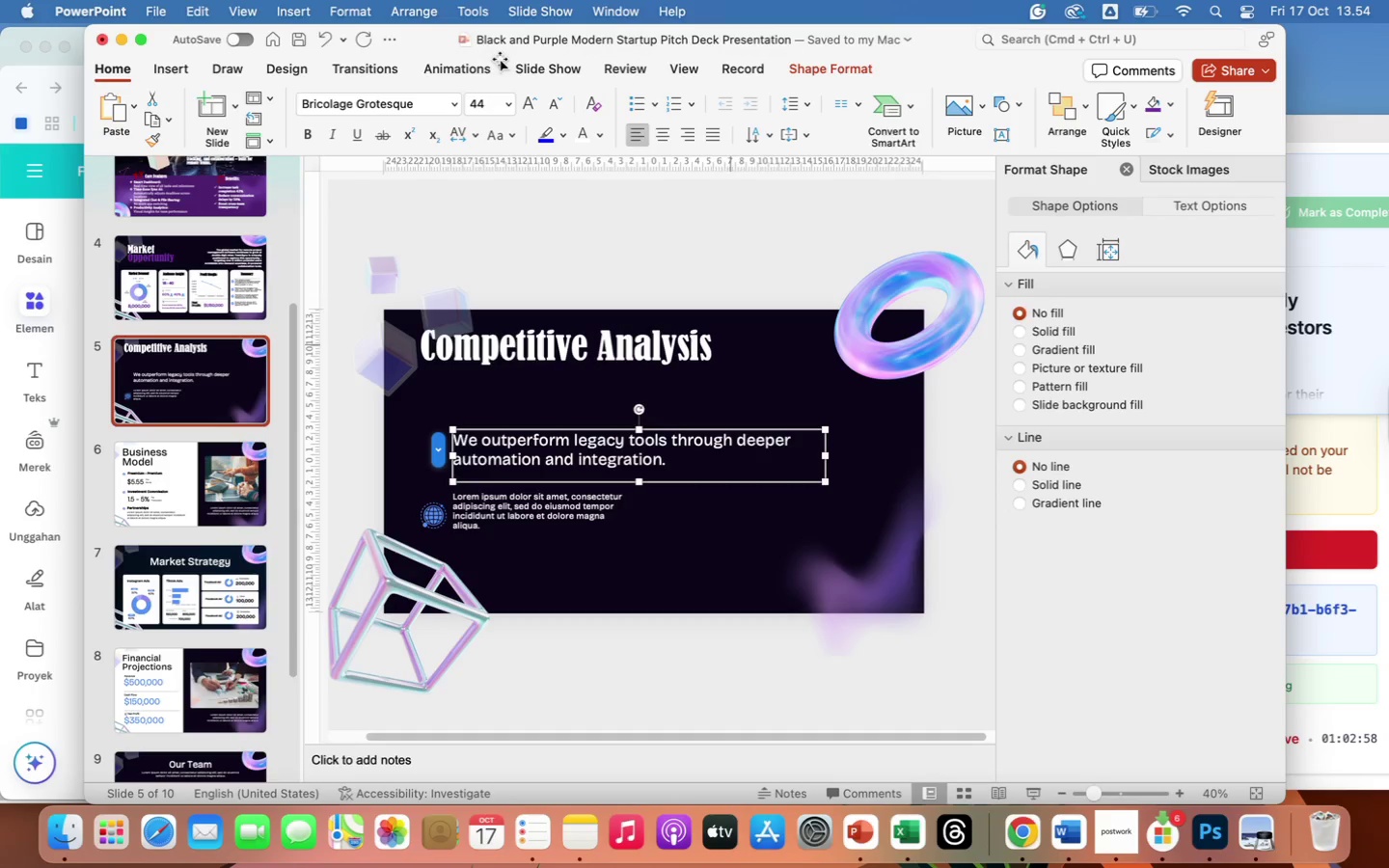 
left_click([509, 102])
 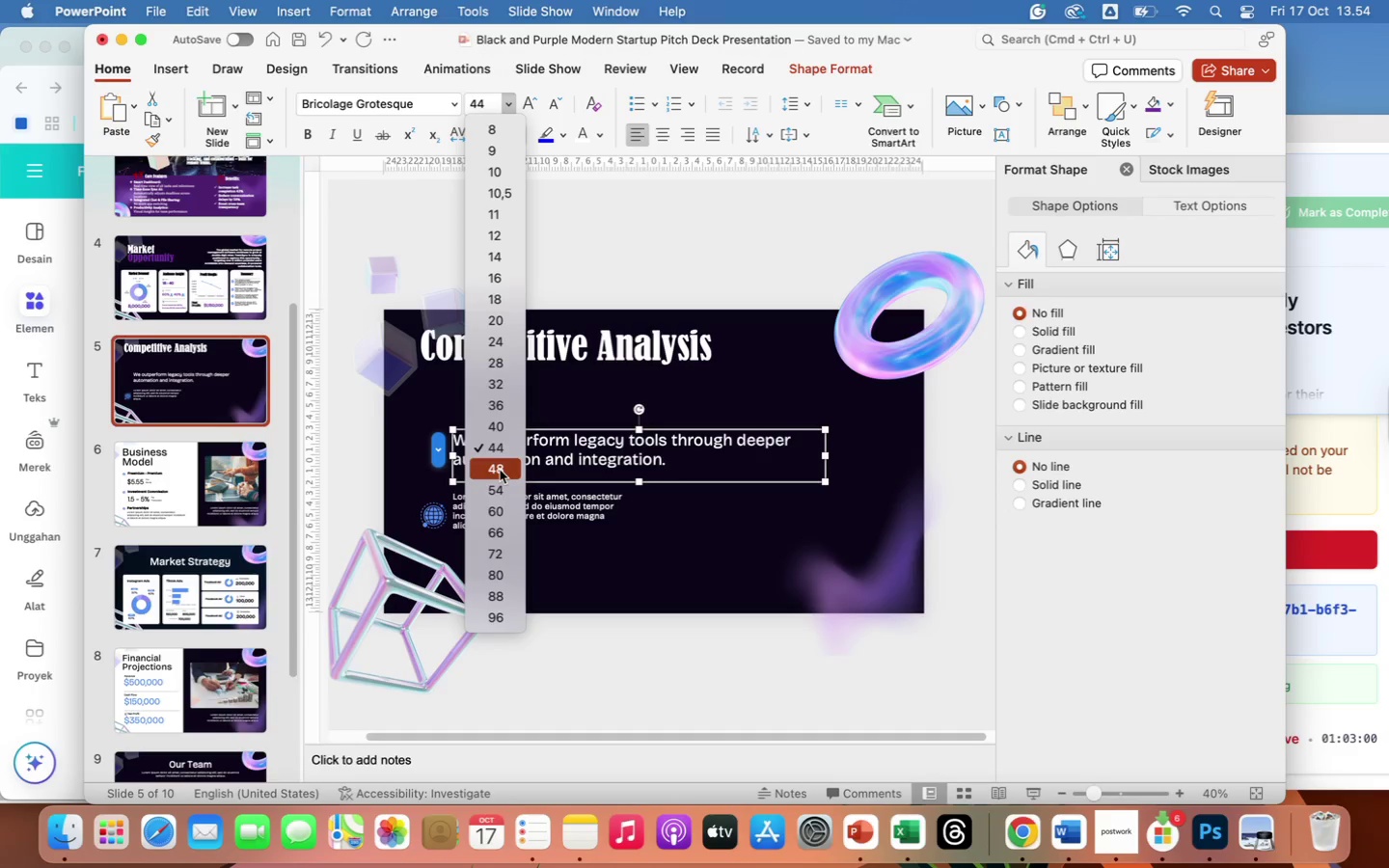 
left_click([500, 470])
 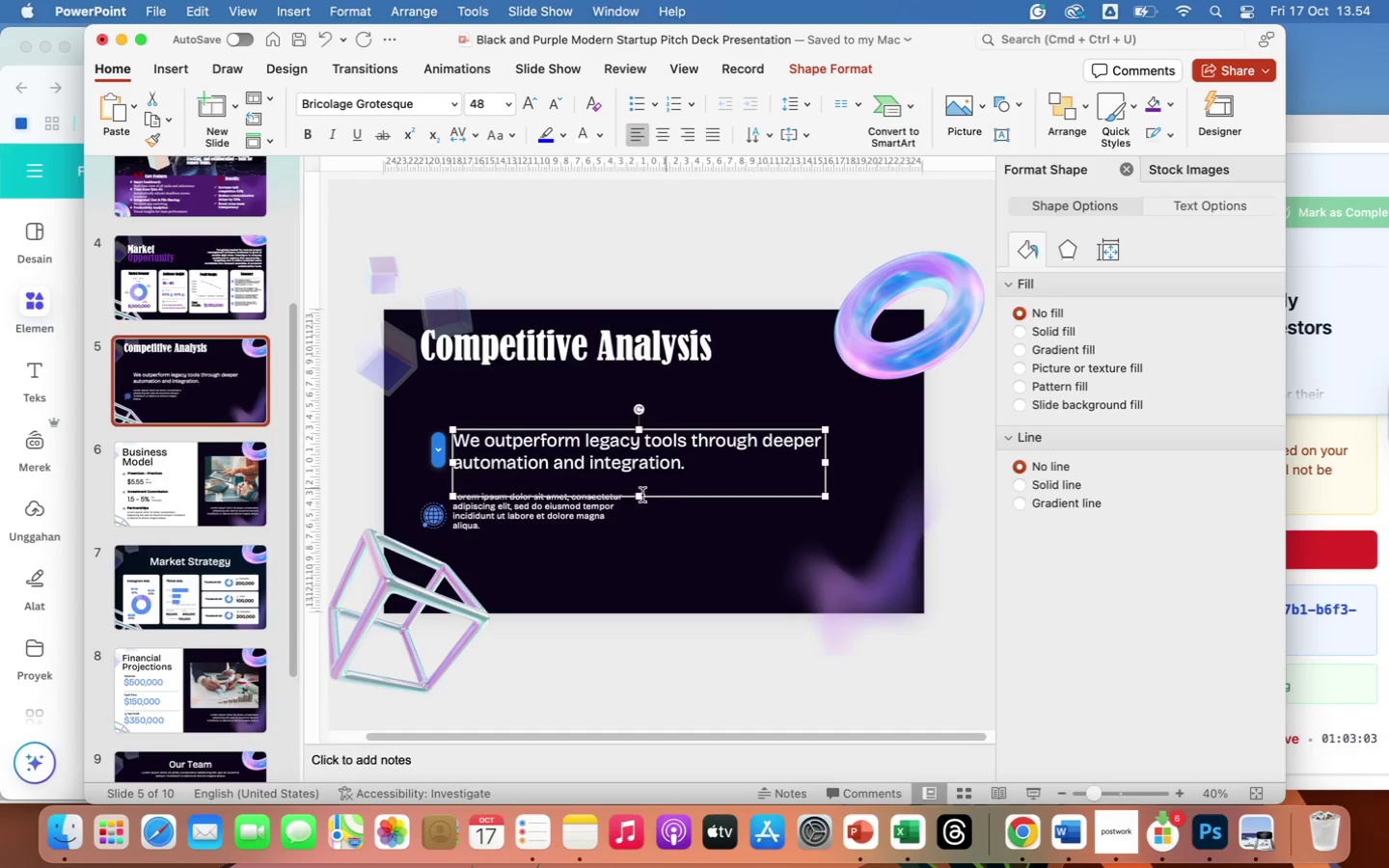 
left_click_drag(start_coordinate=[641, 496], to_coordinate=[636, 466])
 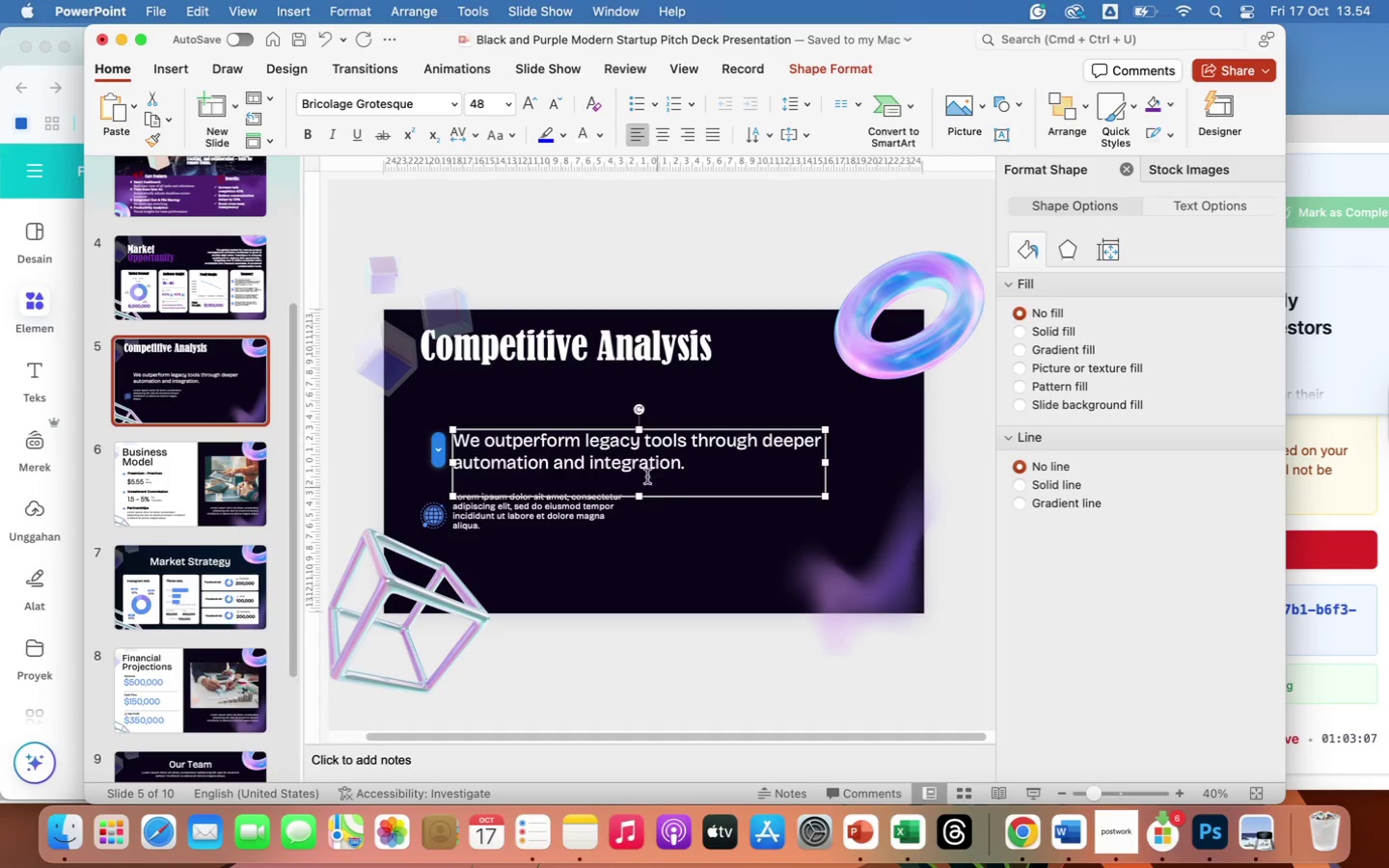 
left_click([640, 483])
 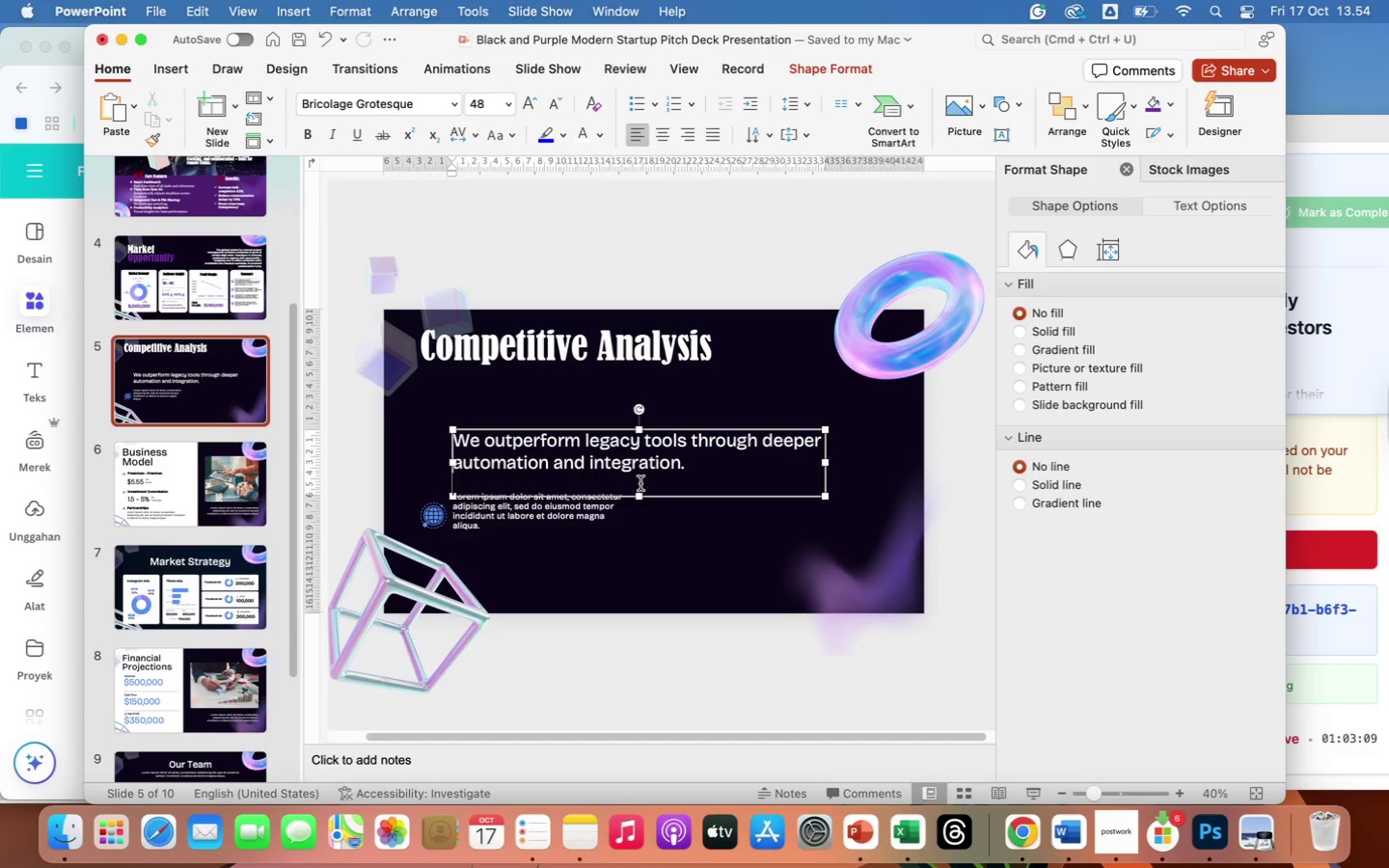 
left_click([640, 483])
 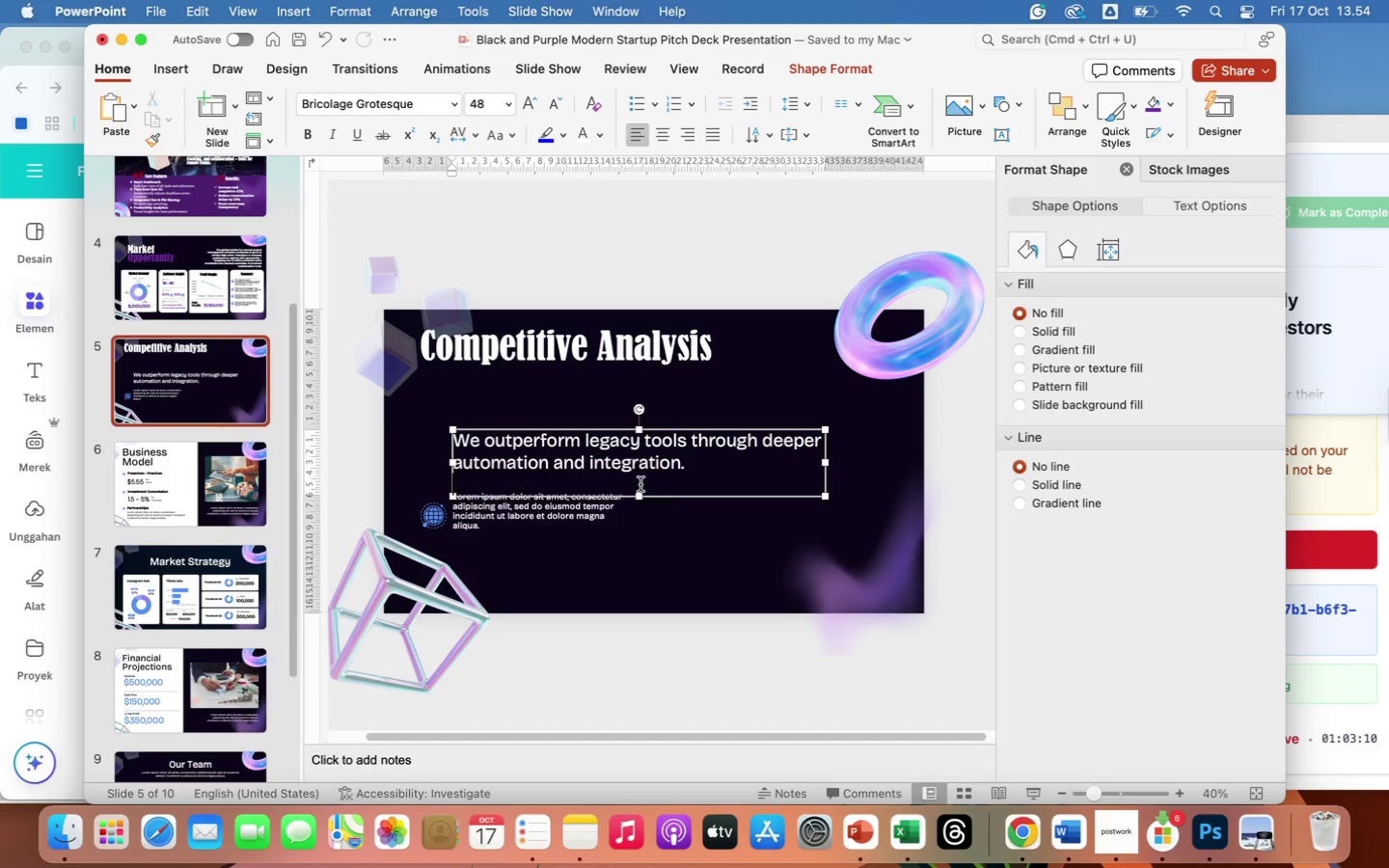 
double_click([640, 484])
 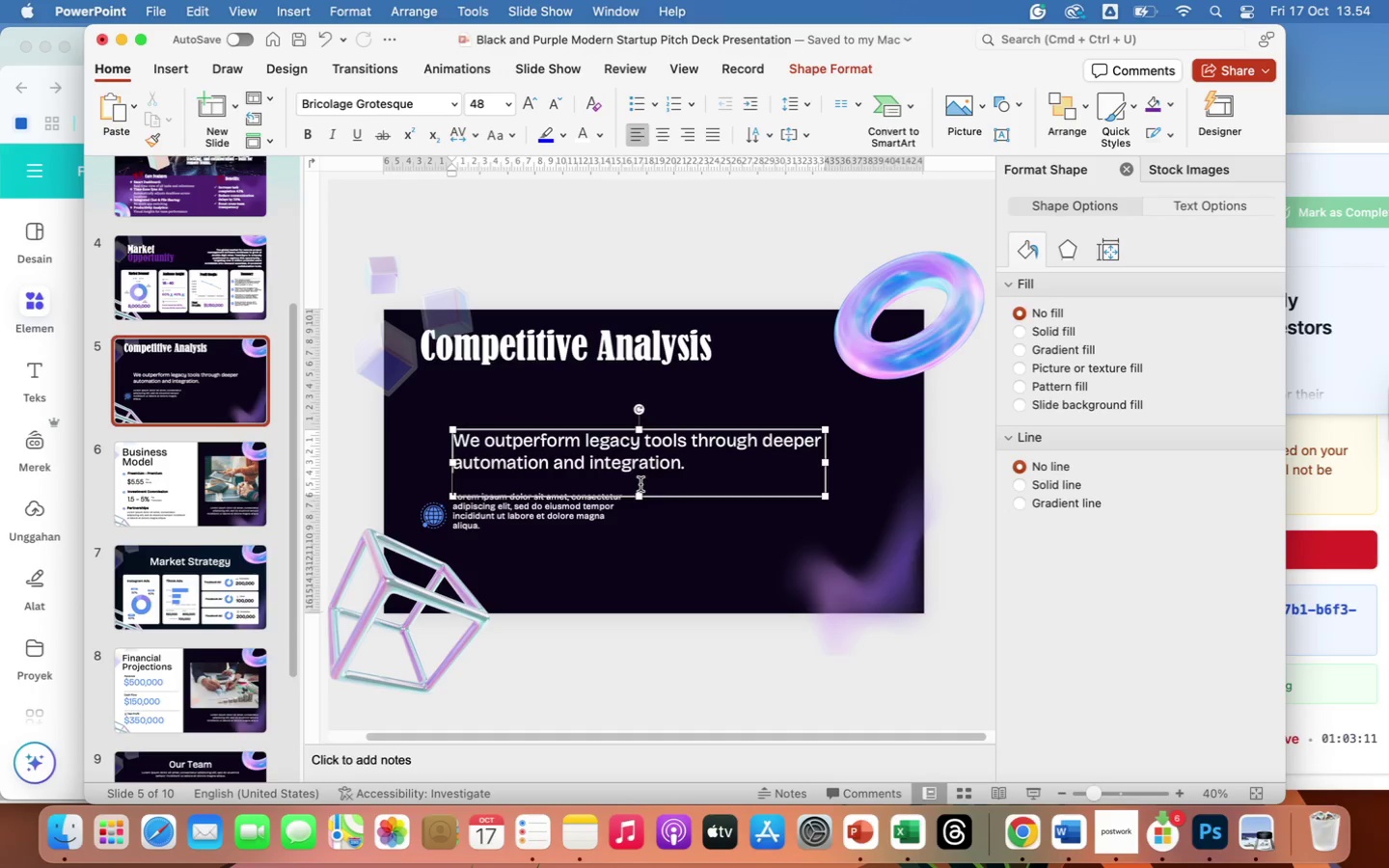 
triple_click([640, 484])
 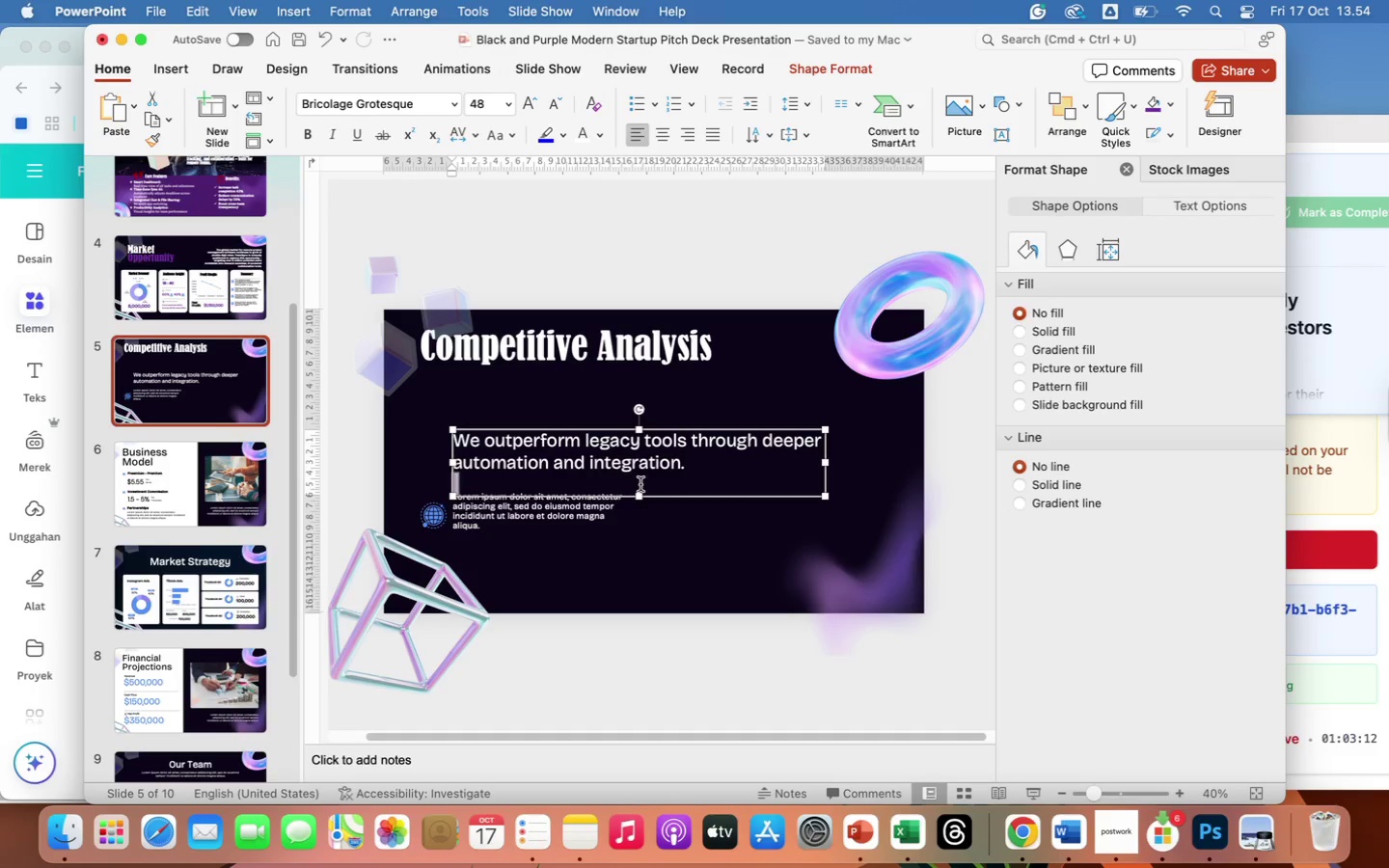 
key(Backspace)
 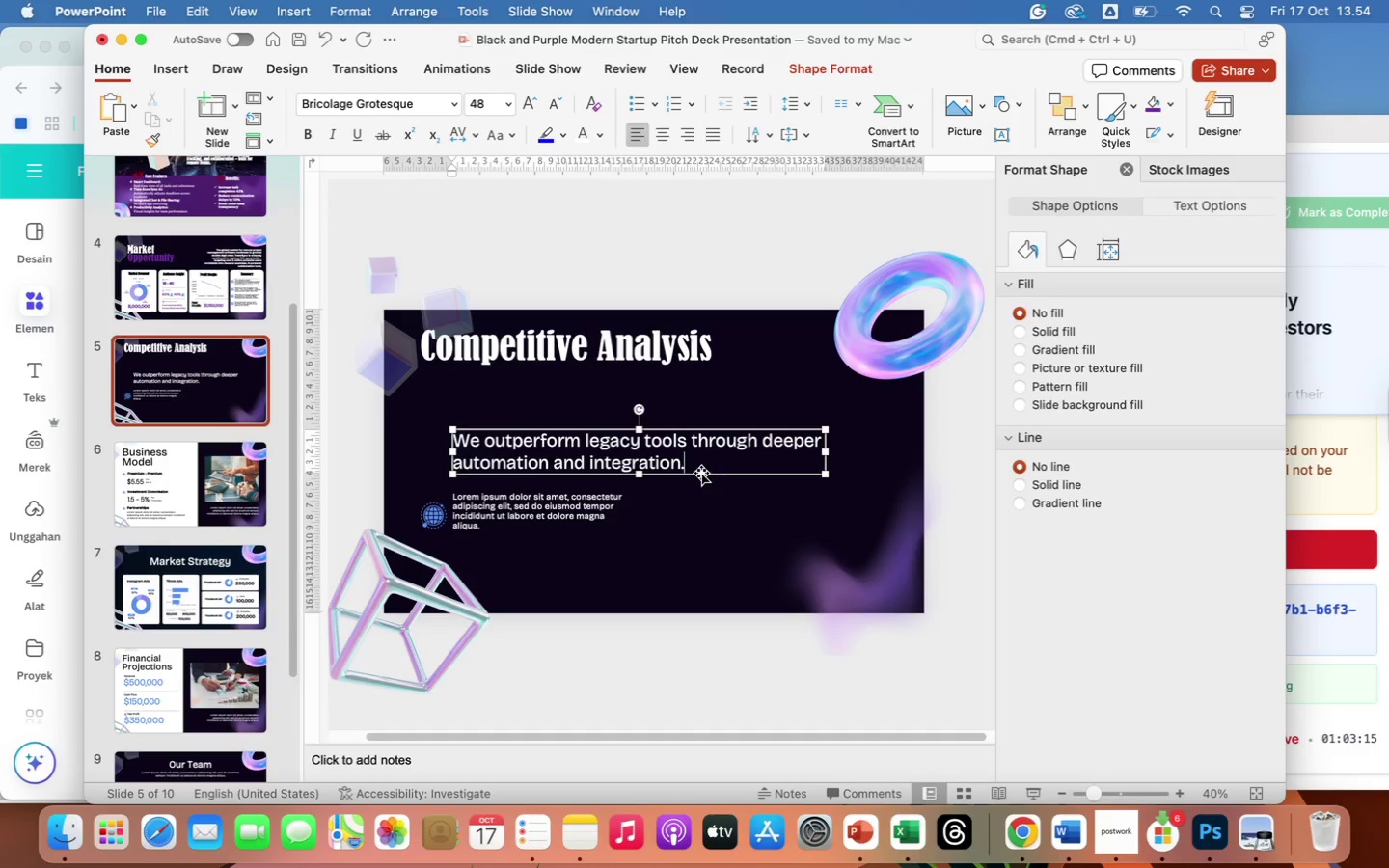 
left_click_drag(start_coordinate=[701, 475], to_coordinate=[676, 407])
 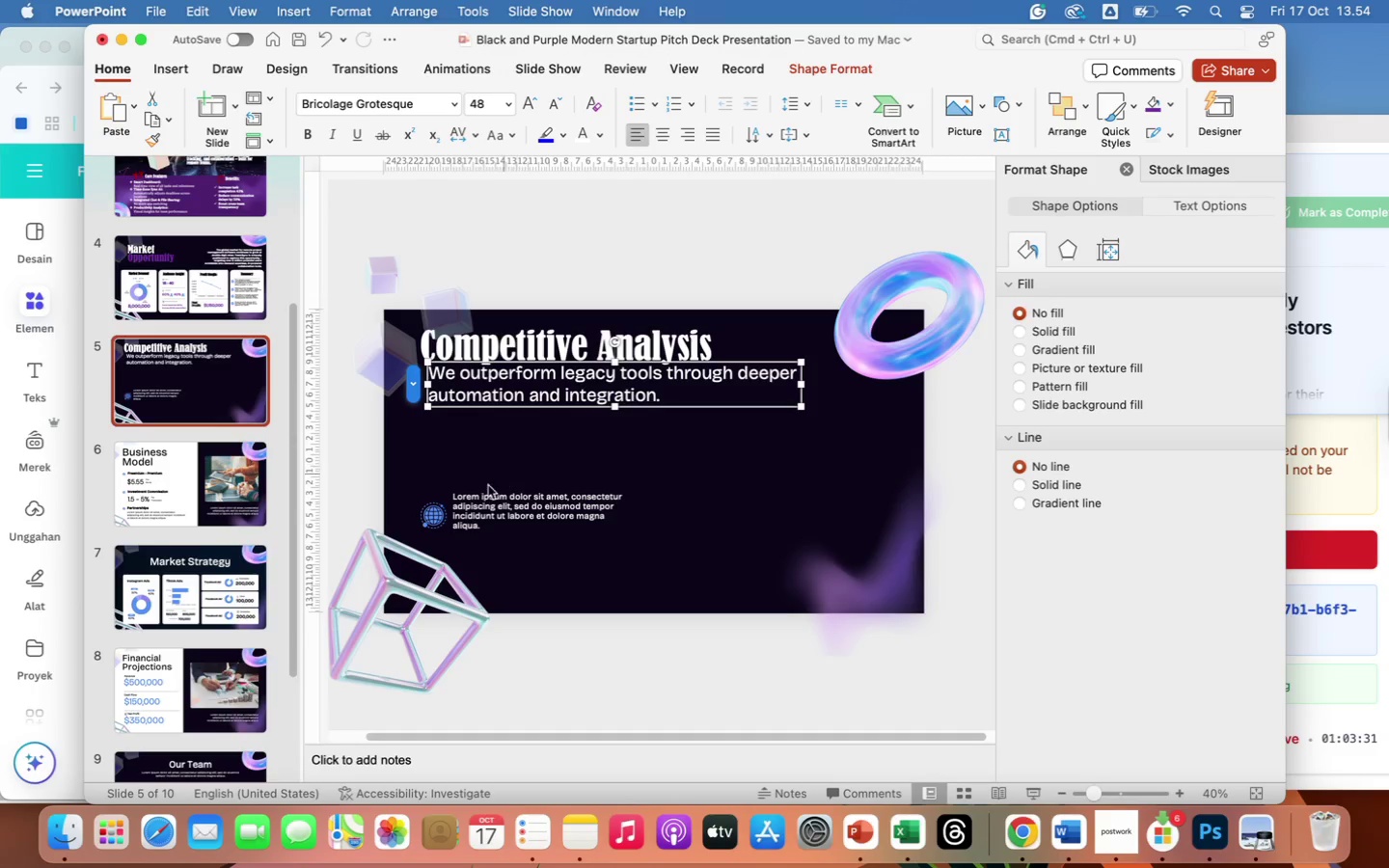 
left_click([473, 500])
 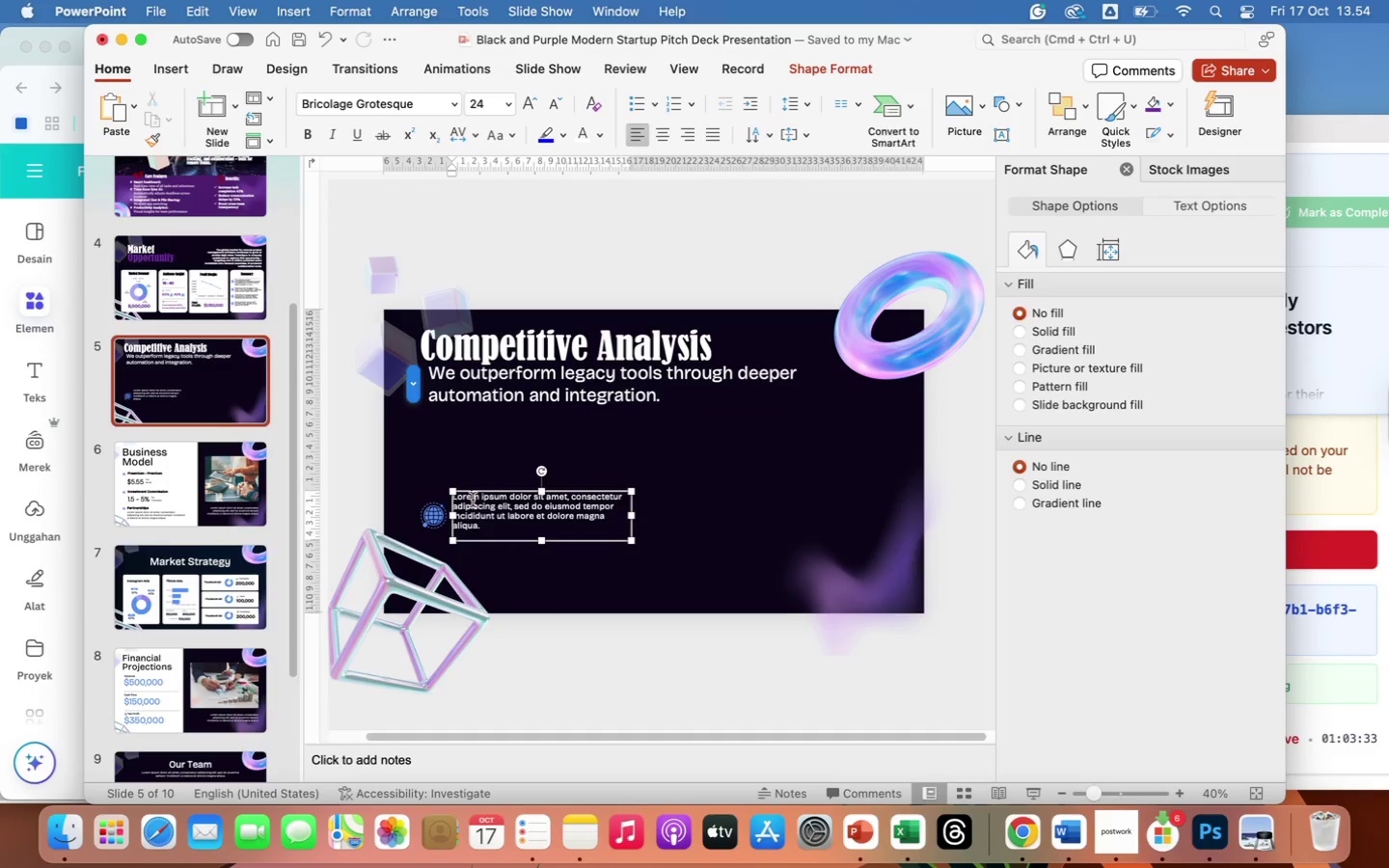 
hold_key(key=ShiftLeft, duration=1.45)
left_click([441, 512])
 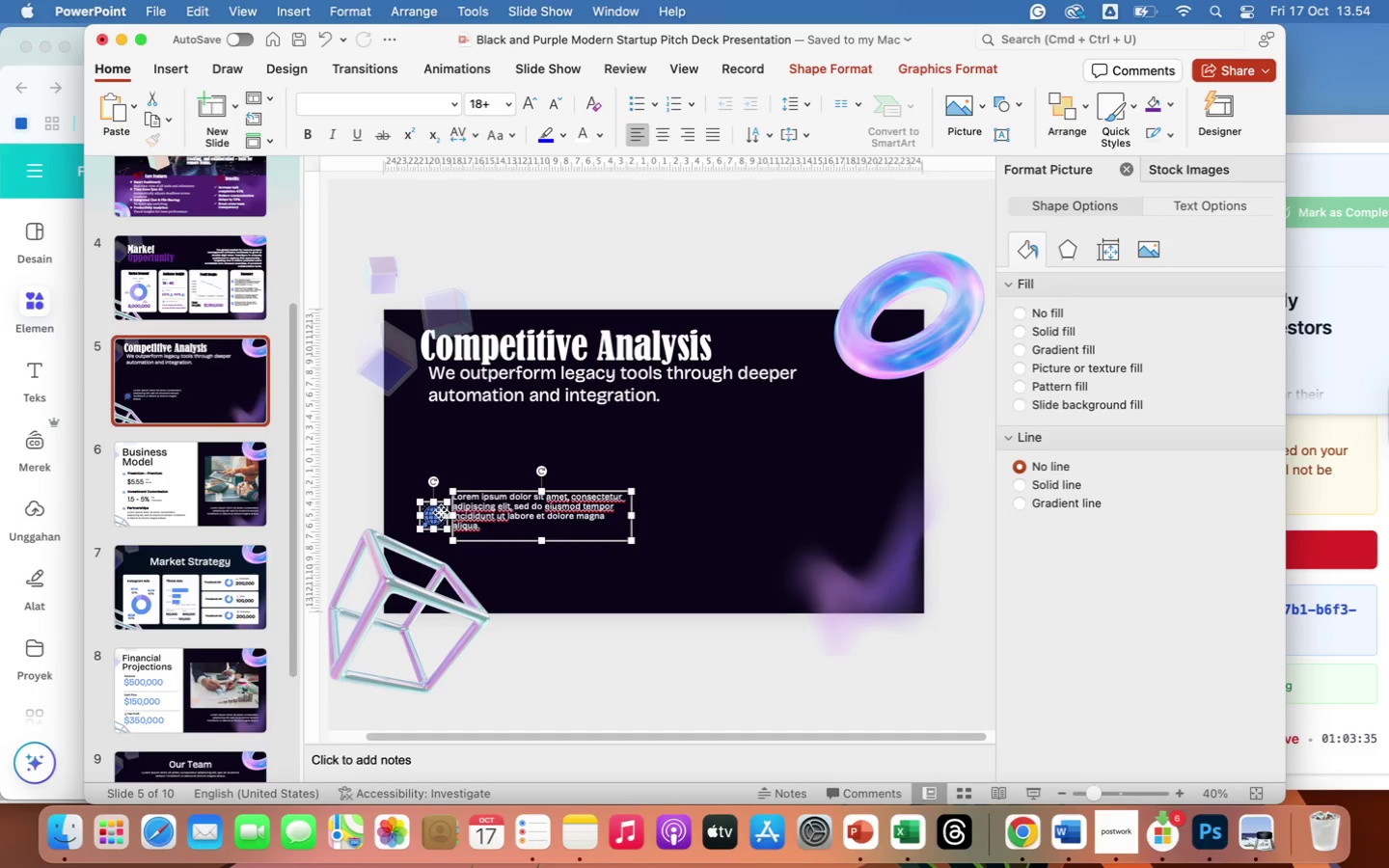 
key(Backspace)
 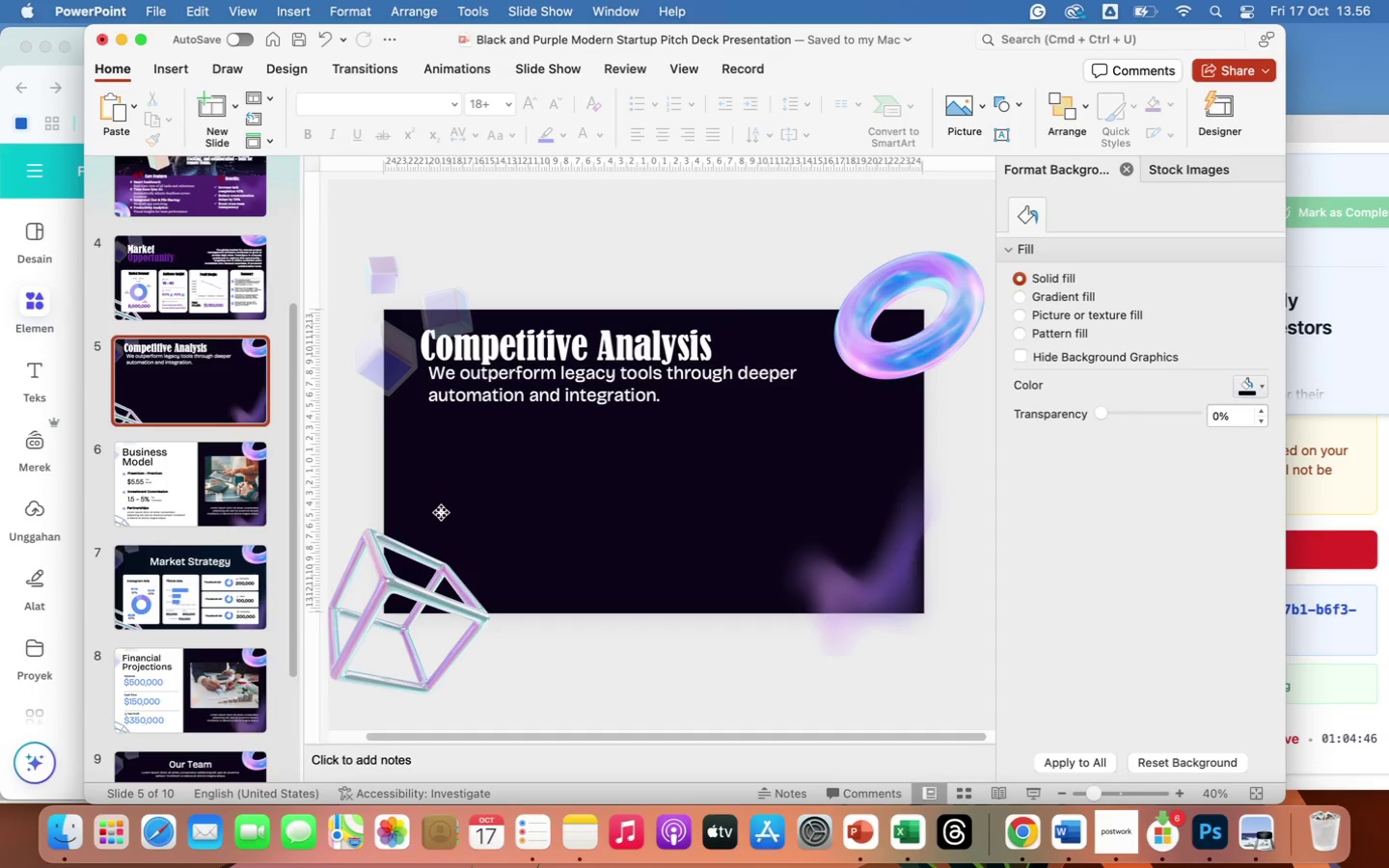 
wait(75.58)
 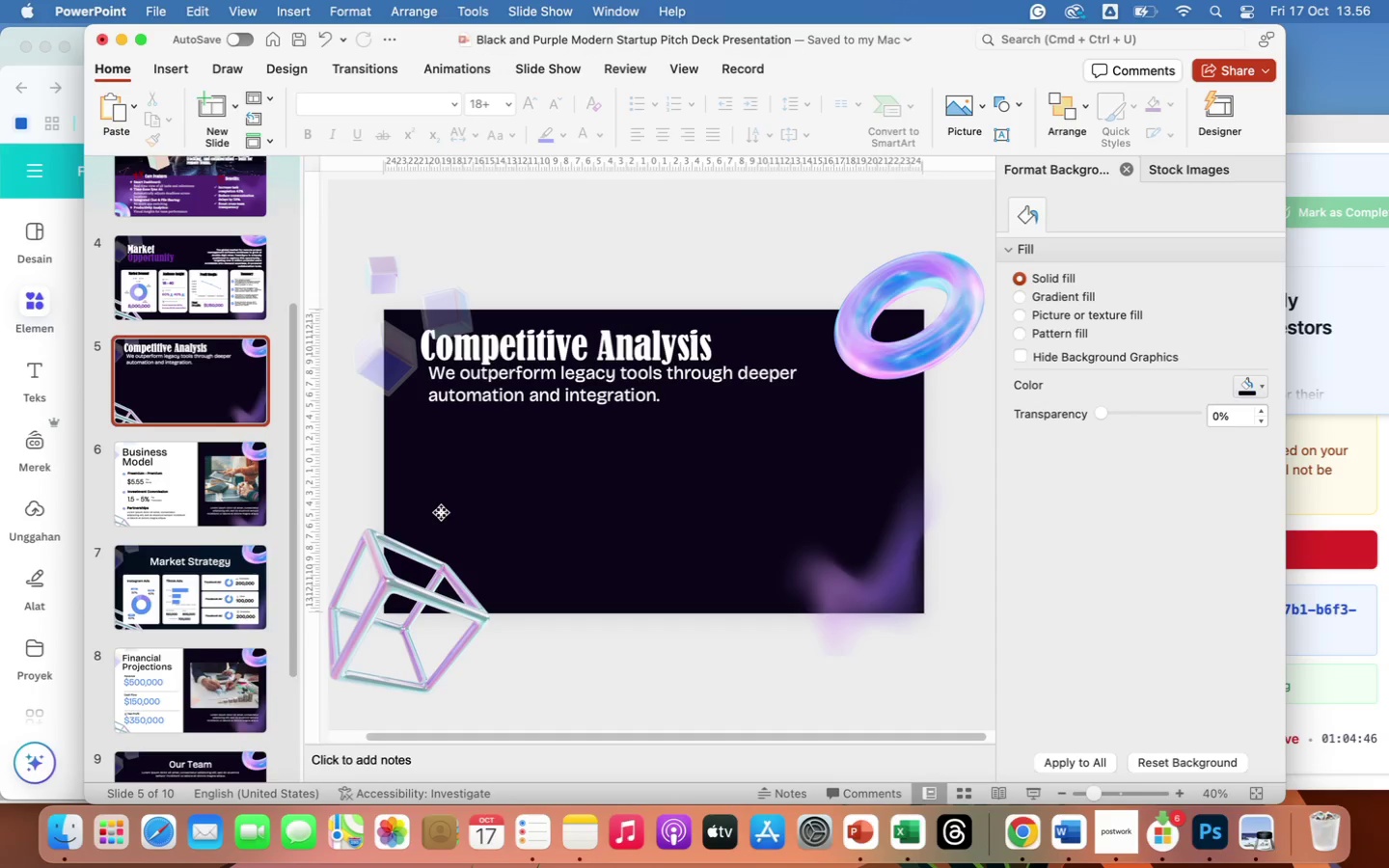 
left_click([173, 66])
 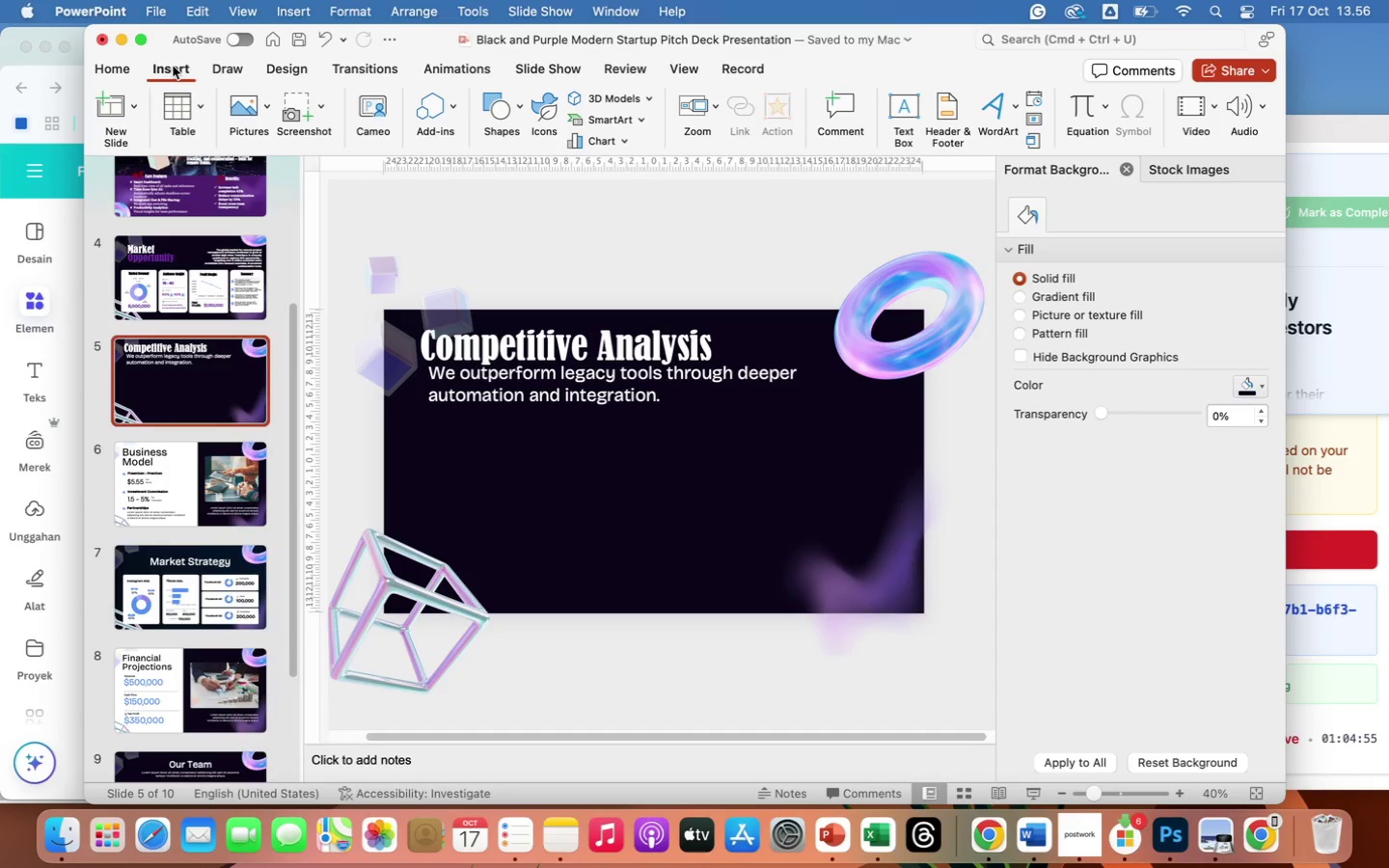 
wait(8.94)
 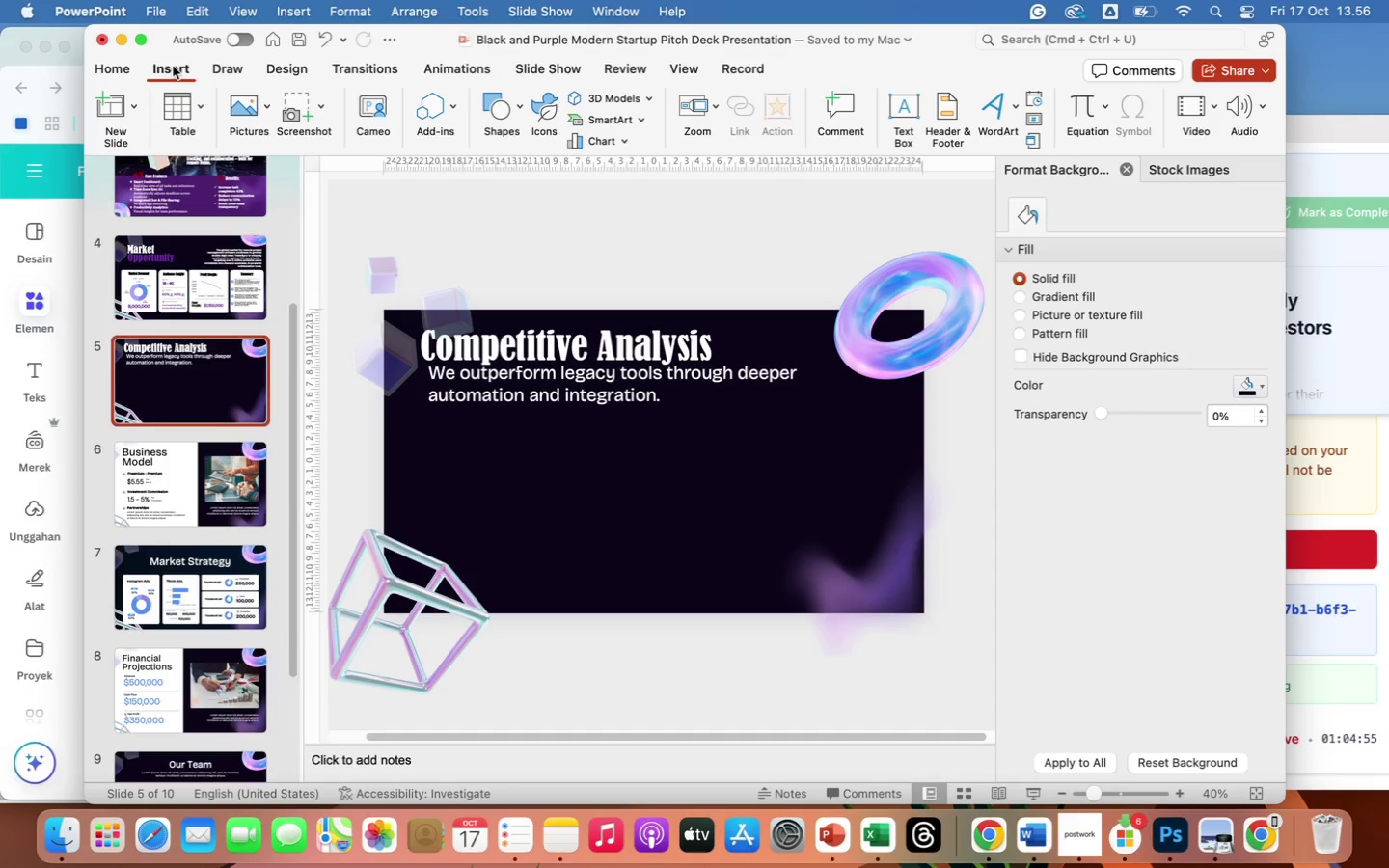 
left_click([643, 122])
 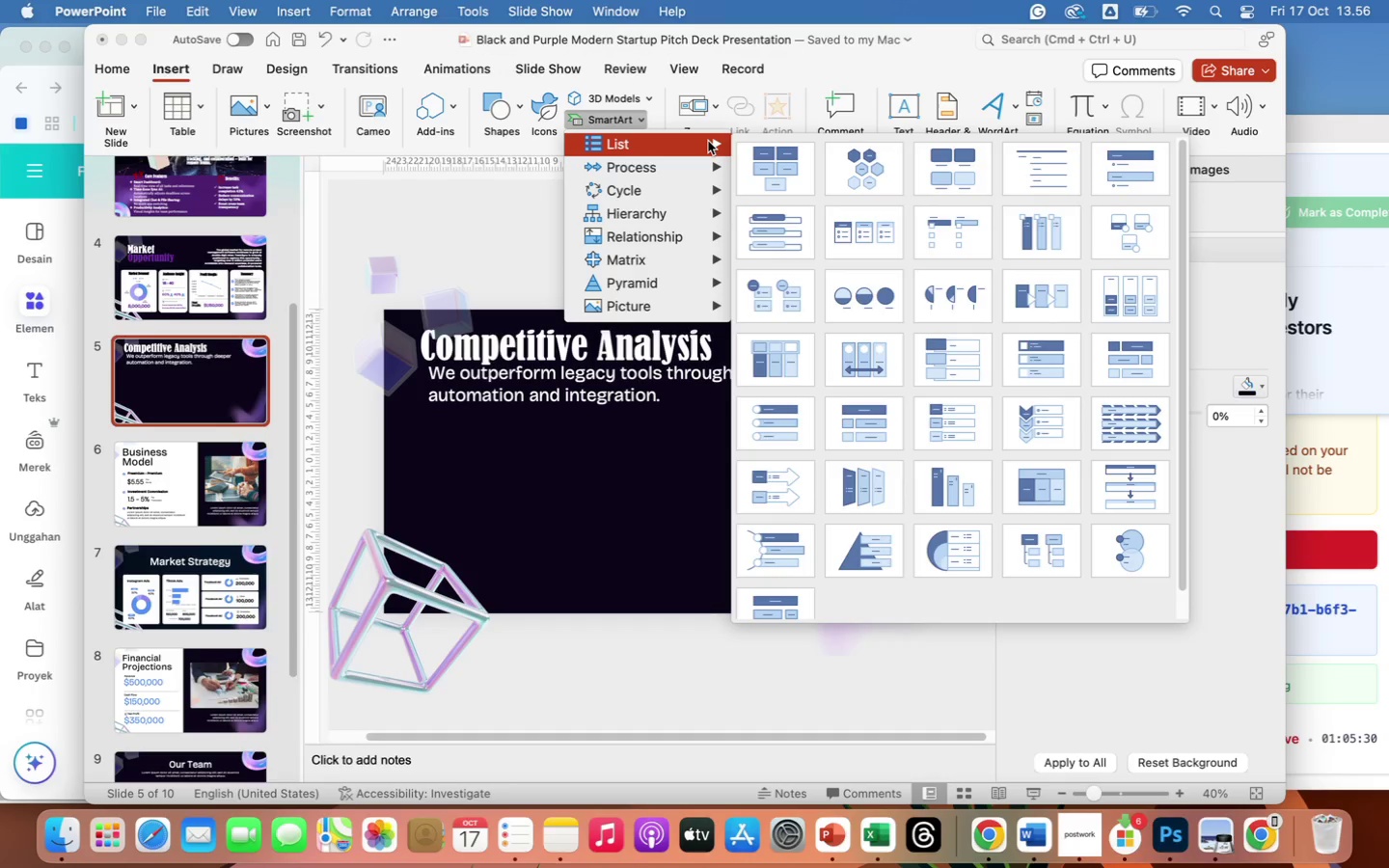 
wait(34.94)
 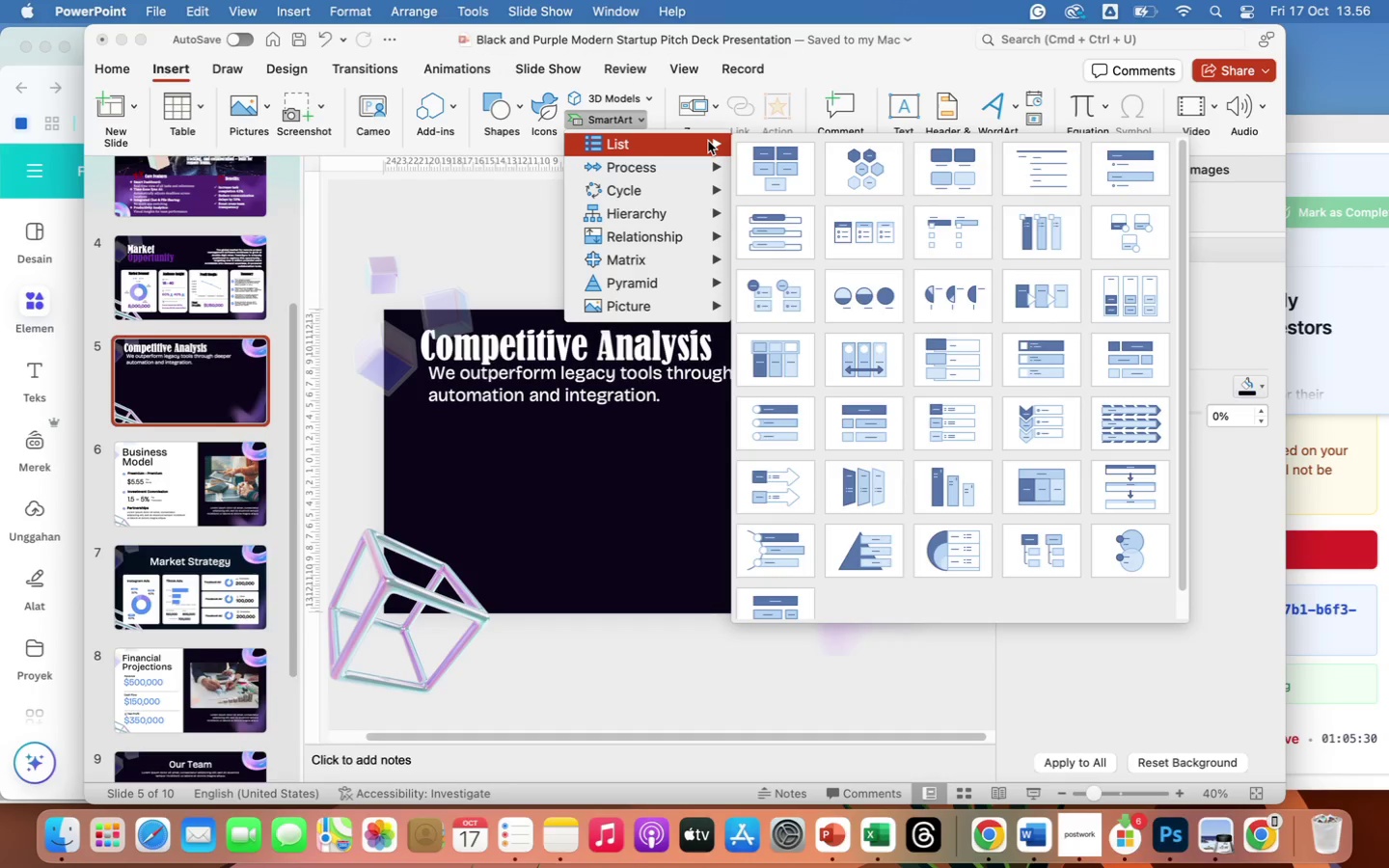 
left_click([684, 653])
 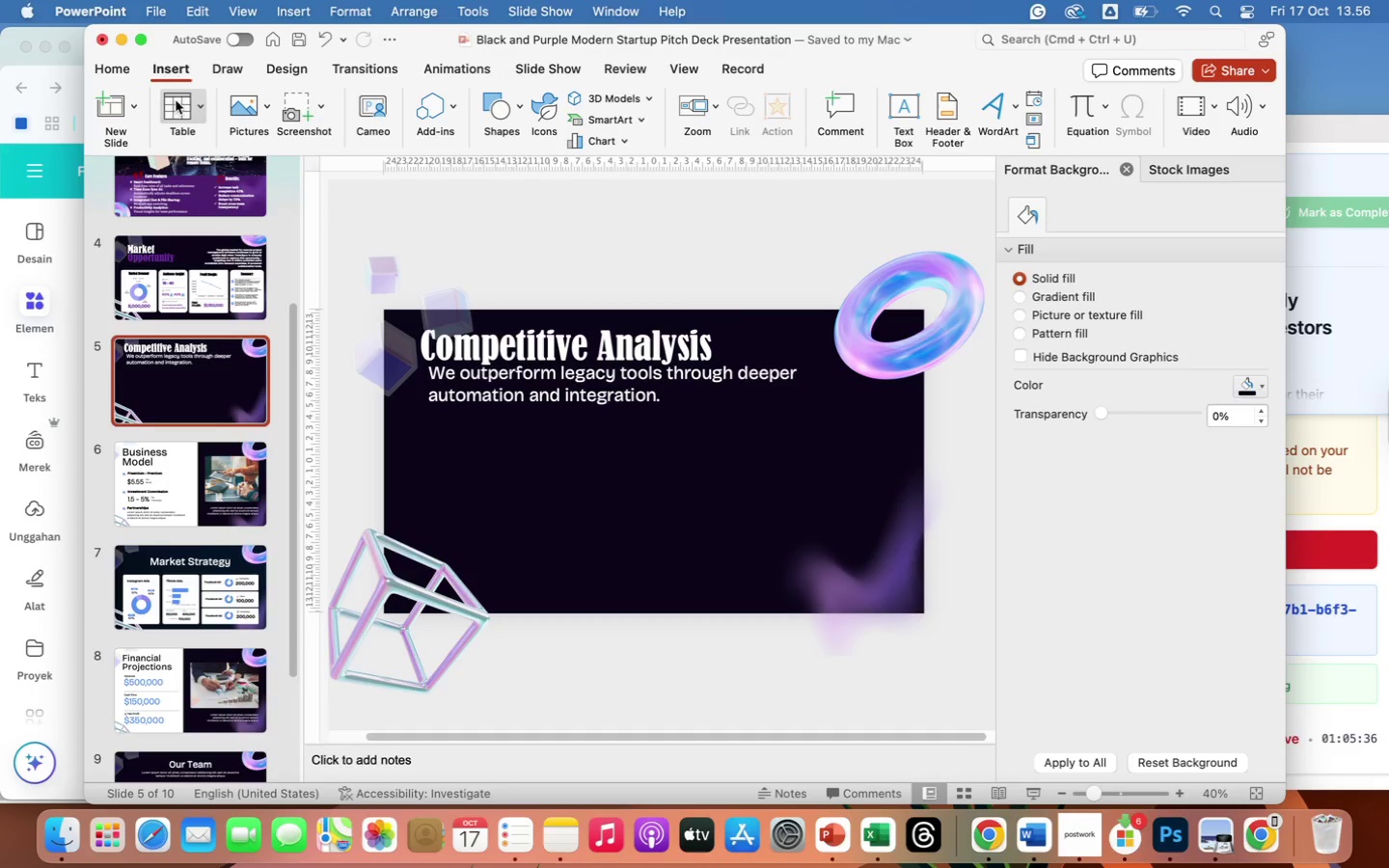 
left_click([176, 115])
 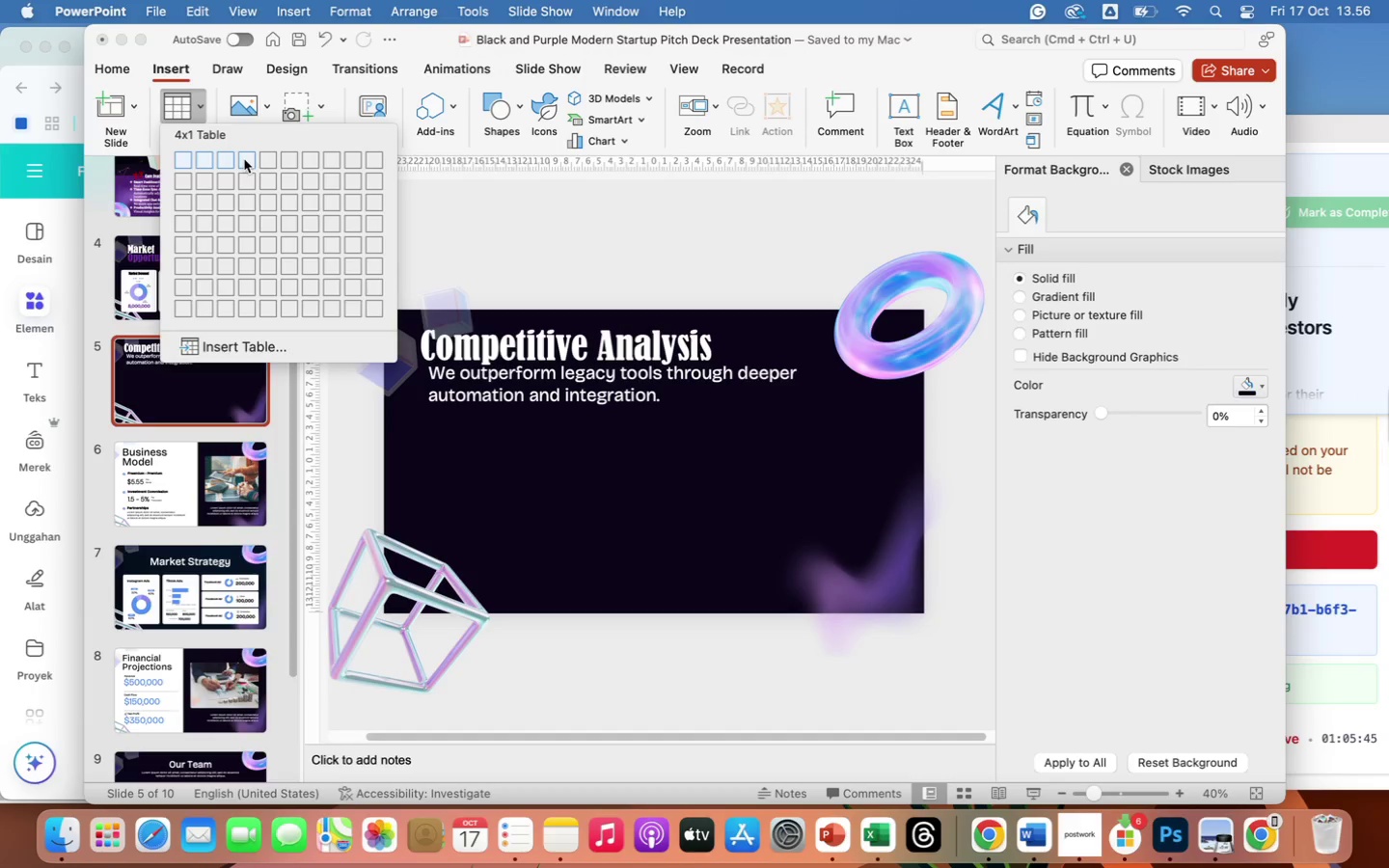 
wait(12.86)
 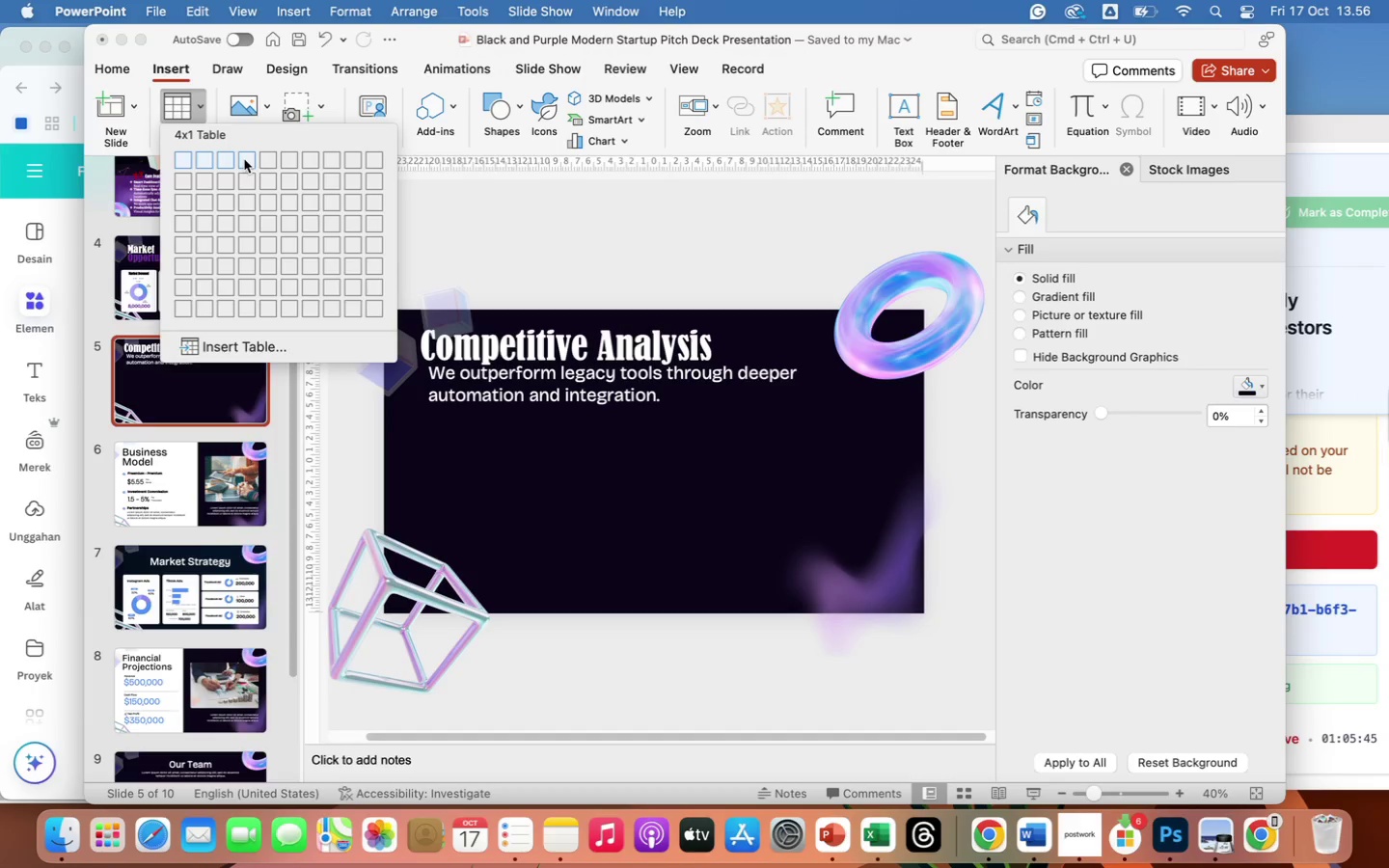 
left_click([246, 288])
 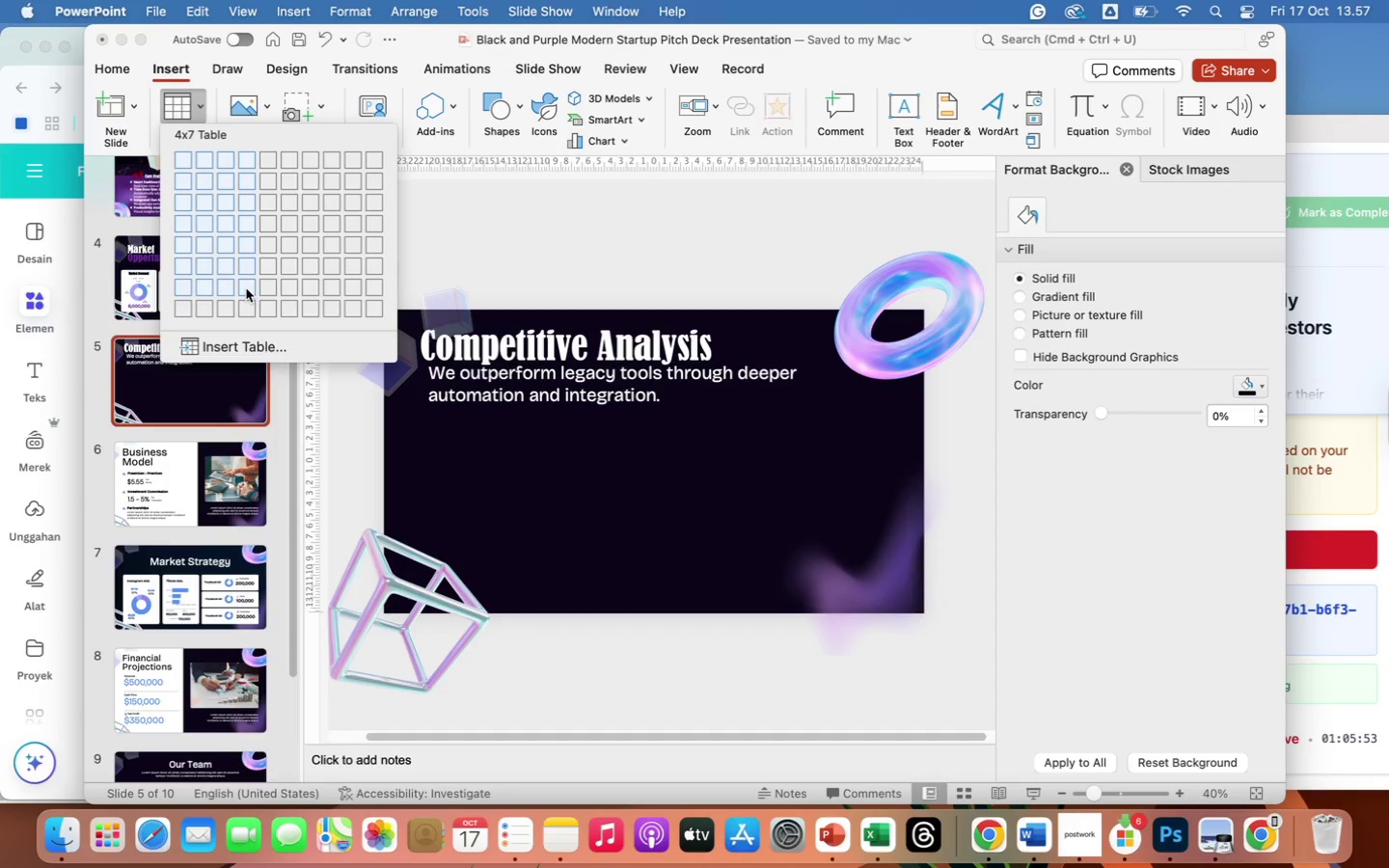 
left_click([245, 285])
 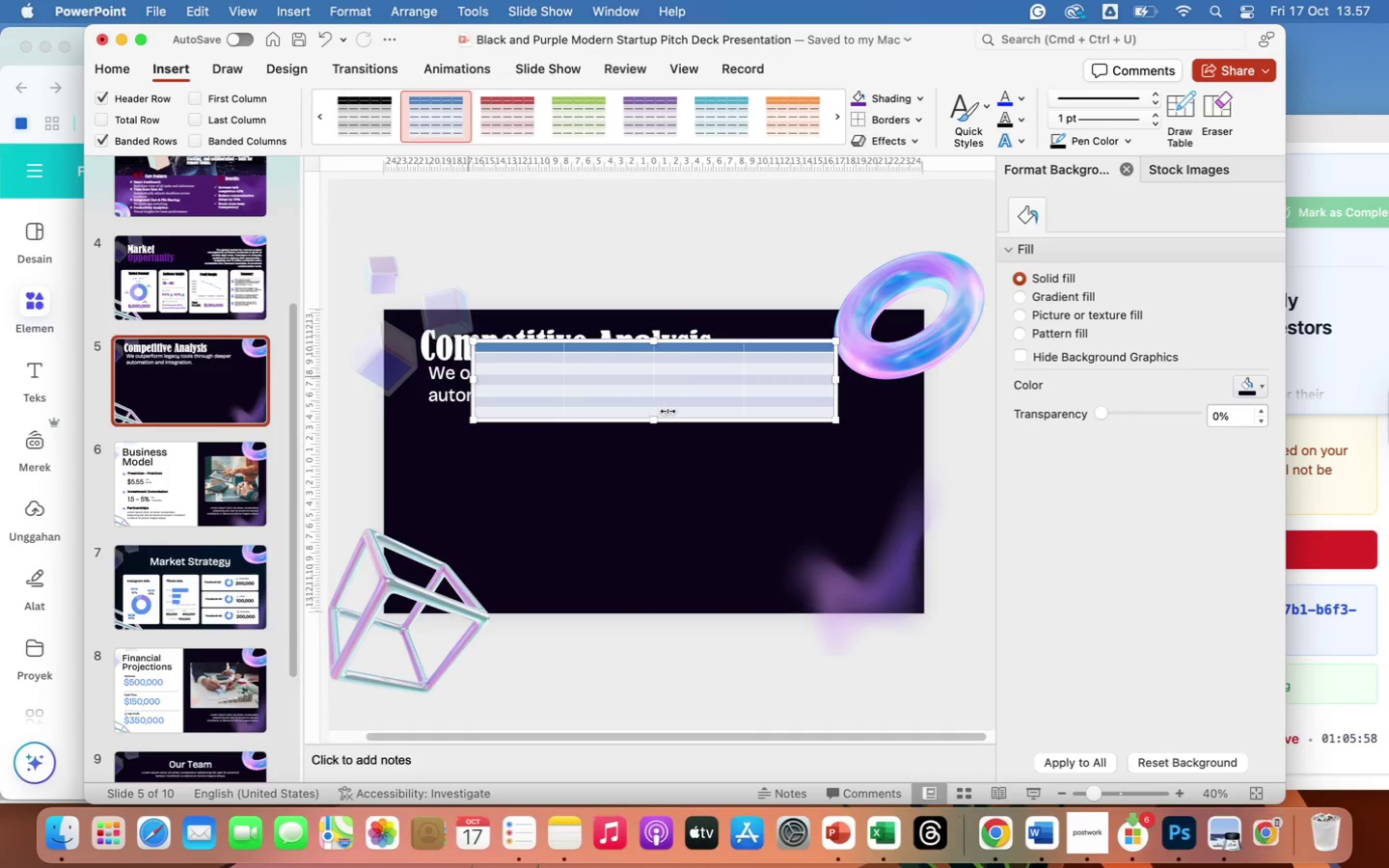 
wait(8.91)
 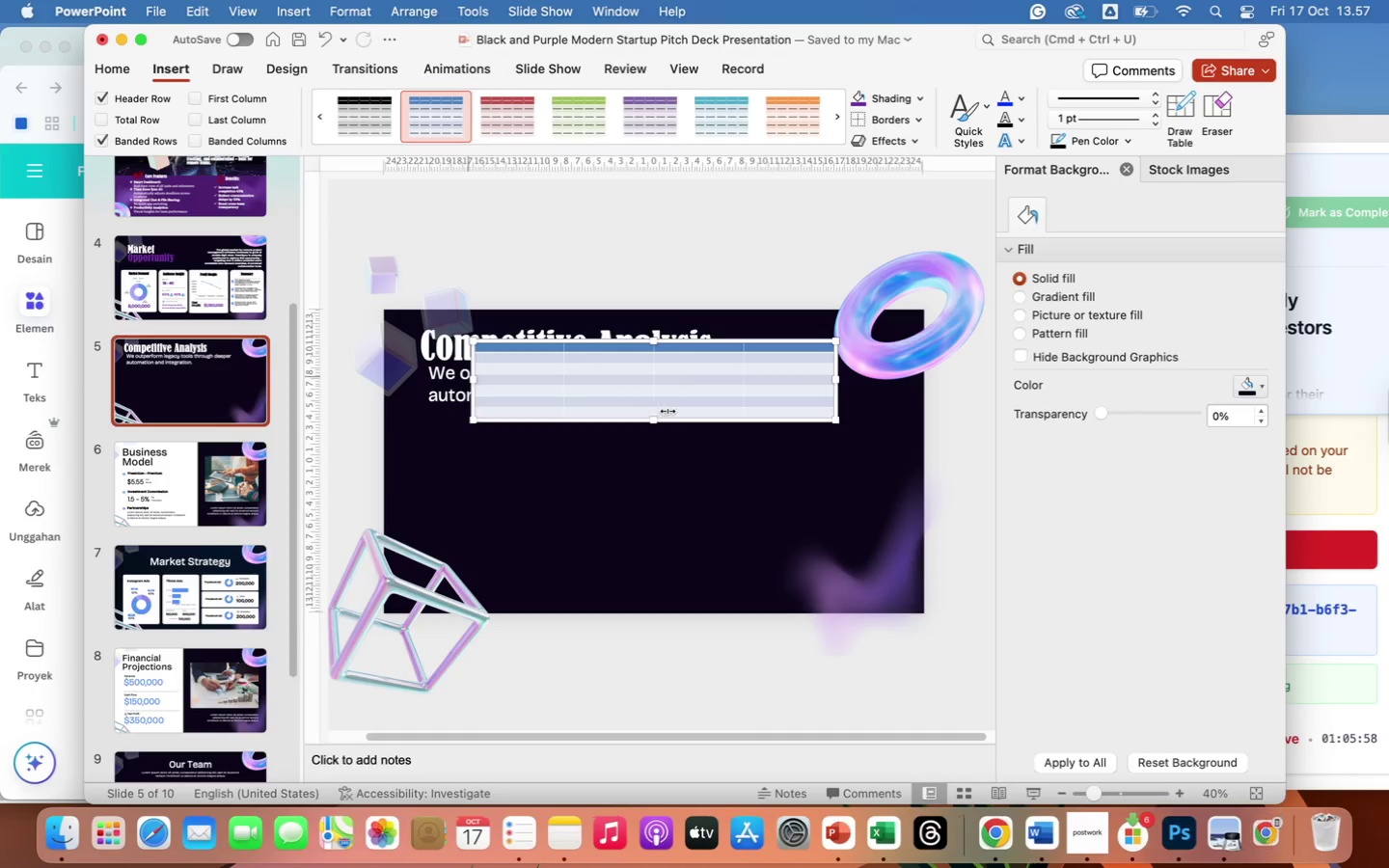 
left_click_drag(start_coordinate=[668, 420], to_coordinate=[653, 501])
 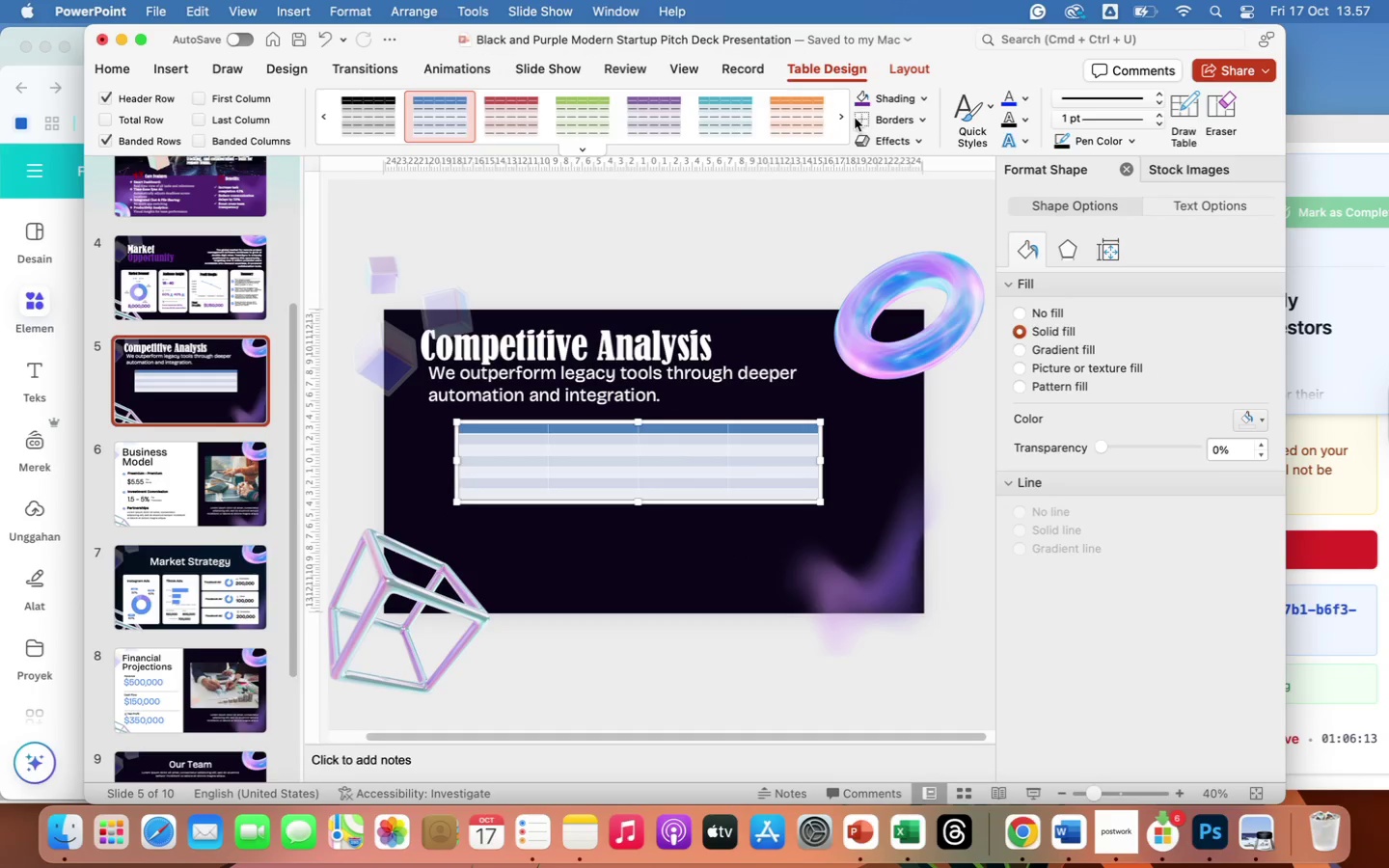 
wait(6.5)
 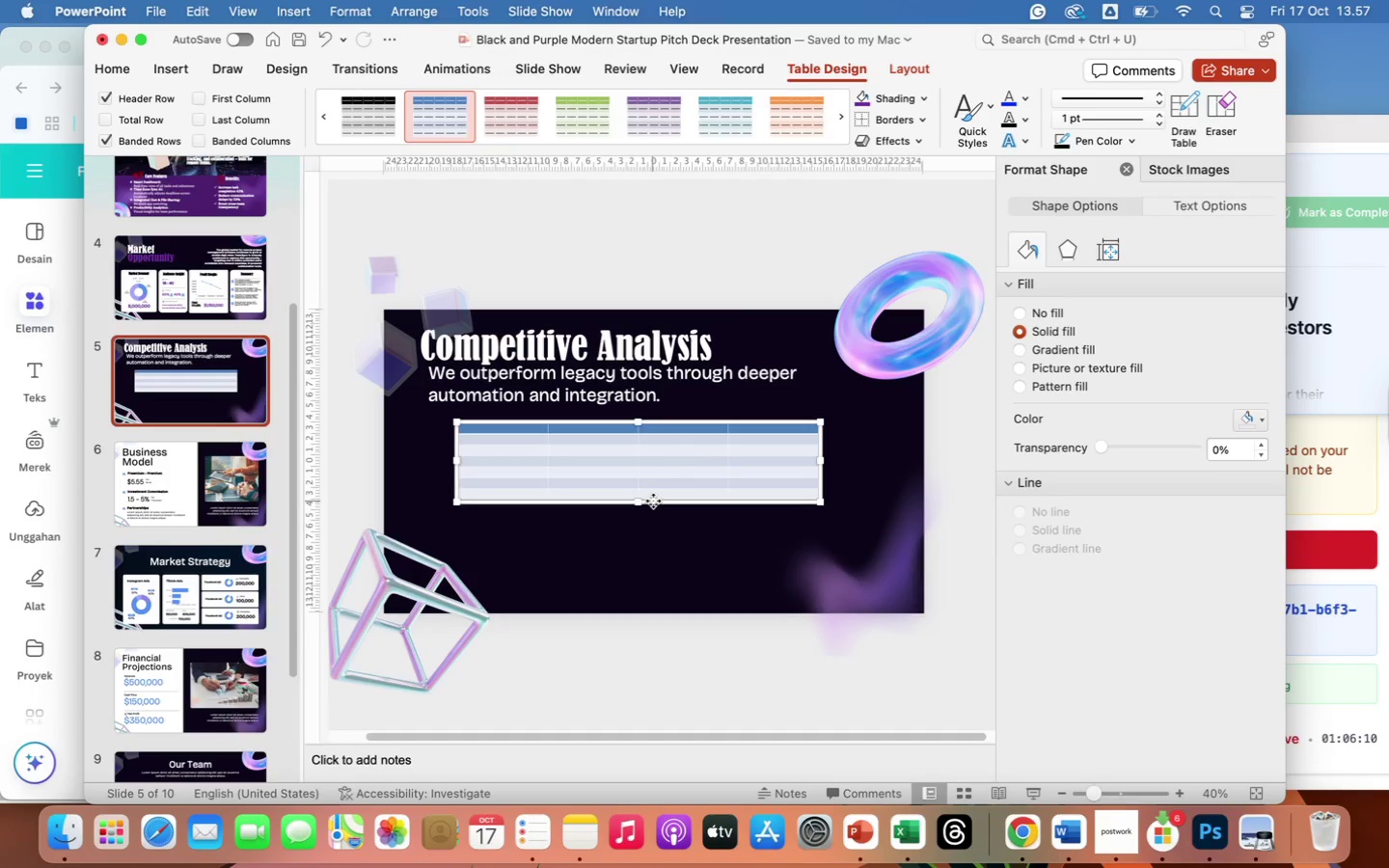 
left_click([876, 120])
 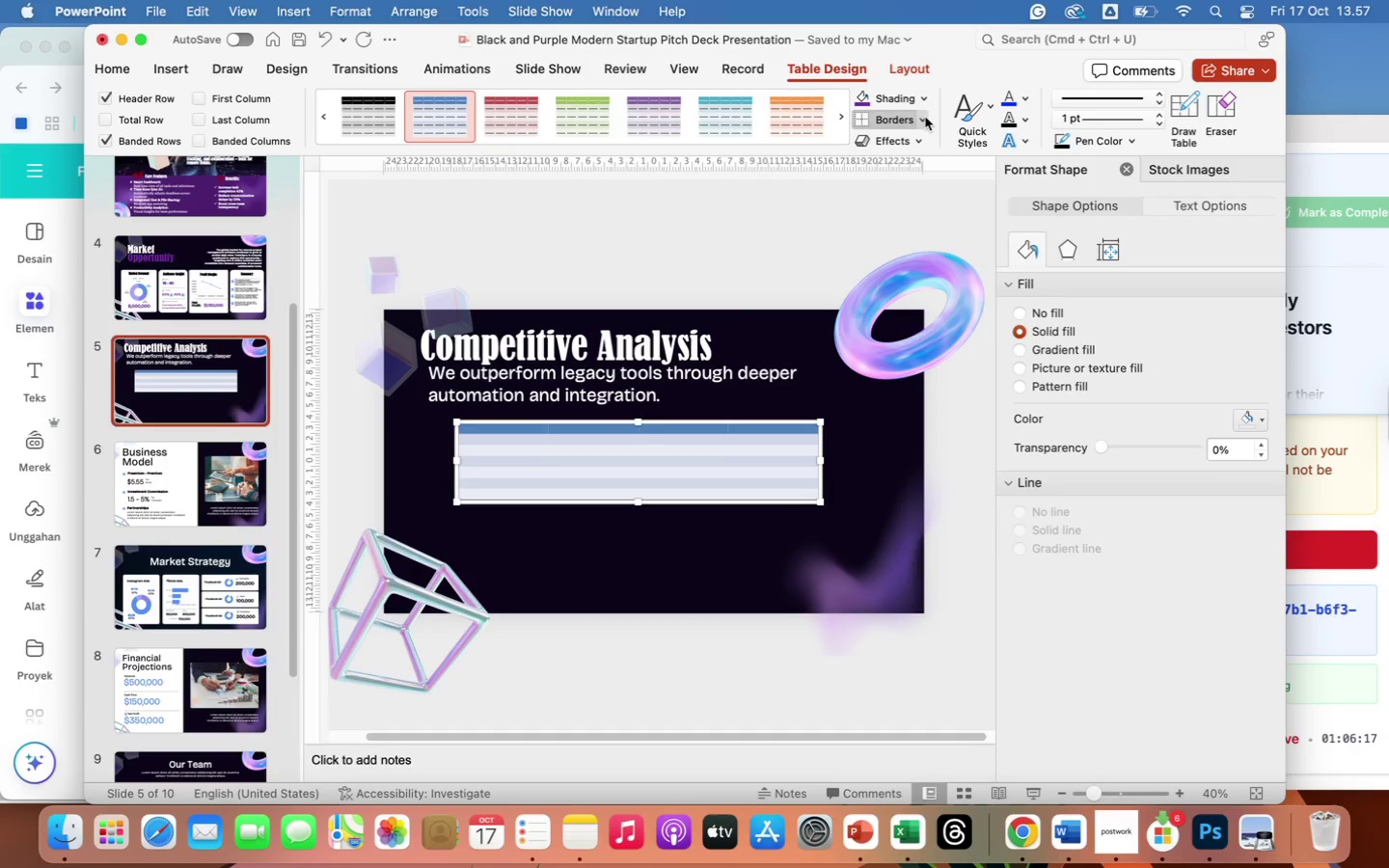 
left_click([920, 116])
 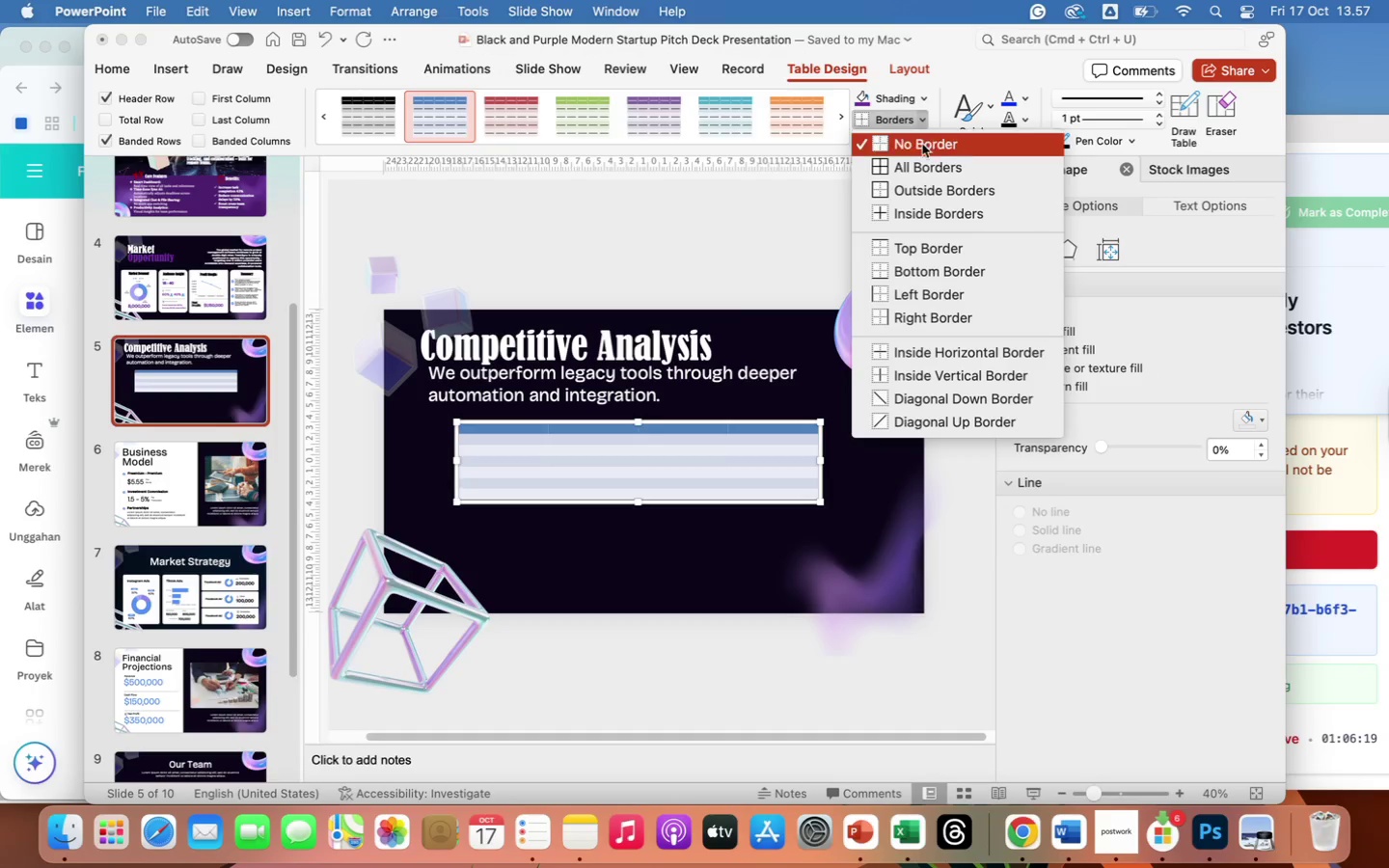 
left_click([922, 144])
 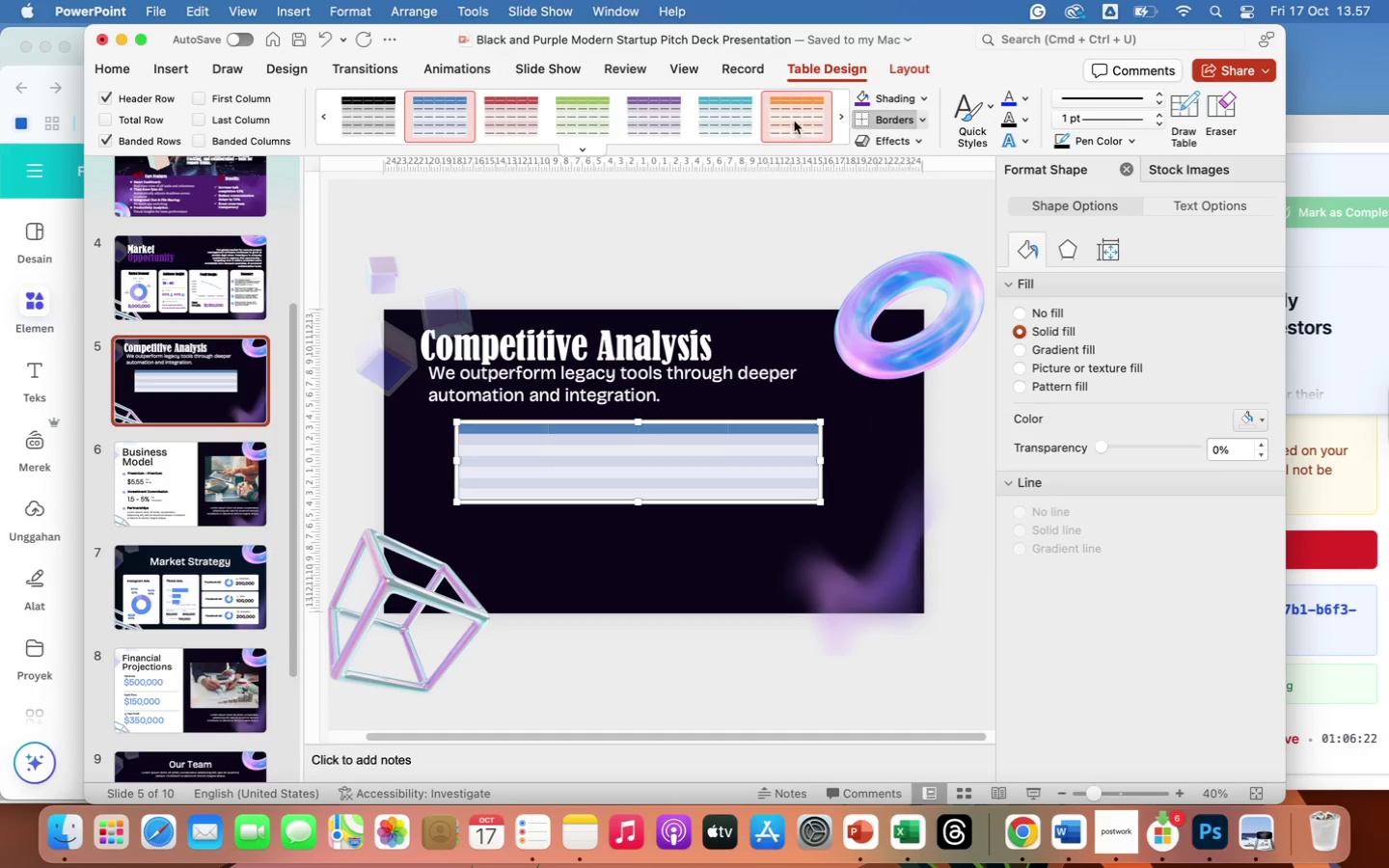 
left_click([791, 123])
 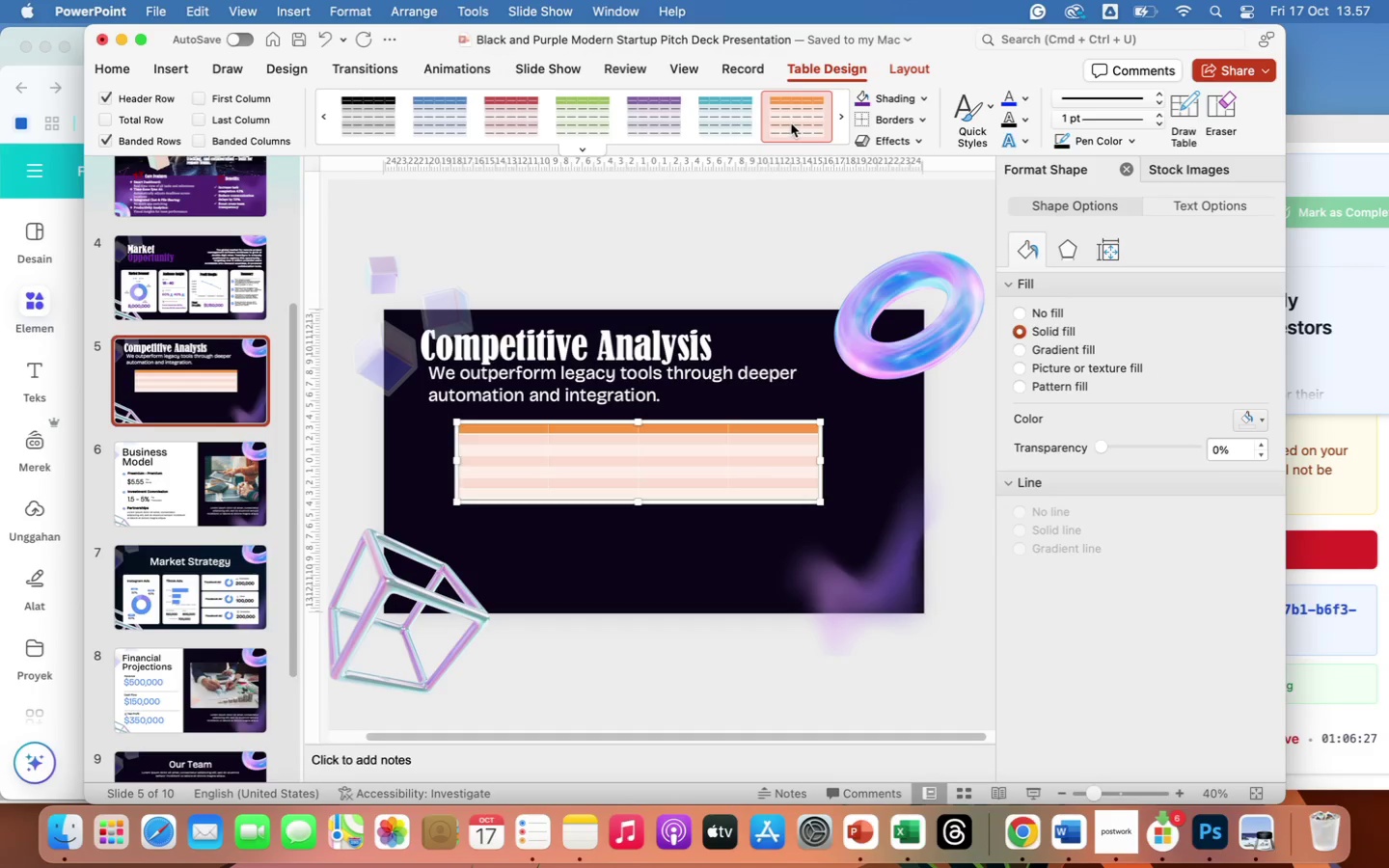 
wait(6.08)
 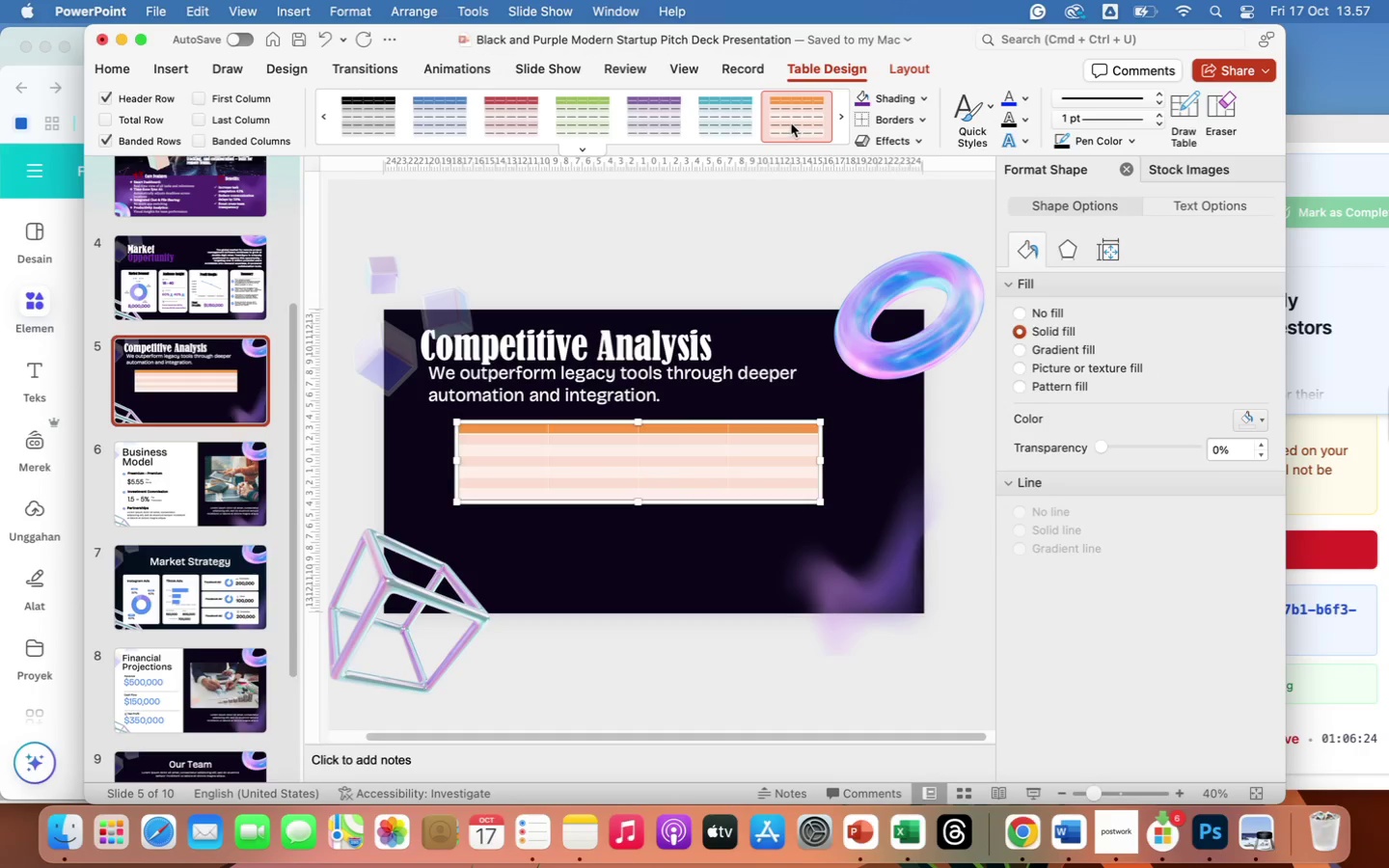 
left_click([670, 121])
 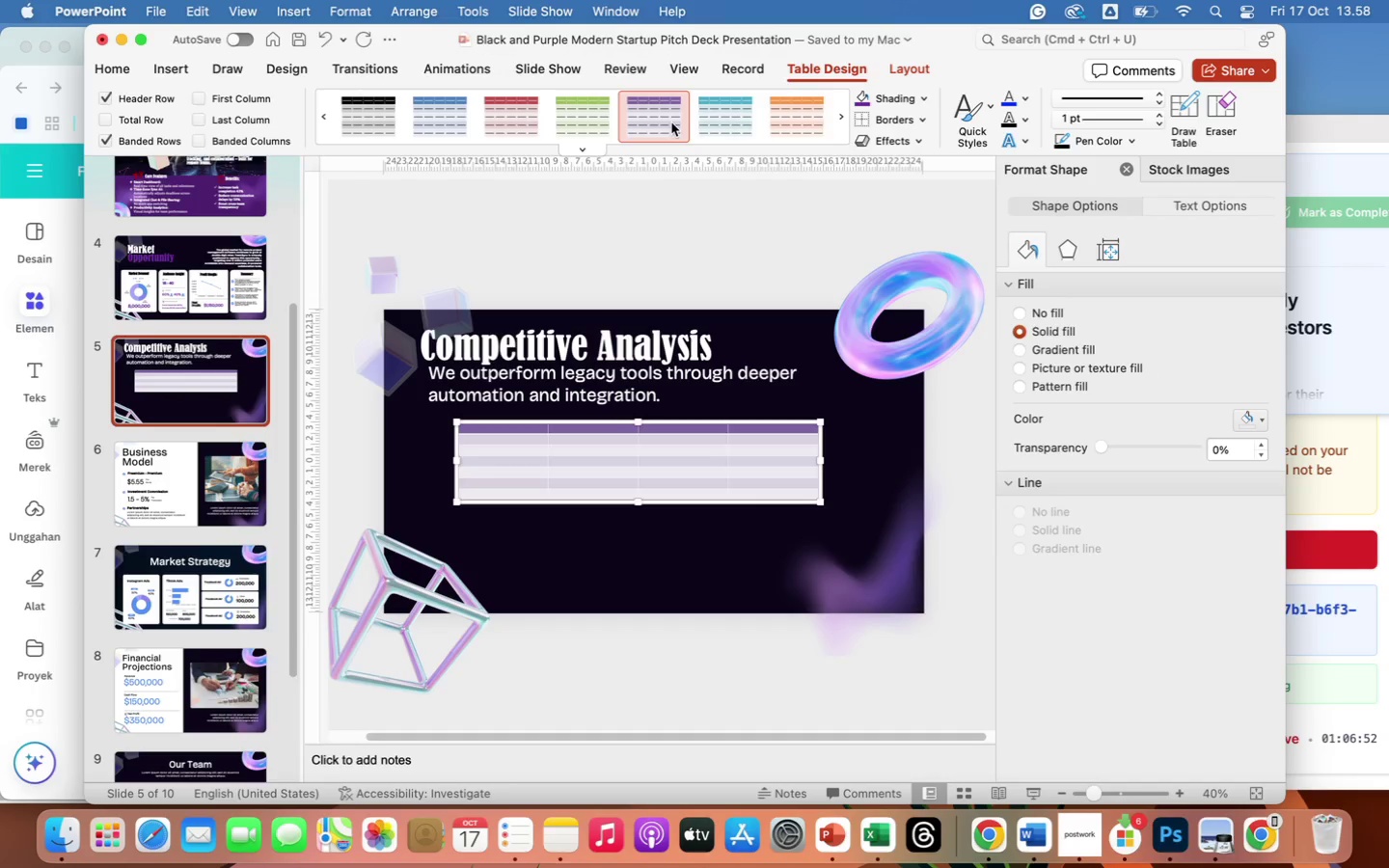 
wait(28.59)
 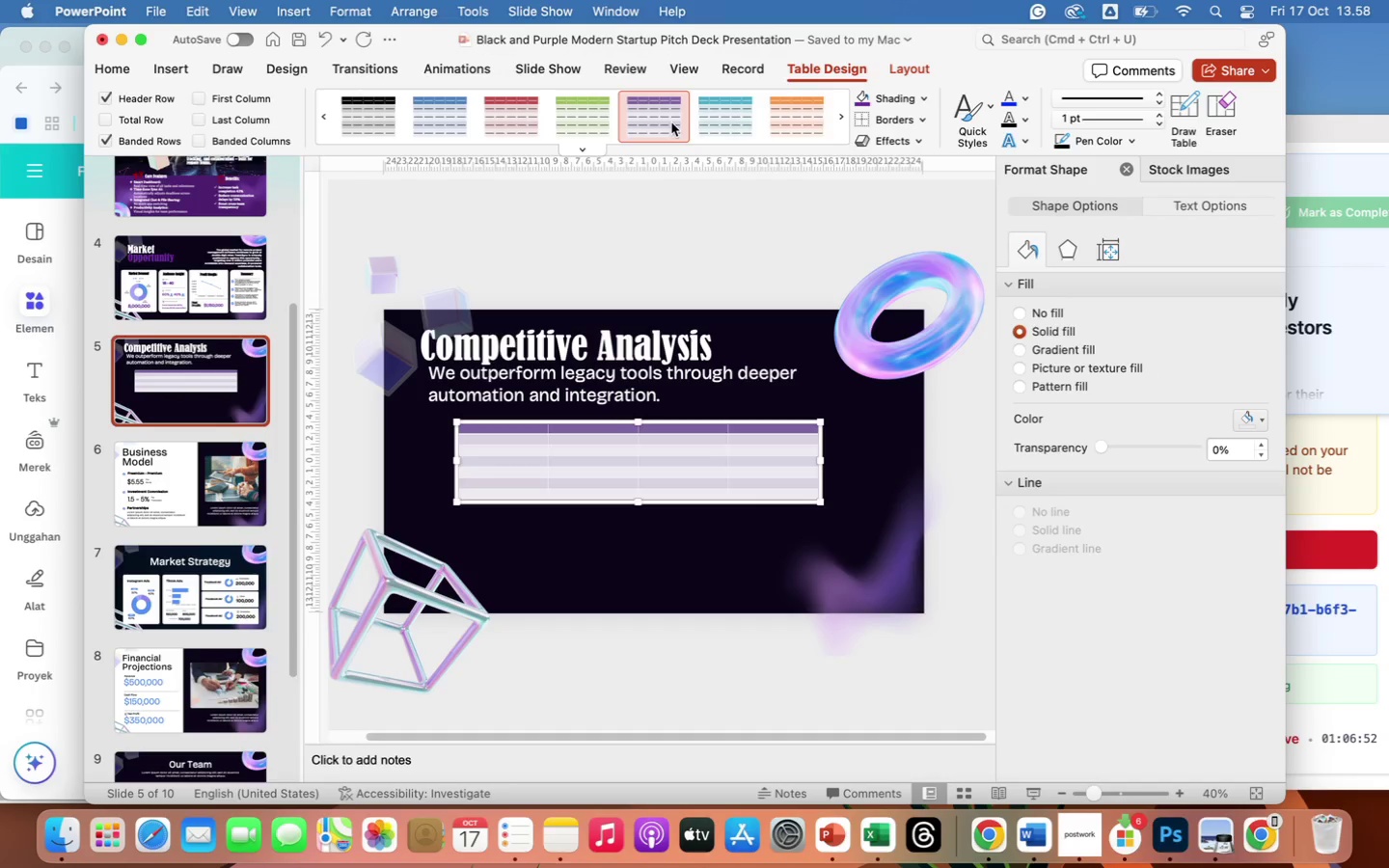 
left_click([502, 427])
 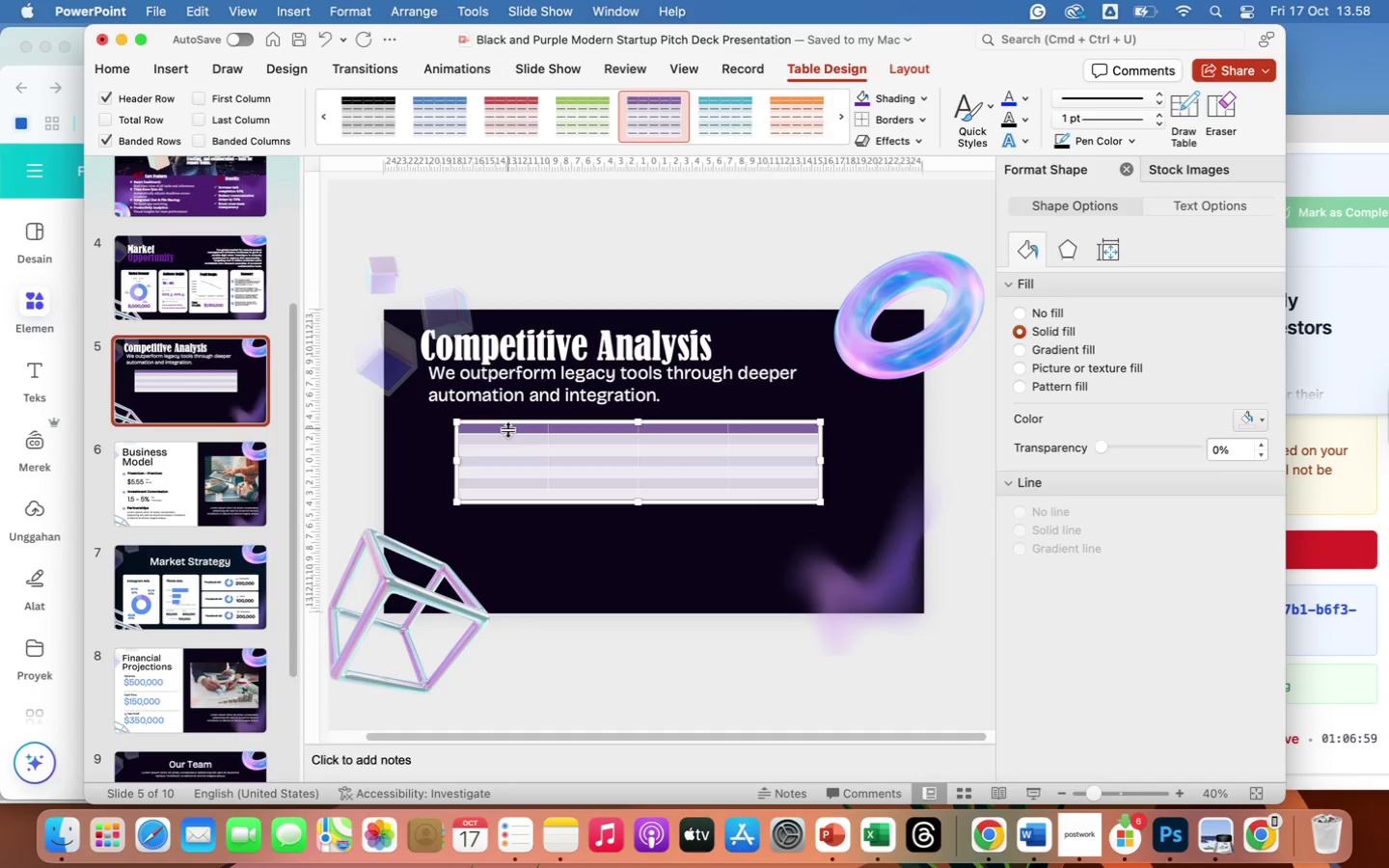 
double_click([508, 429])
 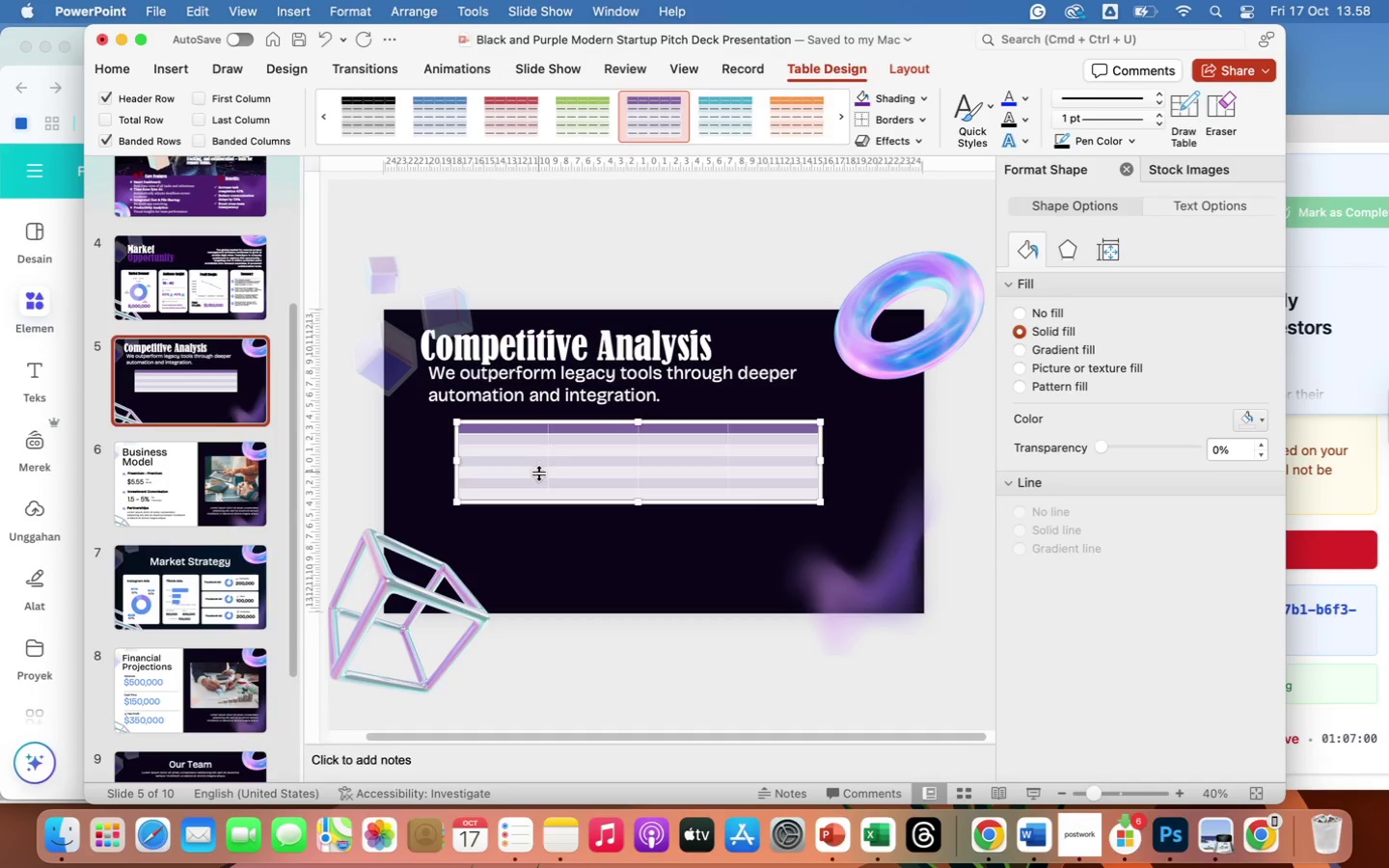 
left_click([539, 473])
 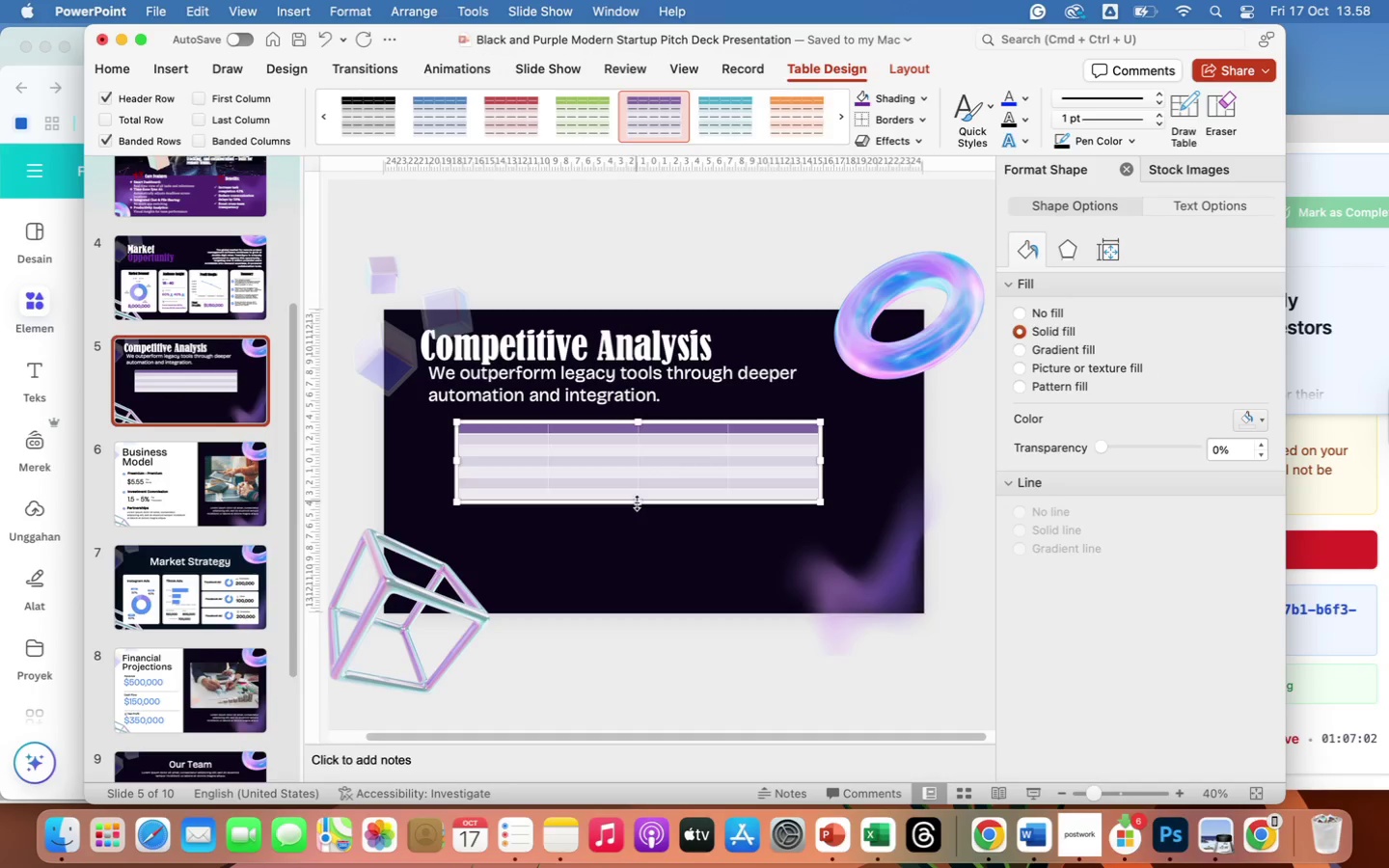 
left_click_drag(start_coordinate=[637, 501], to_coordinate=[636, 555])
 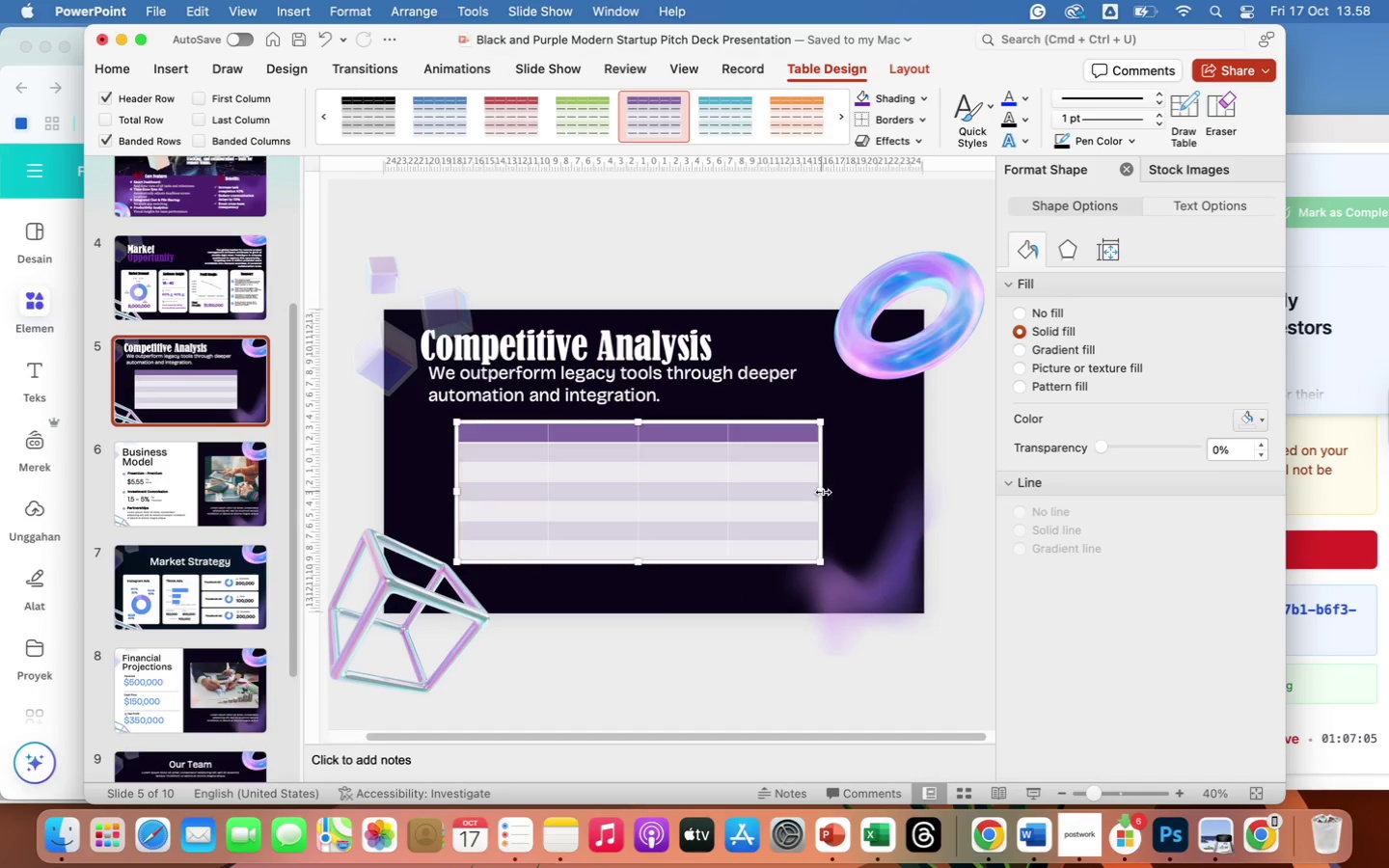 
left_click_drag(start_coordinate=[819, 492], to_coordinate=[847, 492])
 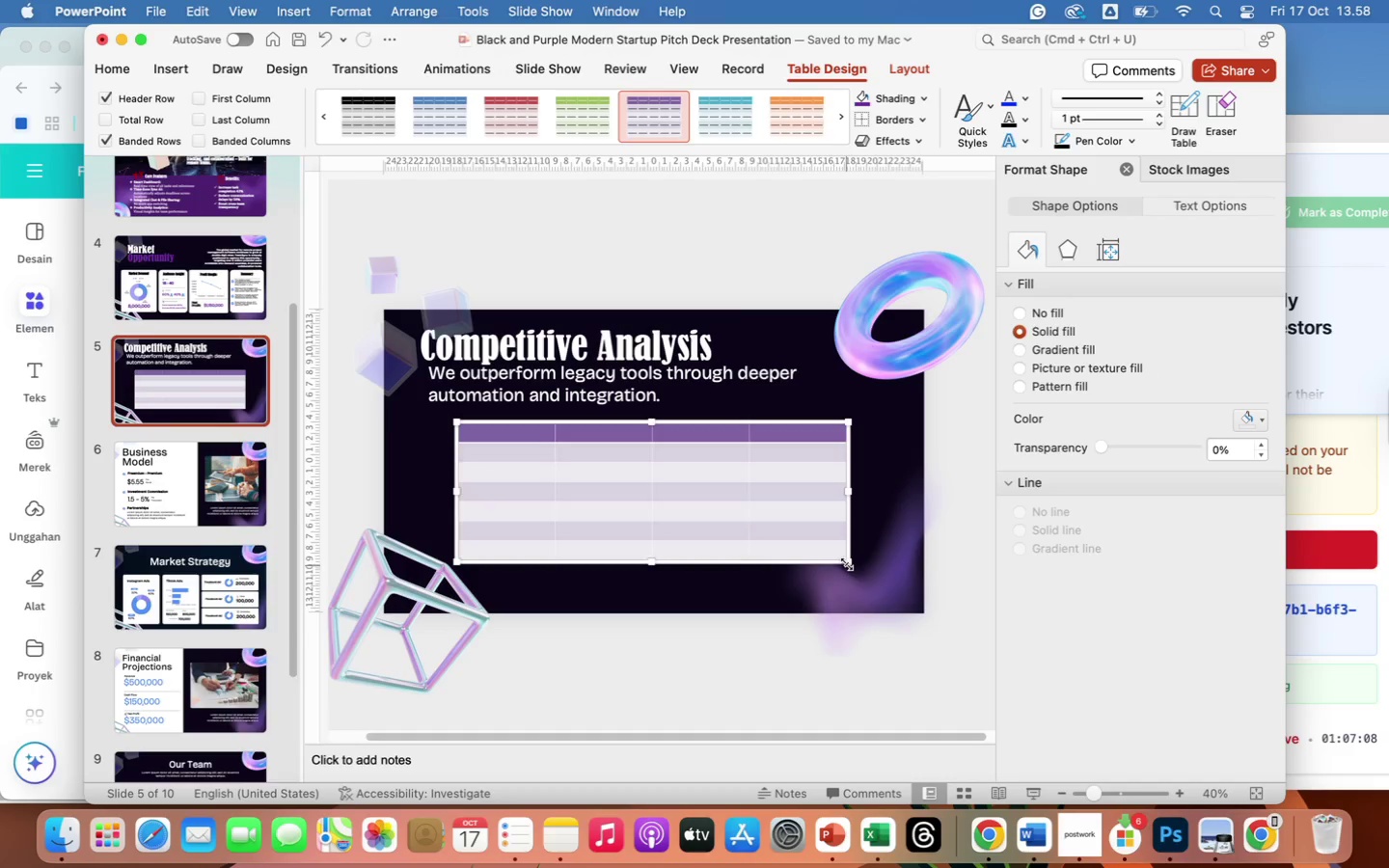 
left_click_drag(start_coordinate=[847, 562], to_coordinate=[866, 589])
 